 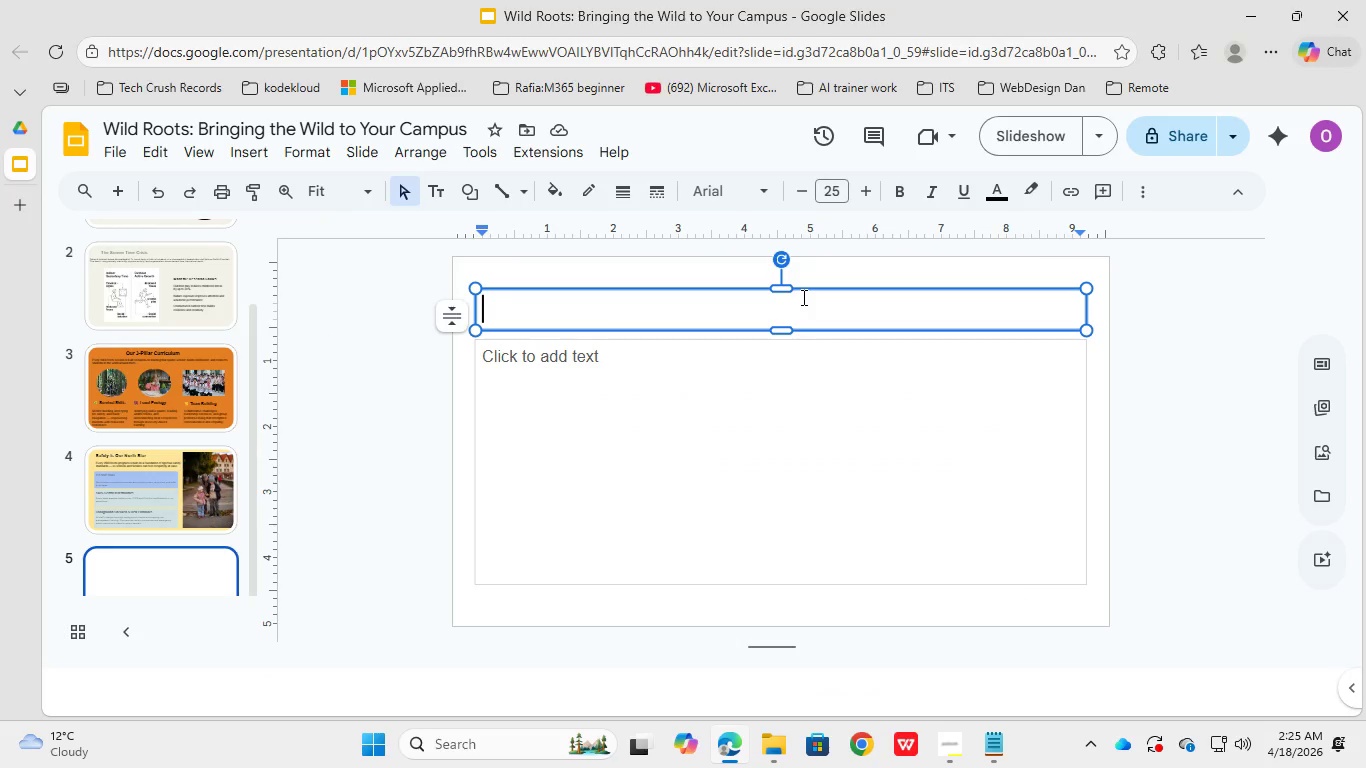 
left_click([812, 289])
 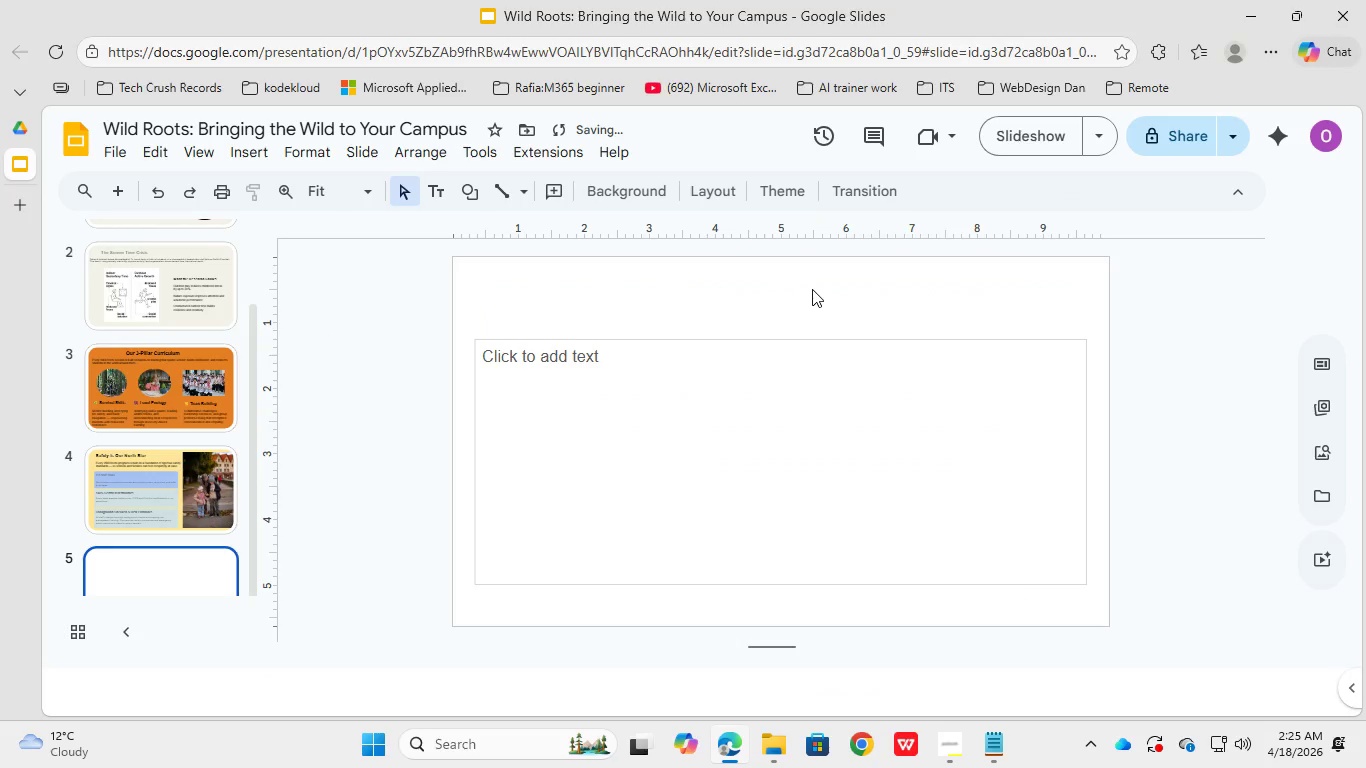 
key(Delete)
 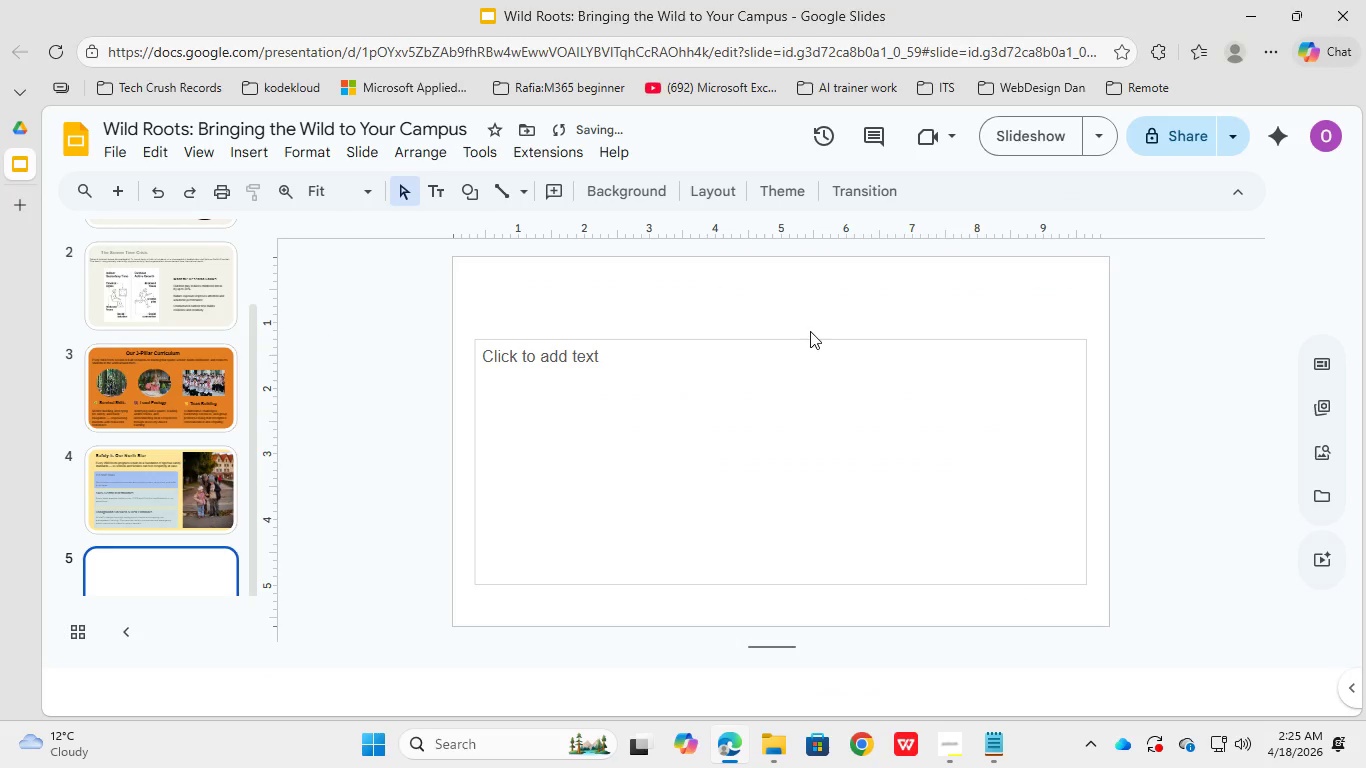 
left_click([812, 312])
 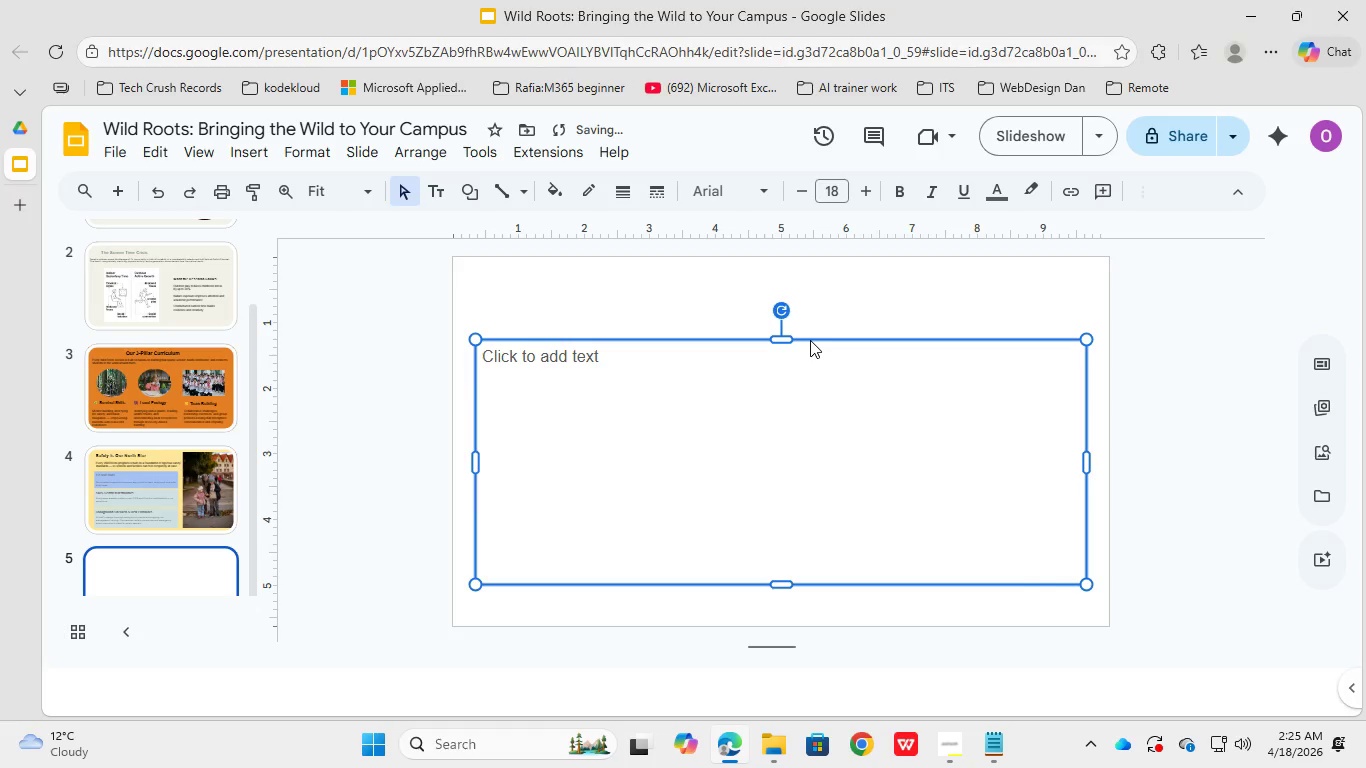 
double_click([810, 340])
 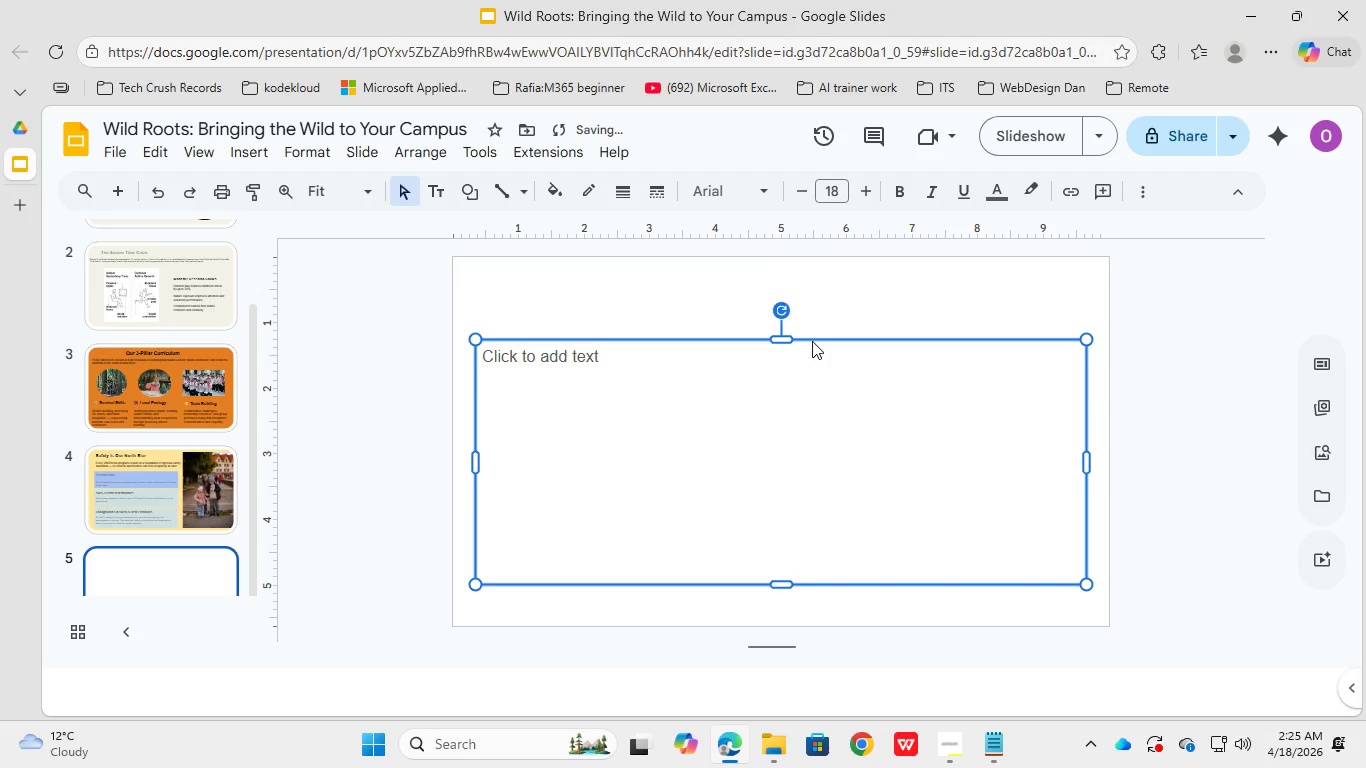 
double_click([812, 341])
 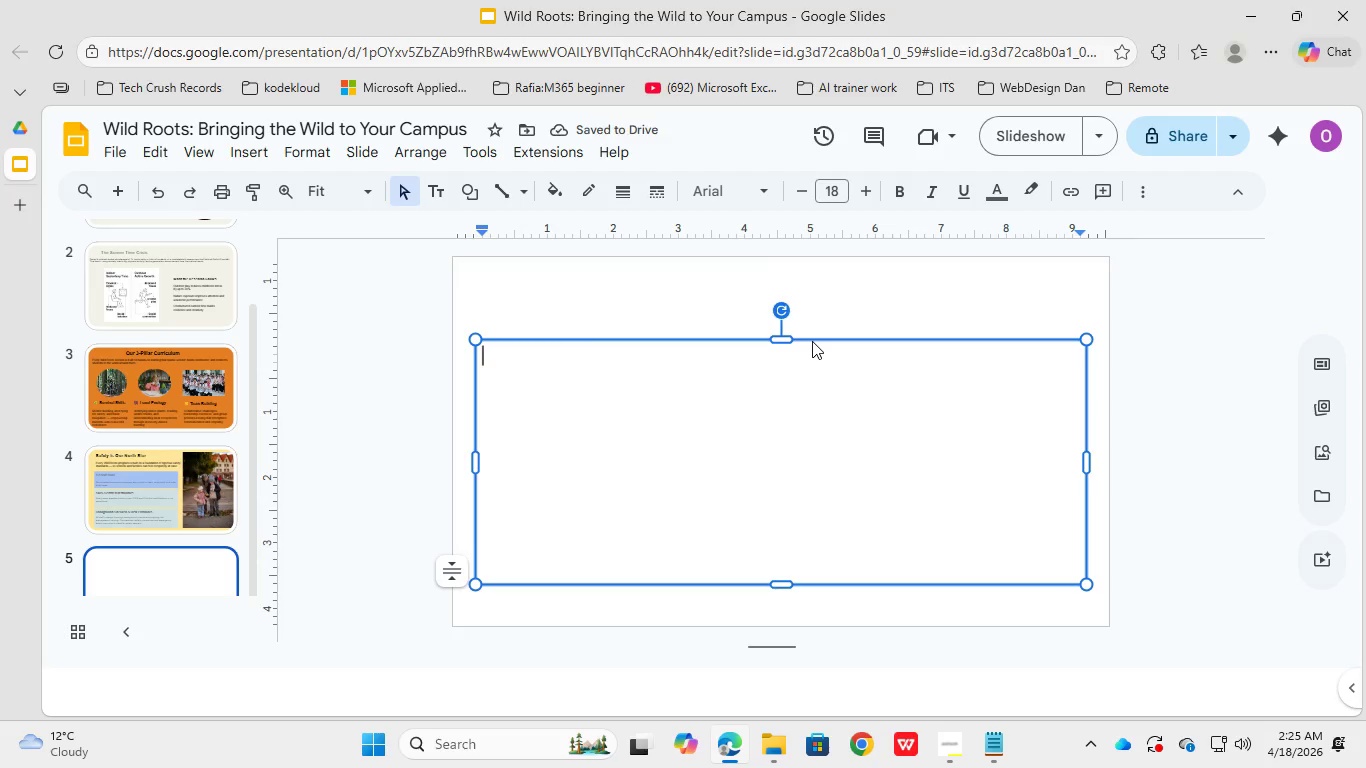 
hold_key(key=Delete, duration=0.42)
 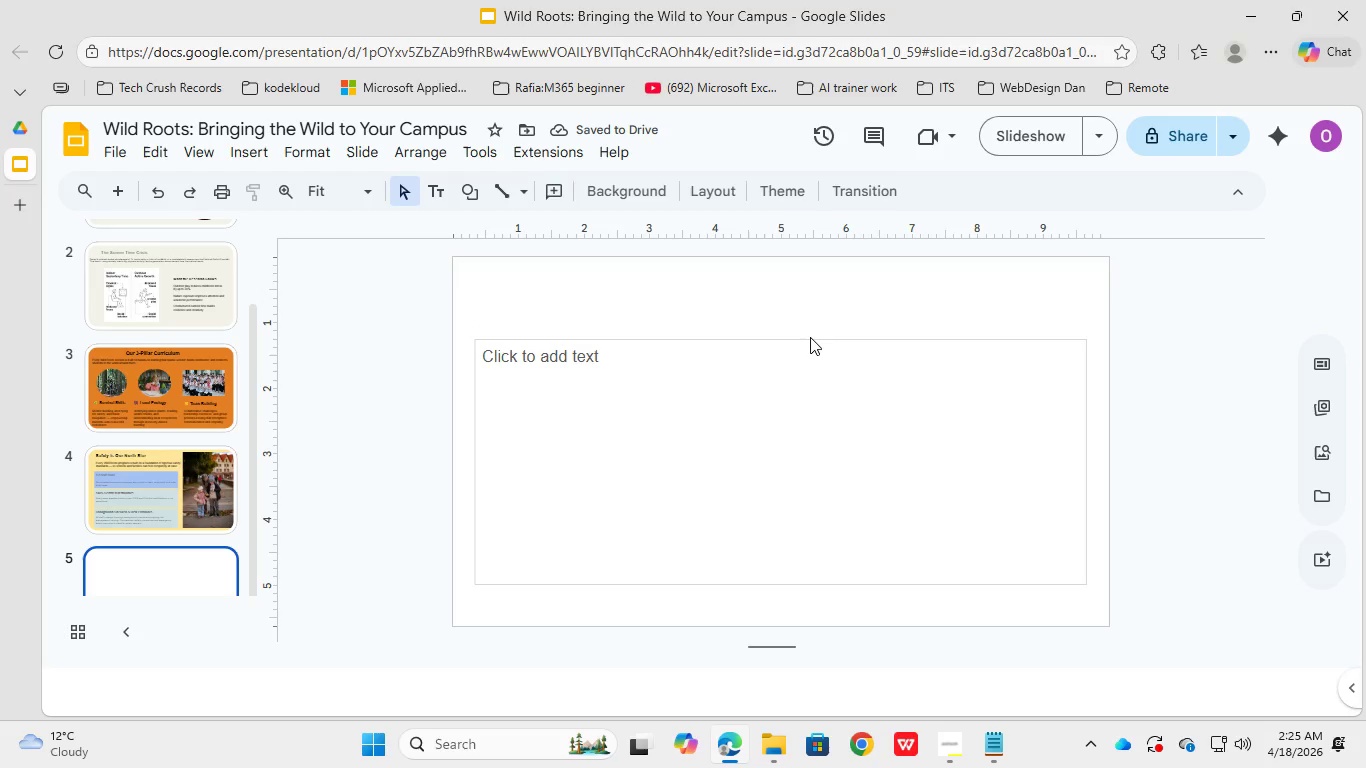 
double_click([810, 337])
 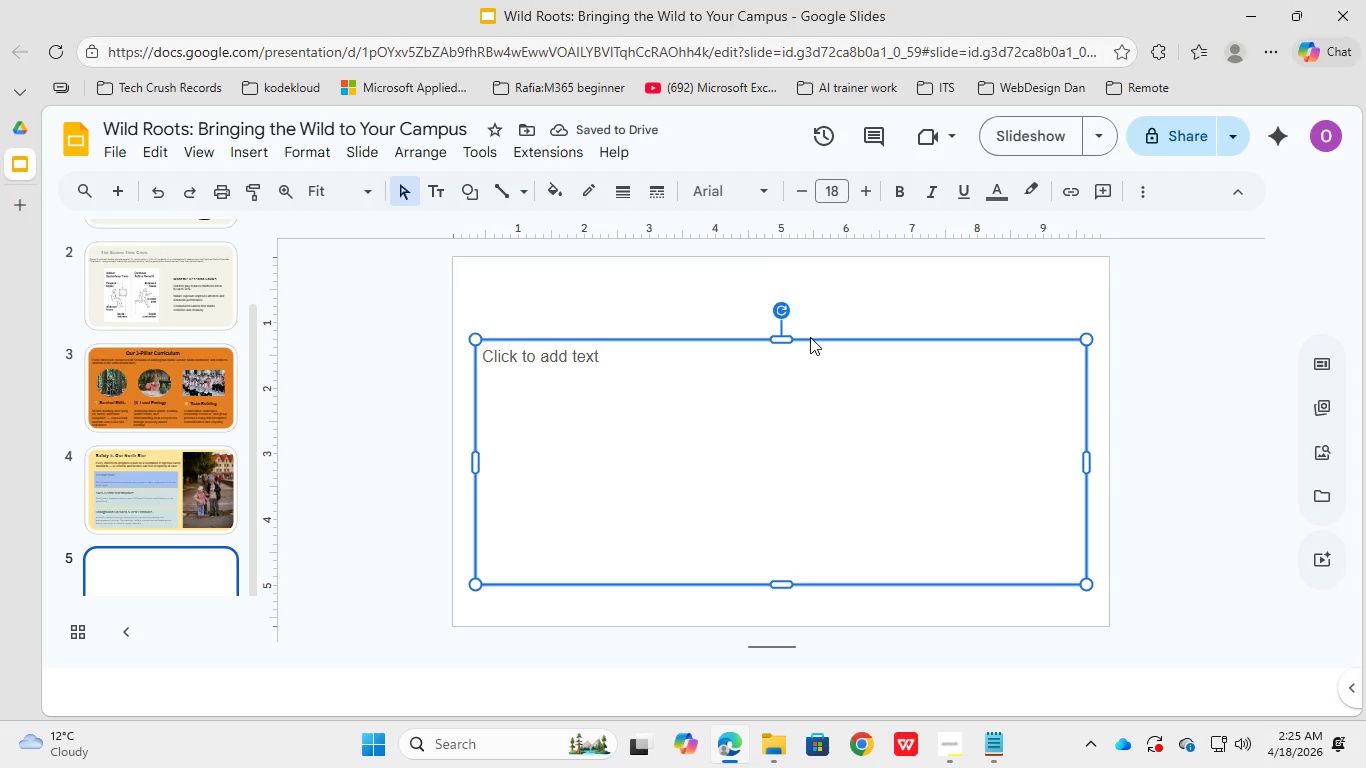 
key(Delete)
 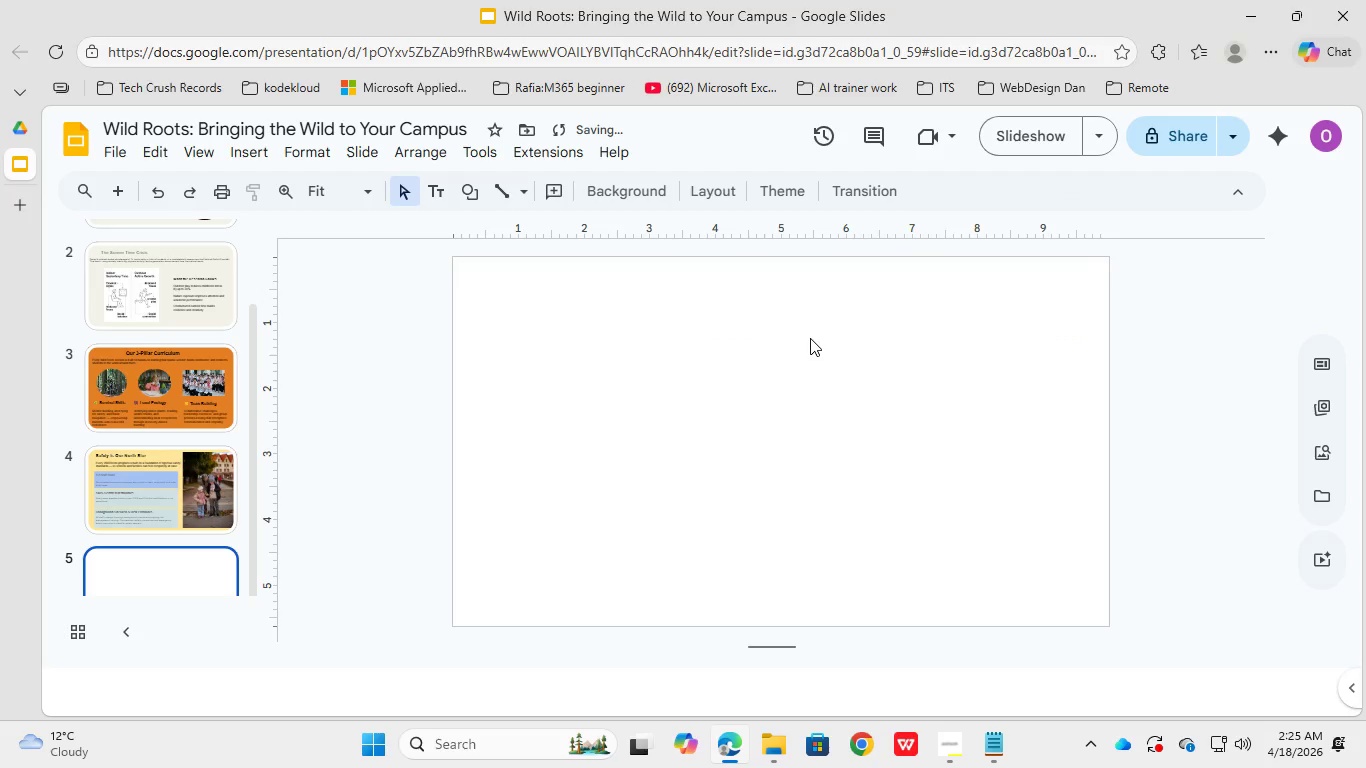 
left_click([810, 337])
 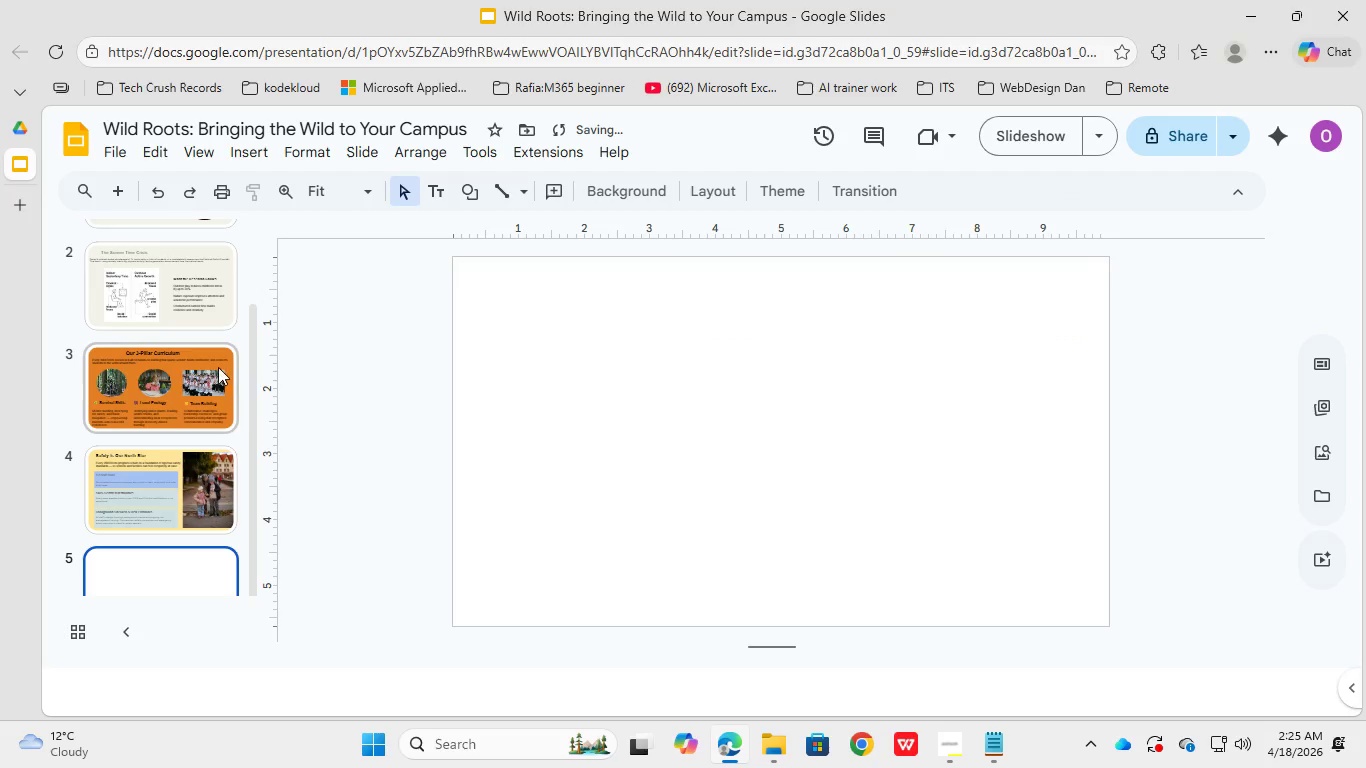 
scroll: coordinate [217, 359], scroll_direction: down, amount: 2.0
 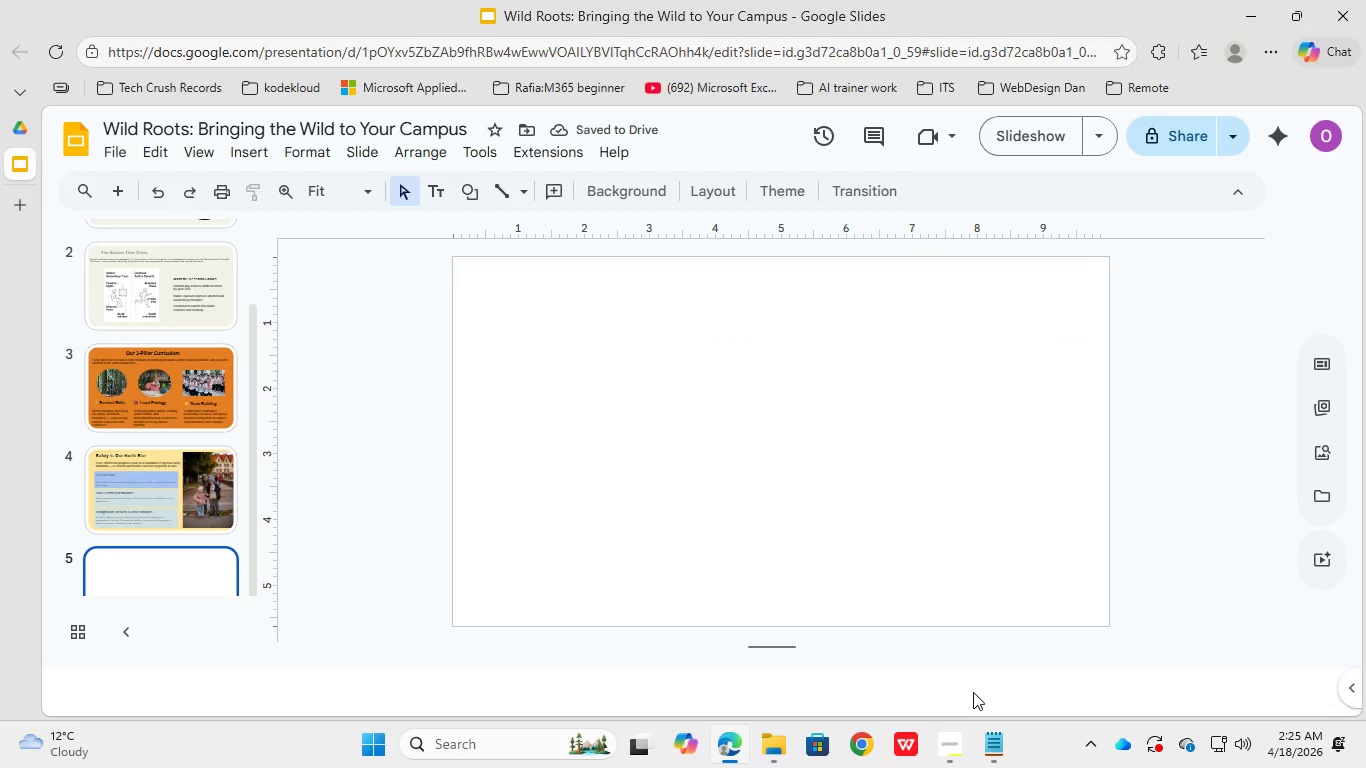 
left_click([979, 748])
 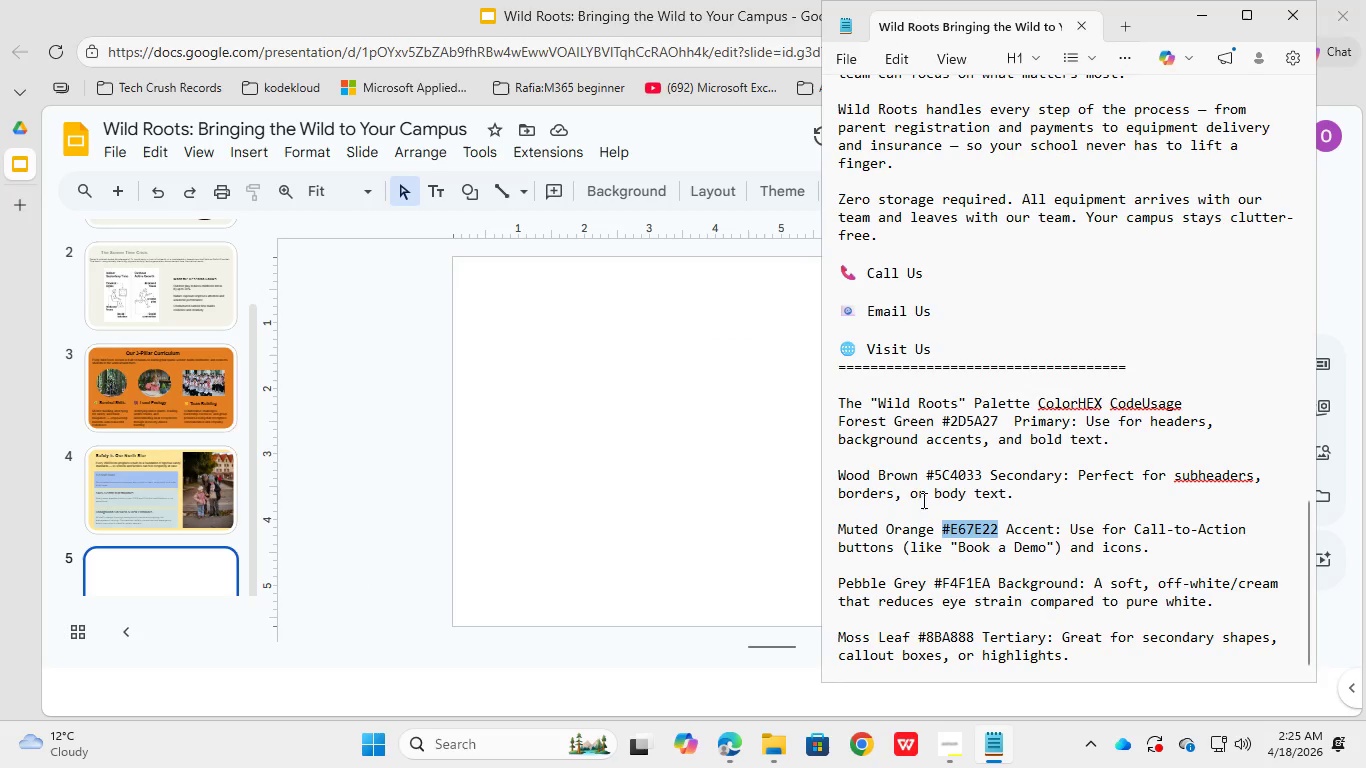 
scroll: coordinate [924, 490], scroll_direction: down, amount: 2.0
 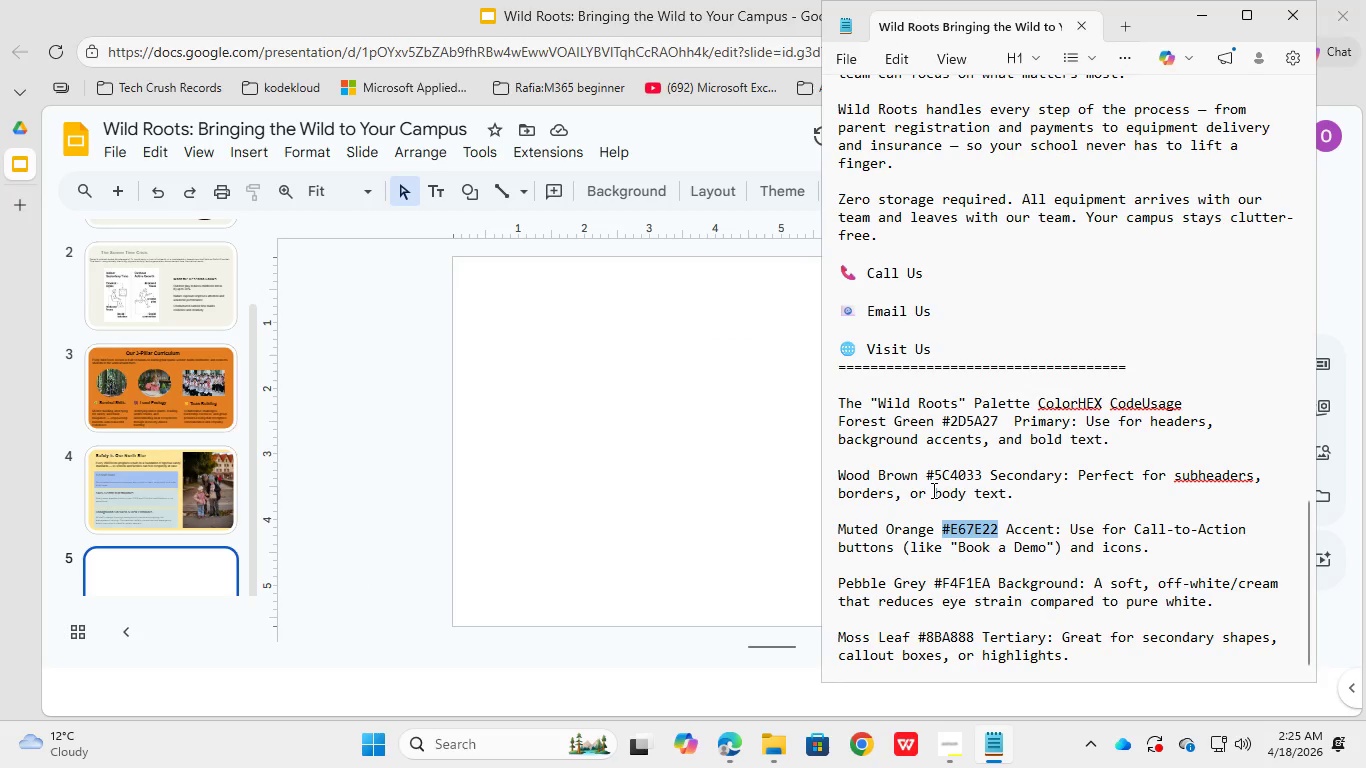 
scroll: coordinate [933, 463], scroll_direction: up, amount: 5.0
 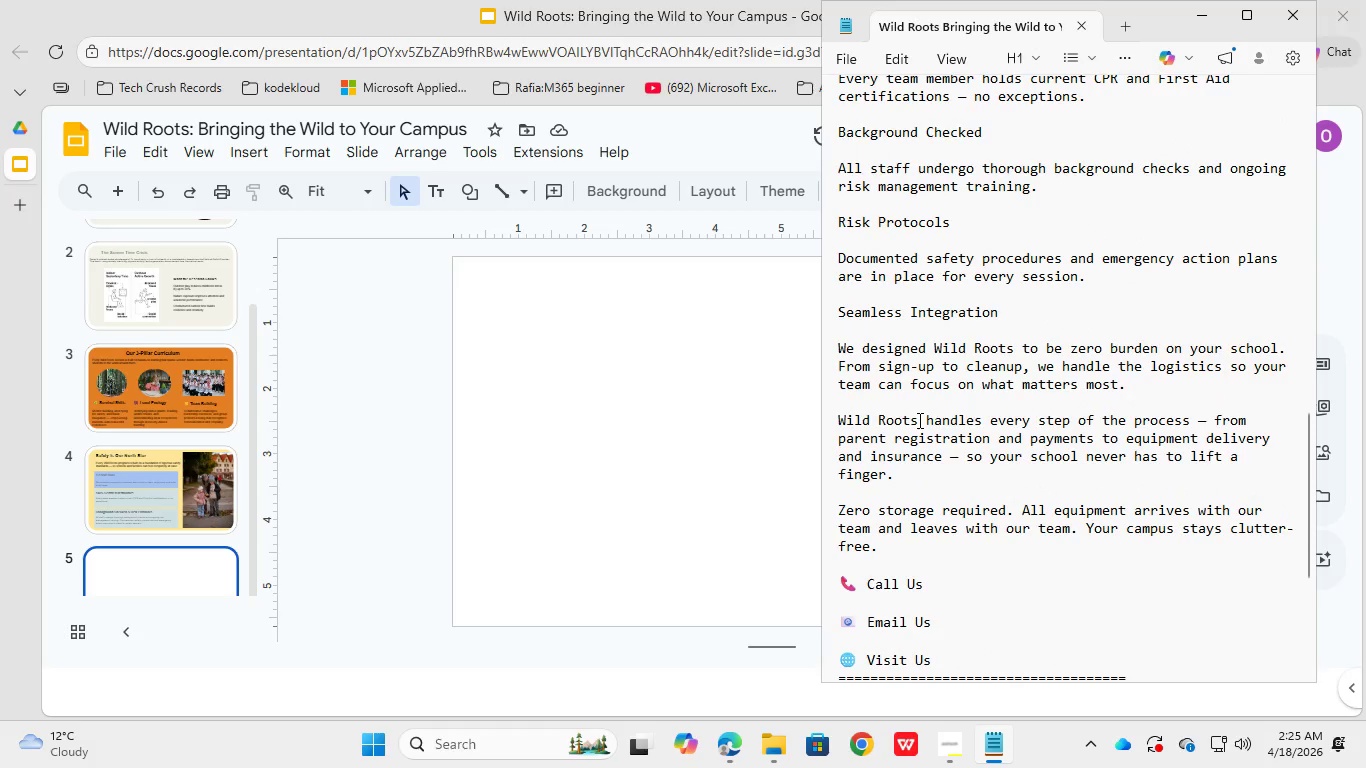 
left_click_drag(start_coordinate=[1003, 307], to_coordinate=[819, 306])
 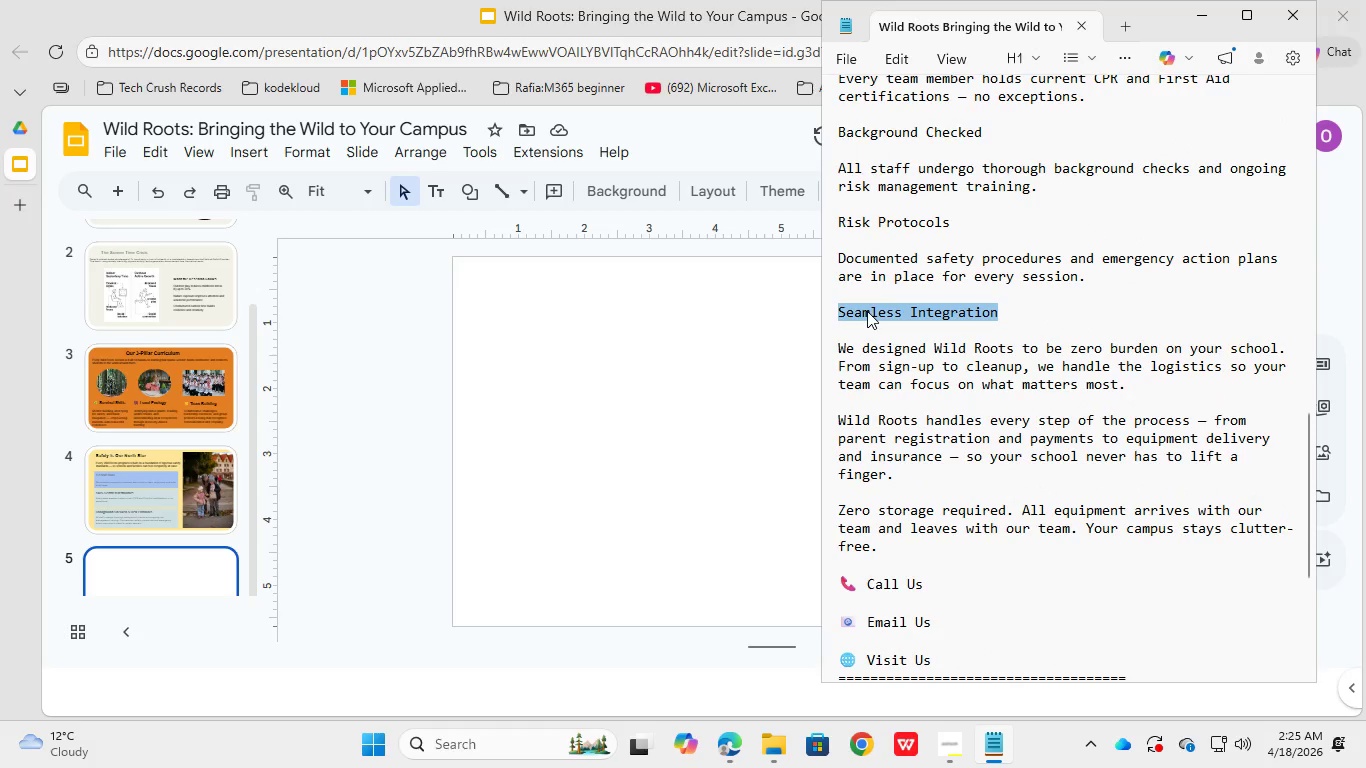 
key(Control+C)
 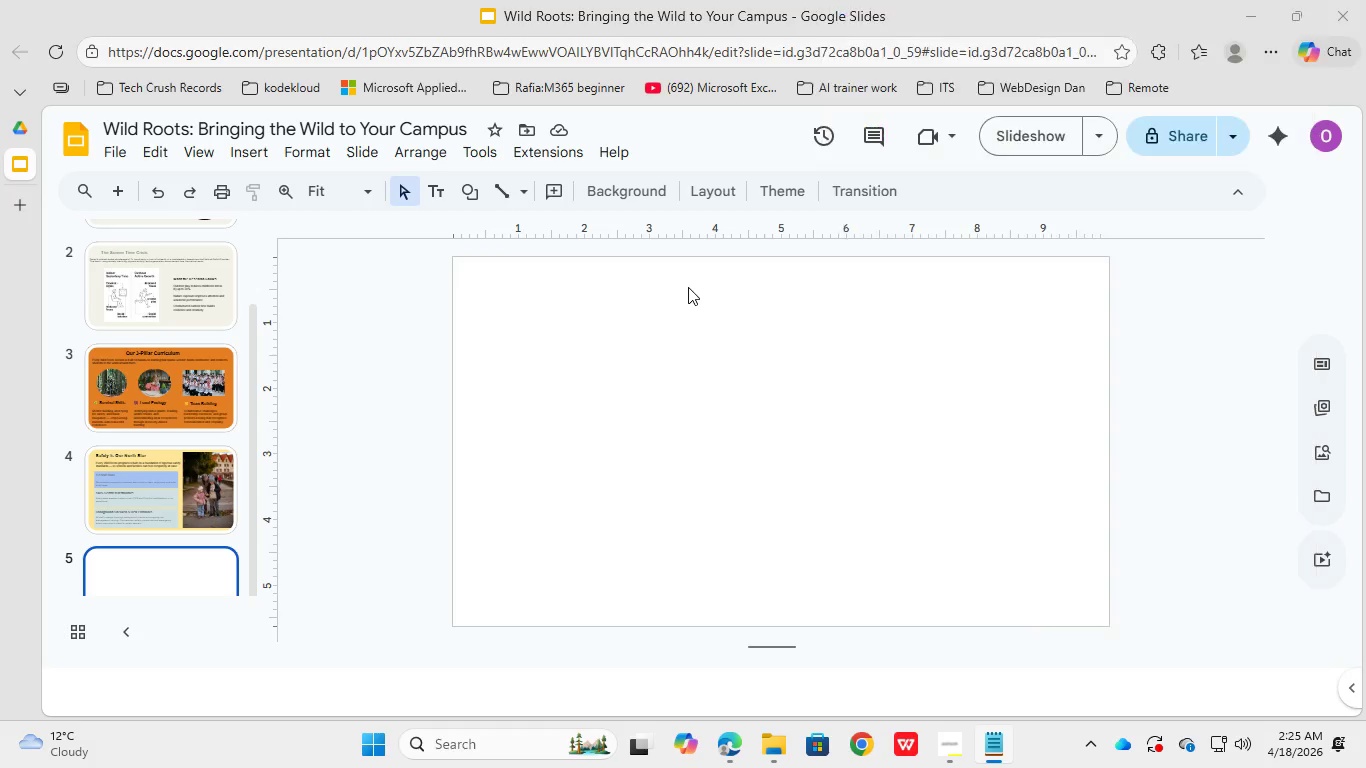 
left_click([688, 287])
 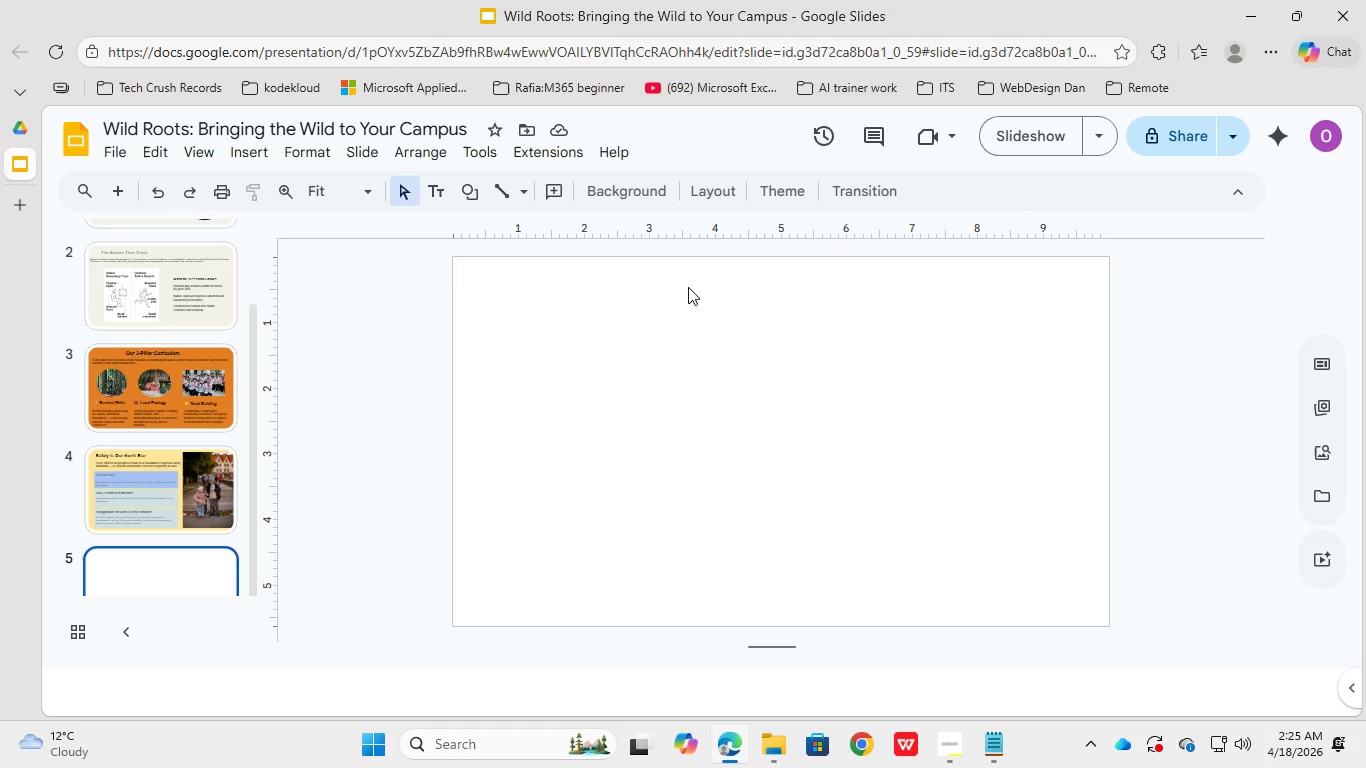 
key(Control+V)
 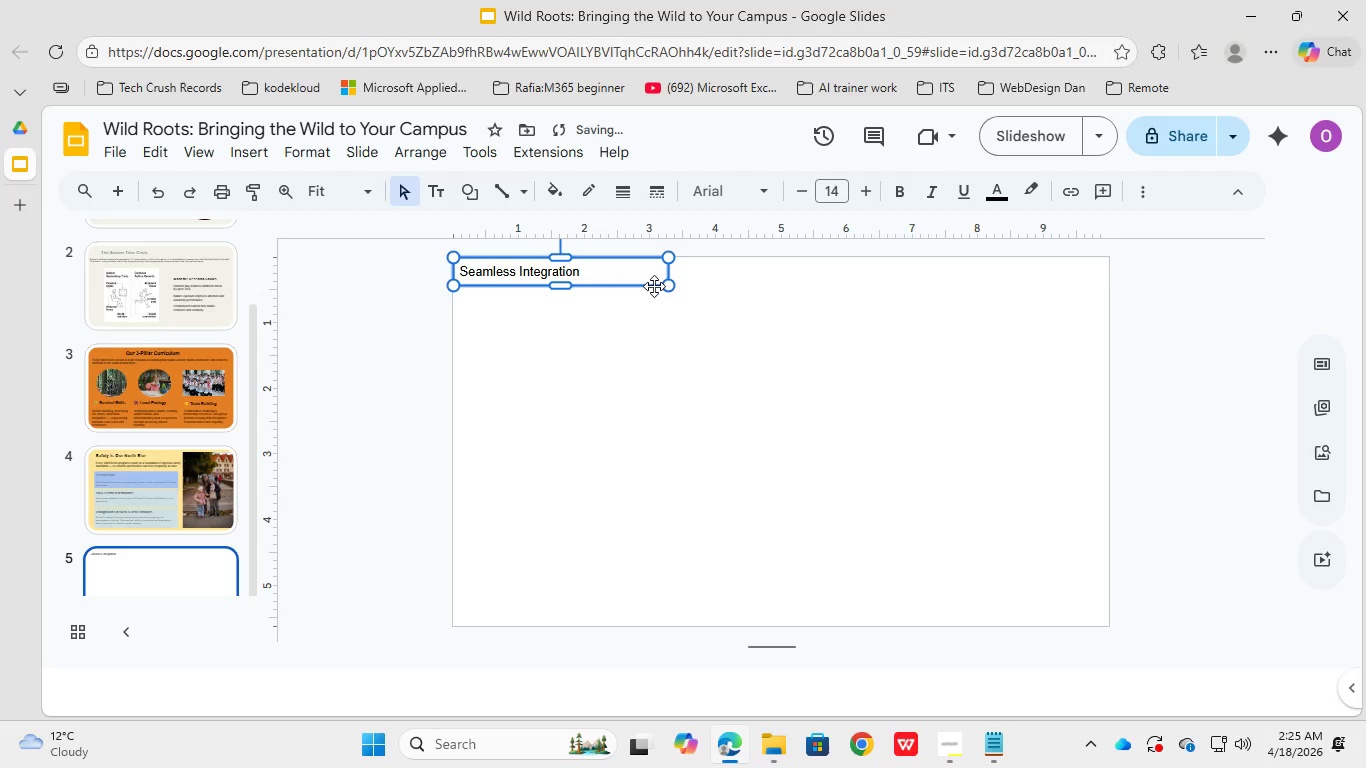 
left_click([622, 271])
 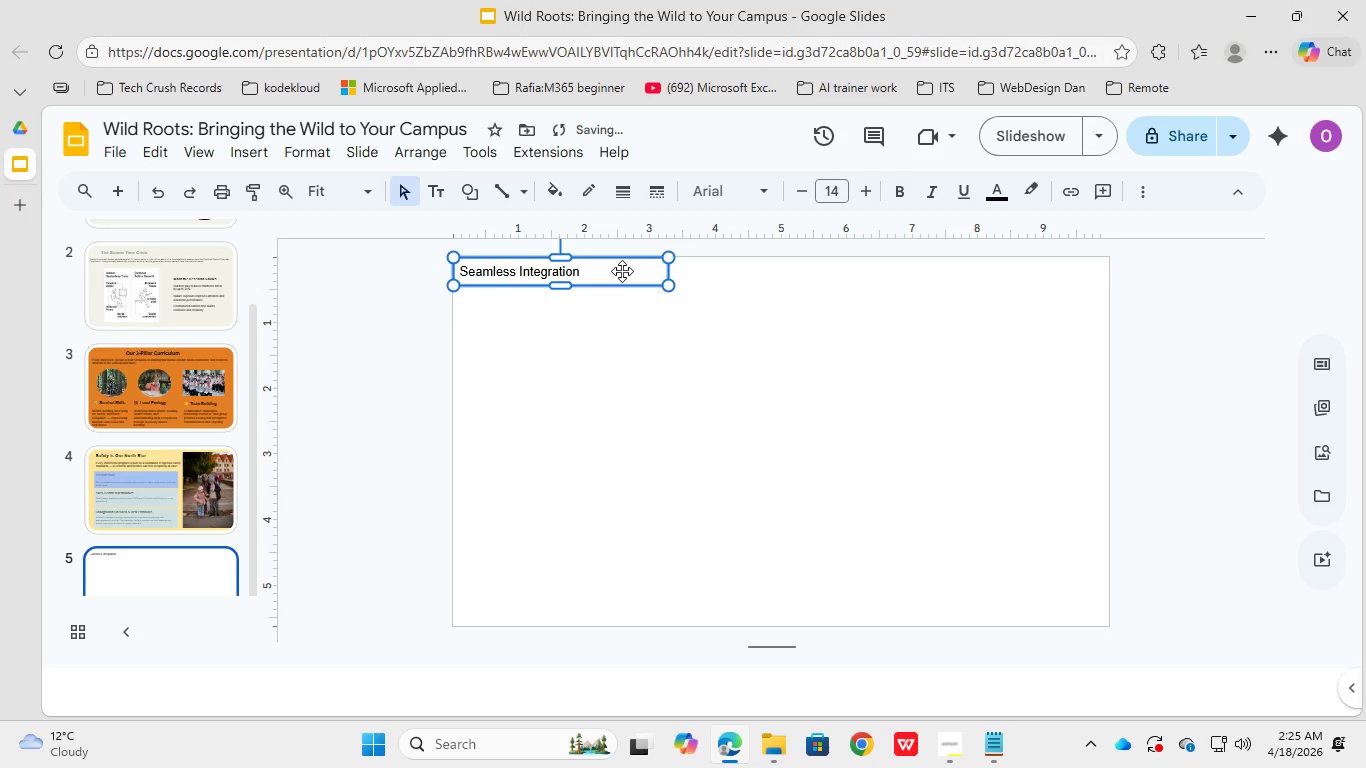 
key(Control+A)
 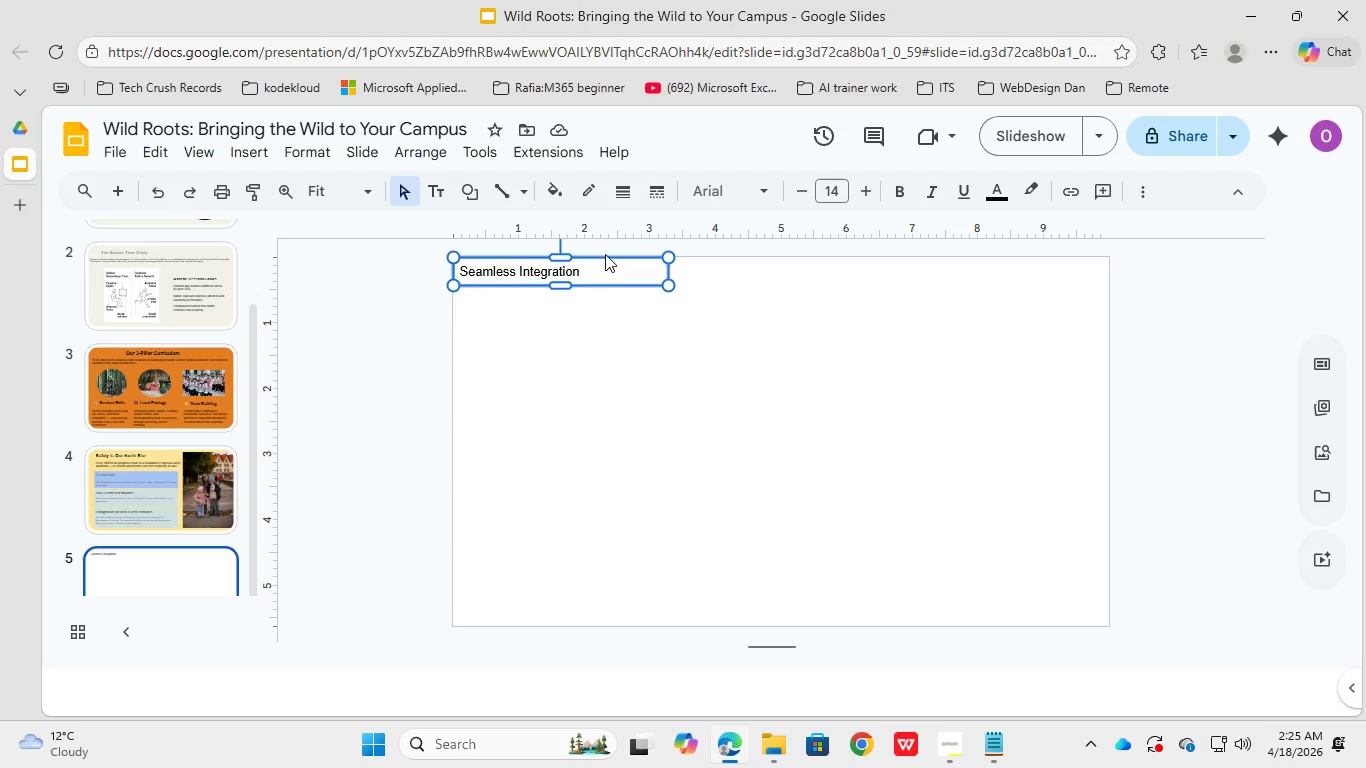 
triple_click([563, 272])
 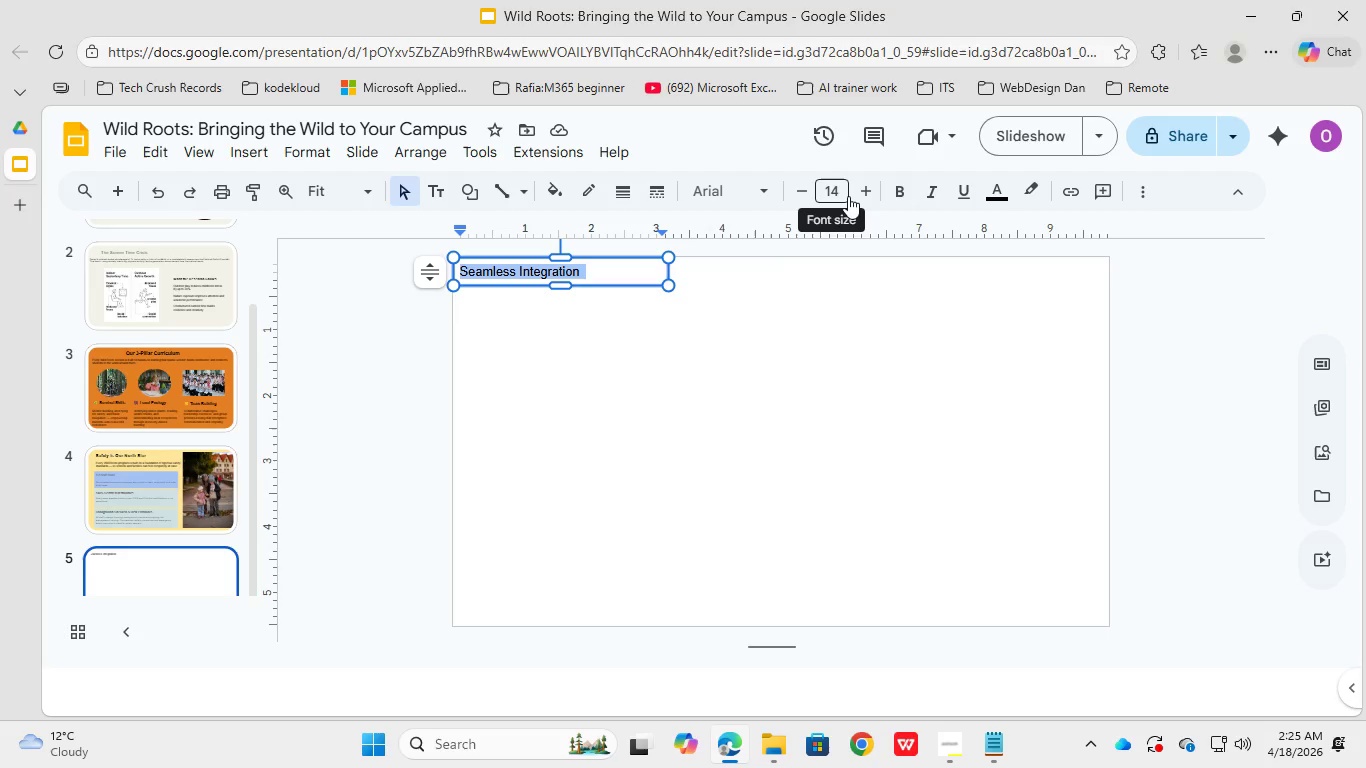 
left_click([869, 190])
 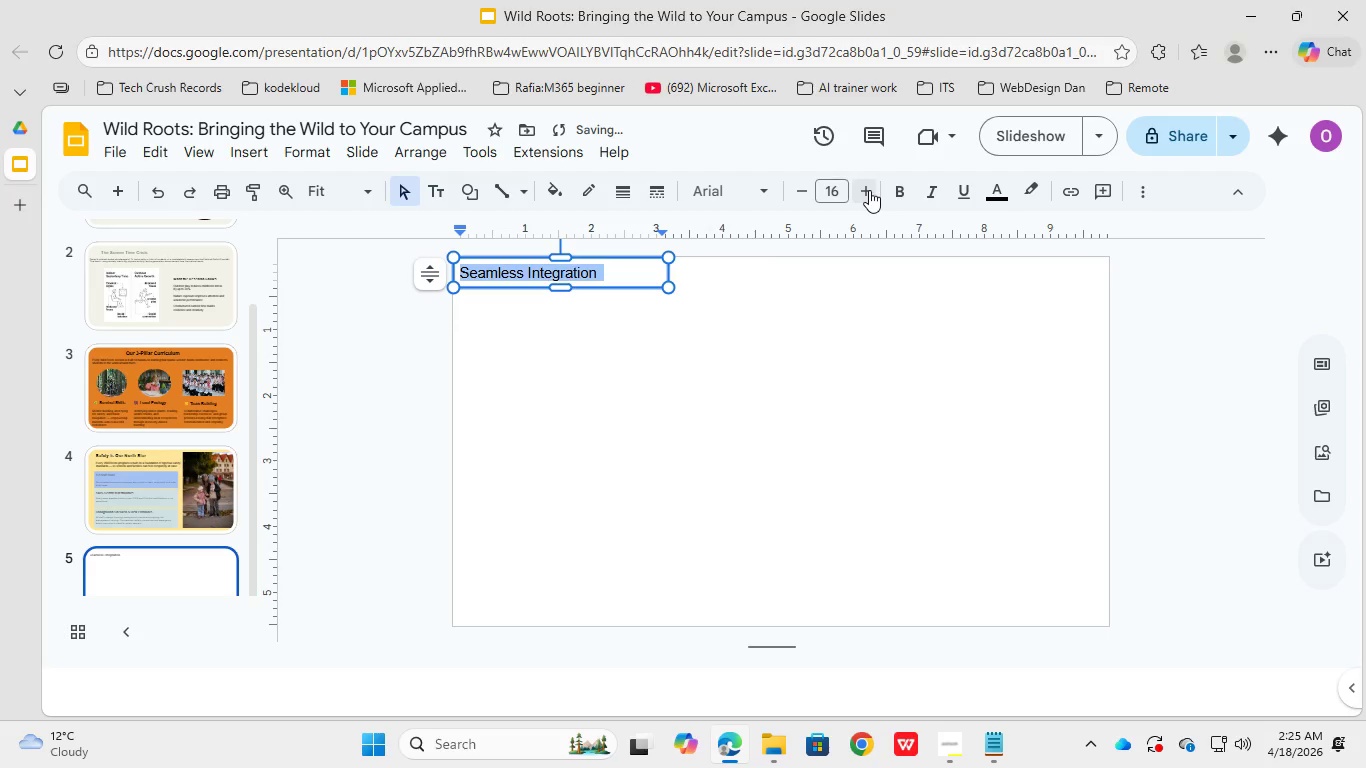 
double_click([869, 190])
 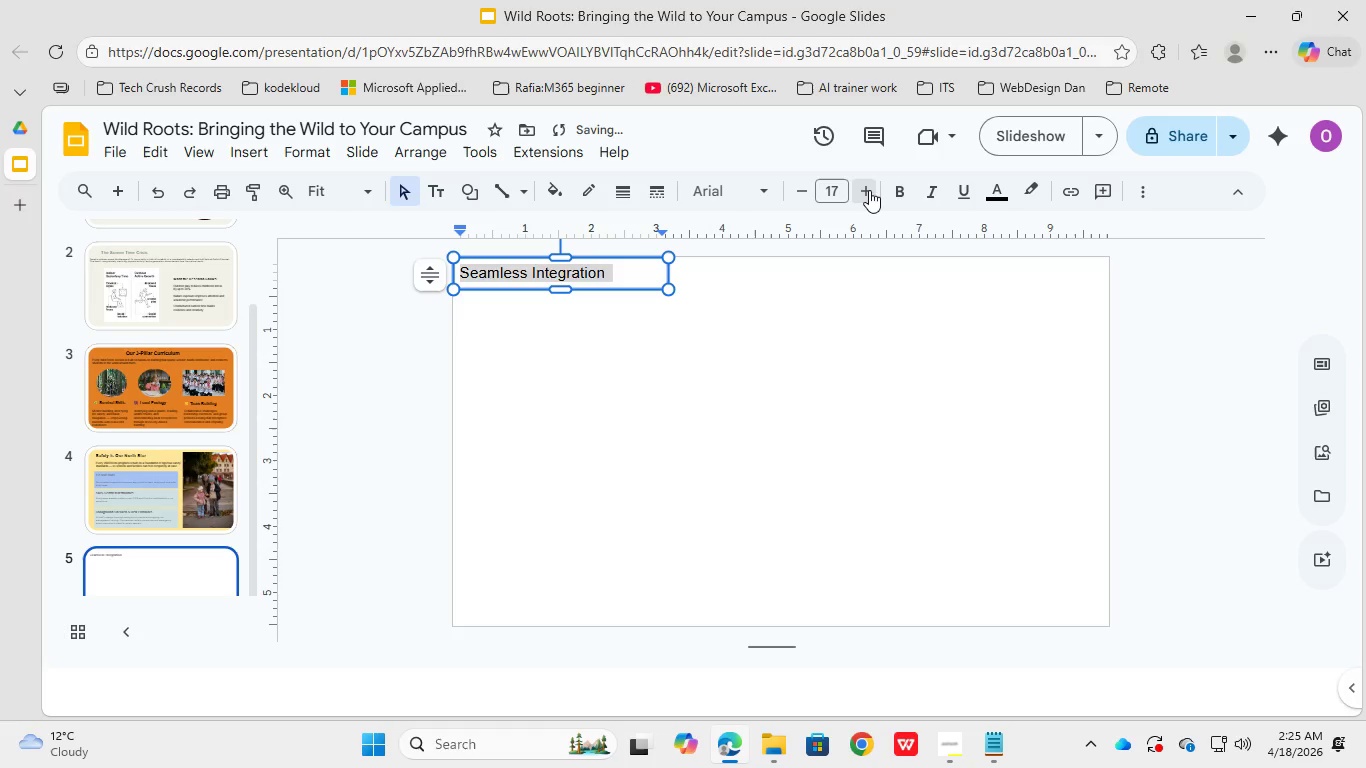 
triple_click([869, 190])
 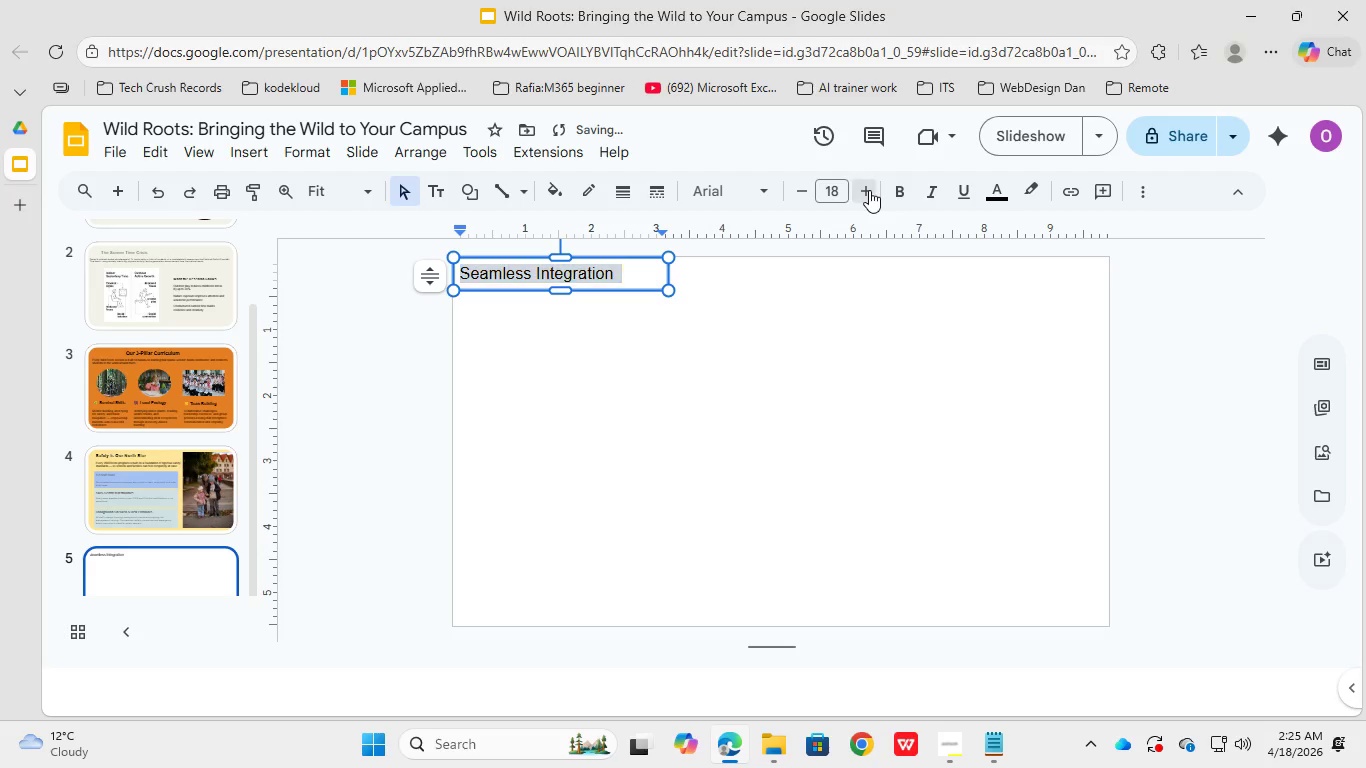 
left_click([869, 190])
 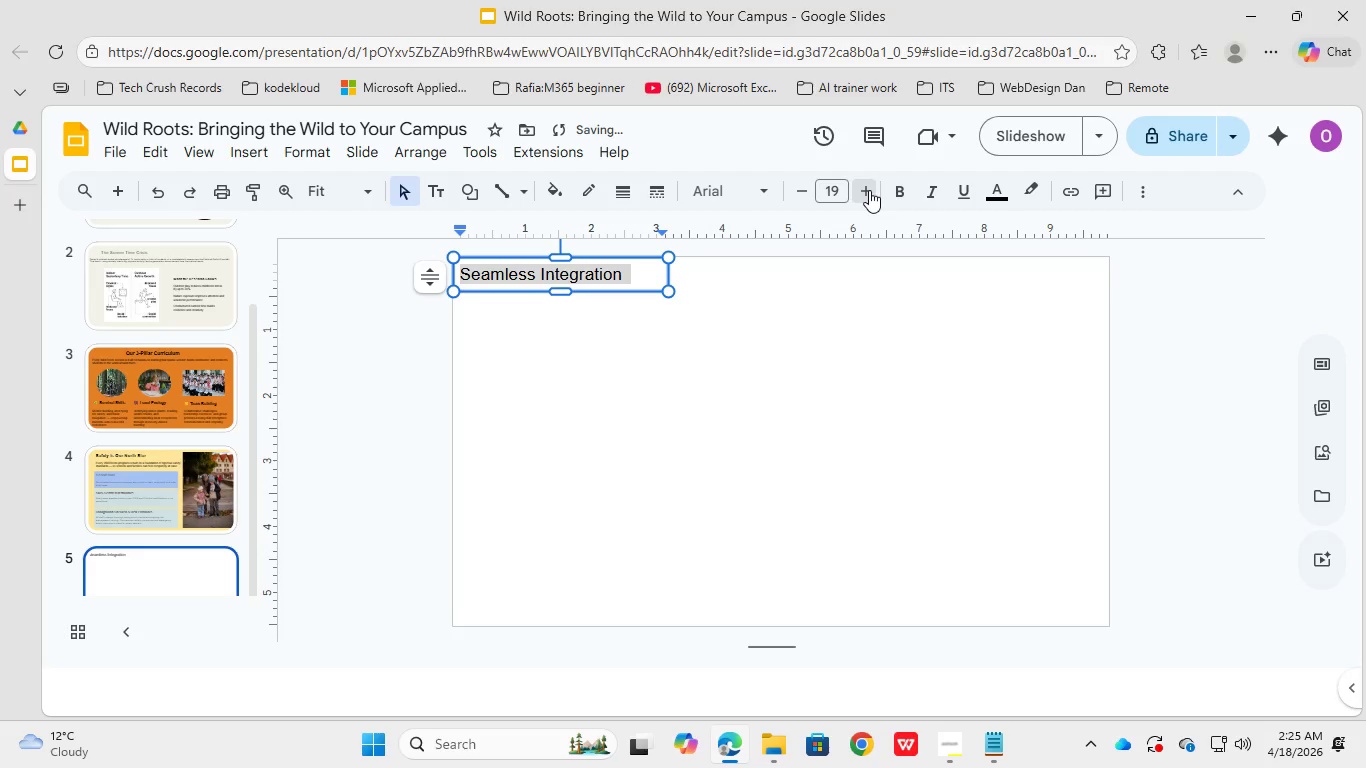 
double_click([869, 190])
 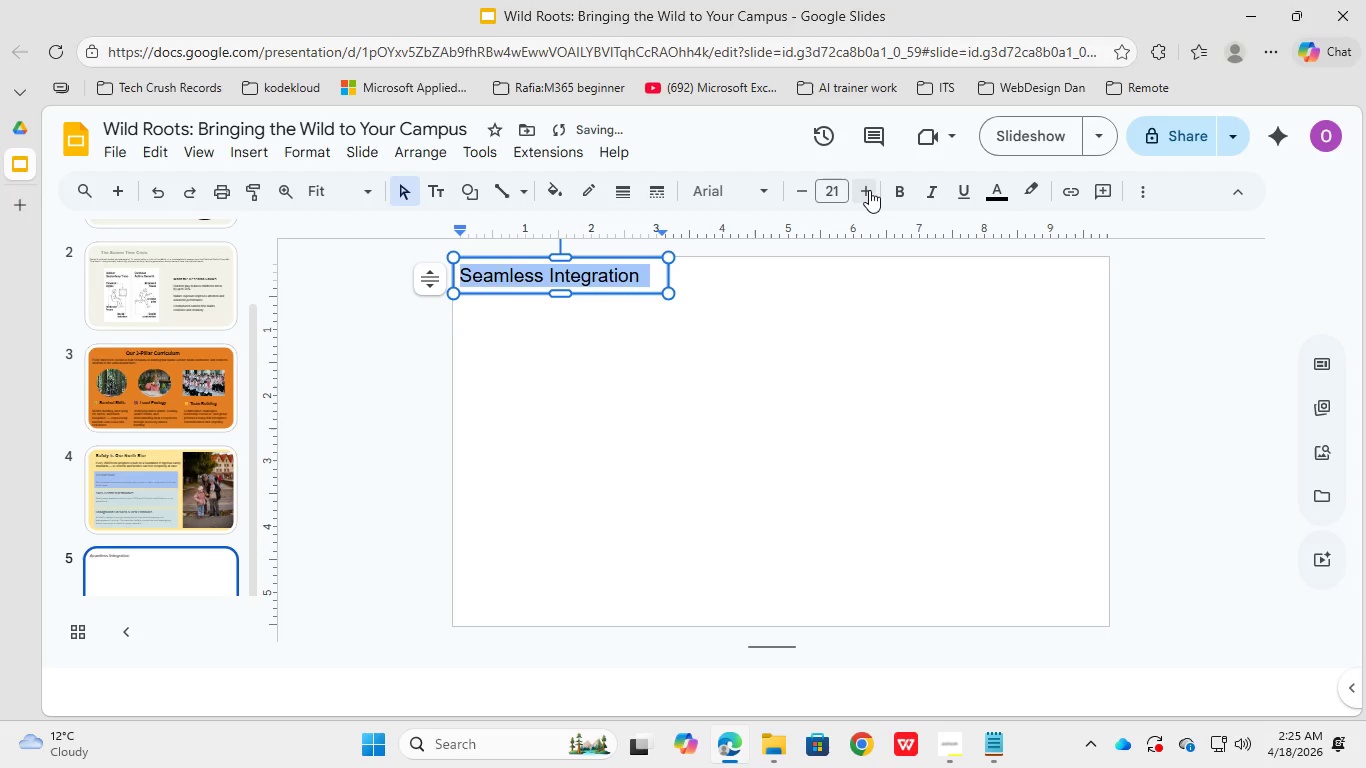 
triple_click([869, 190])
 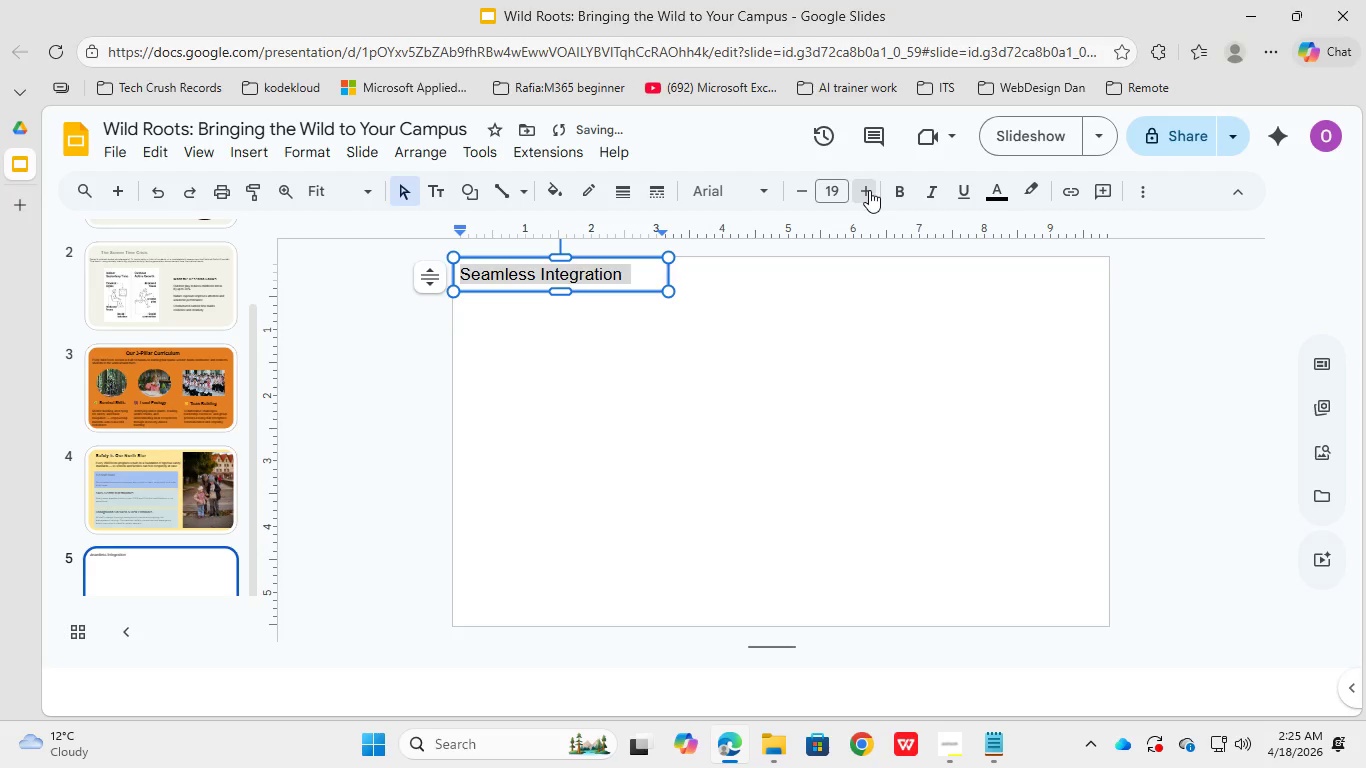 
triple_click([869, 190])
 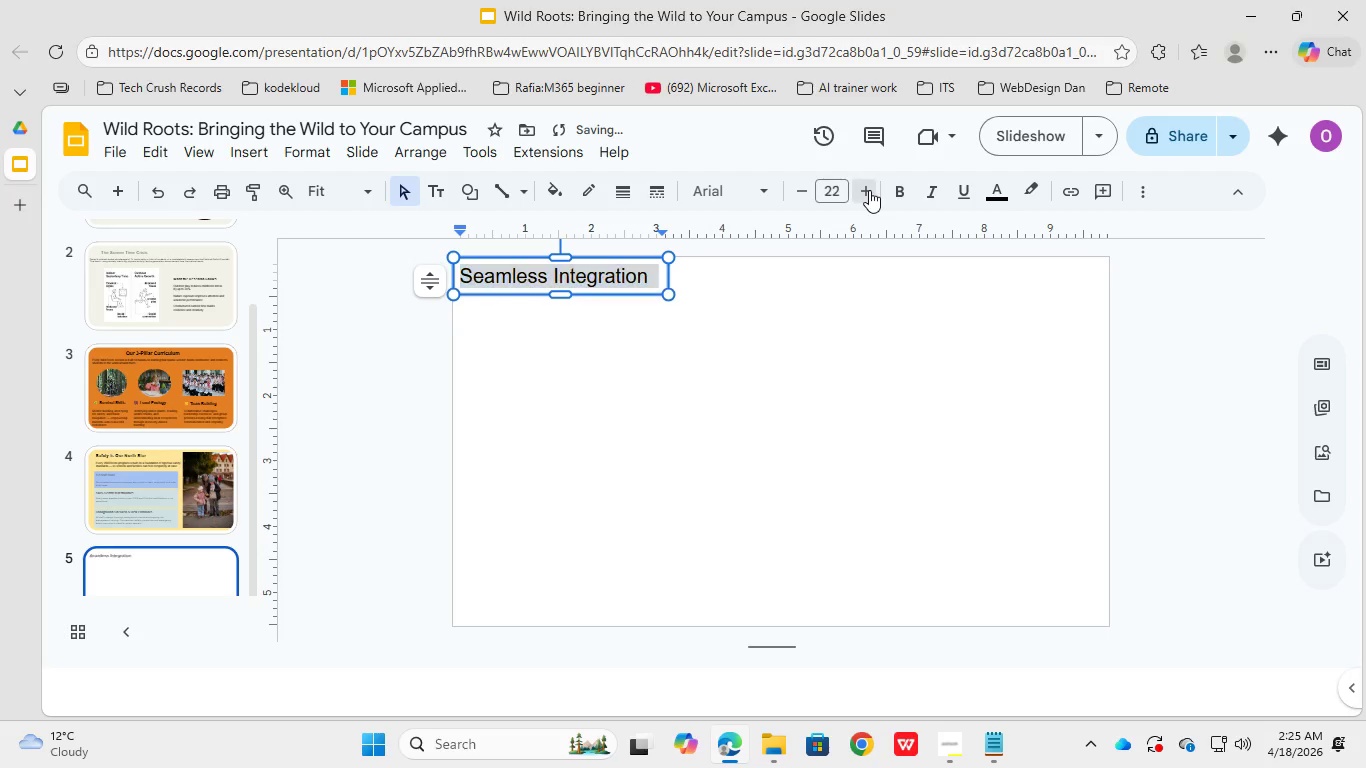 
triple_click([869, 190])
 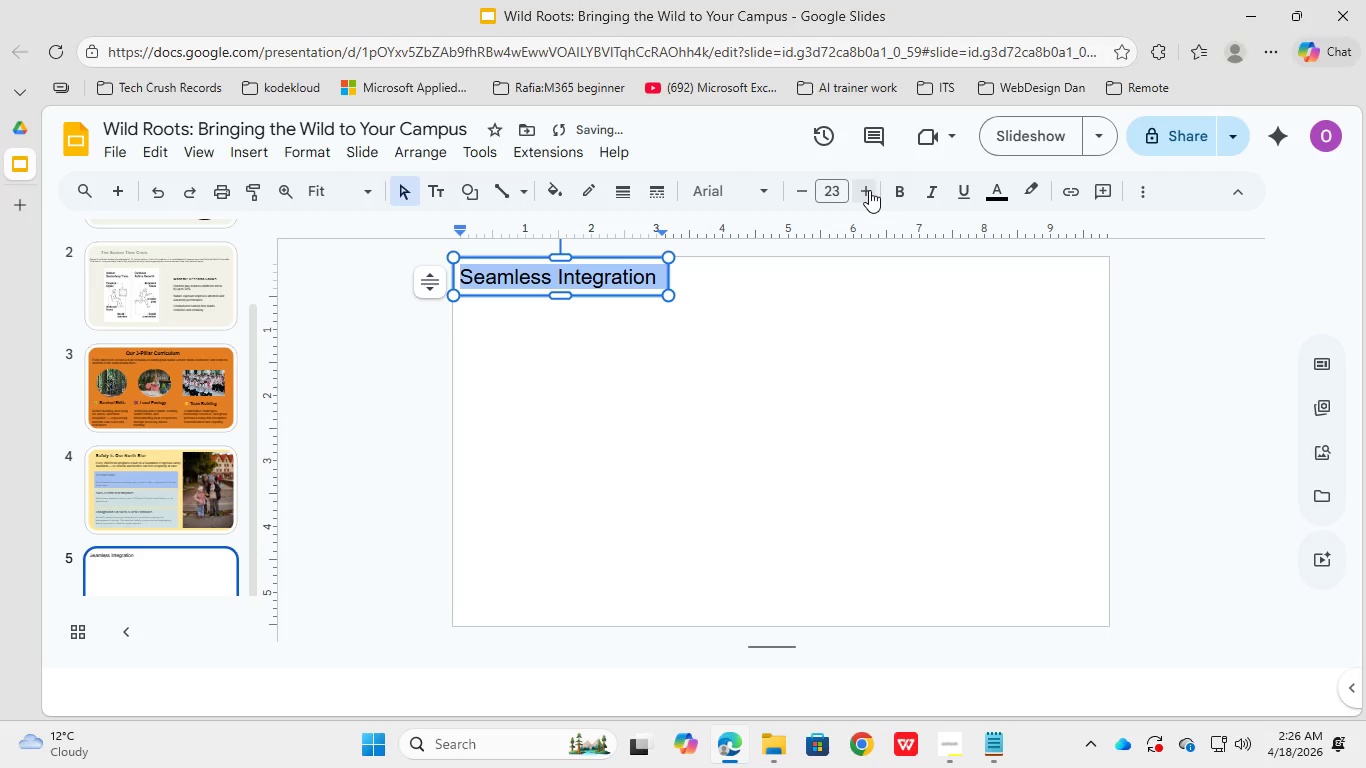 
left_click([869, 190])
 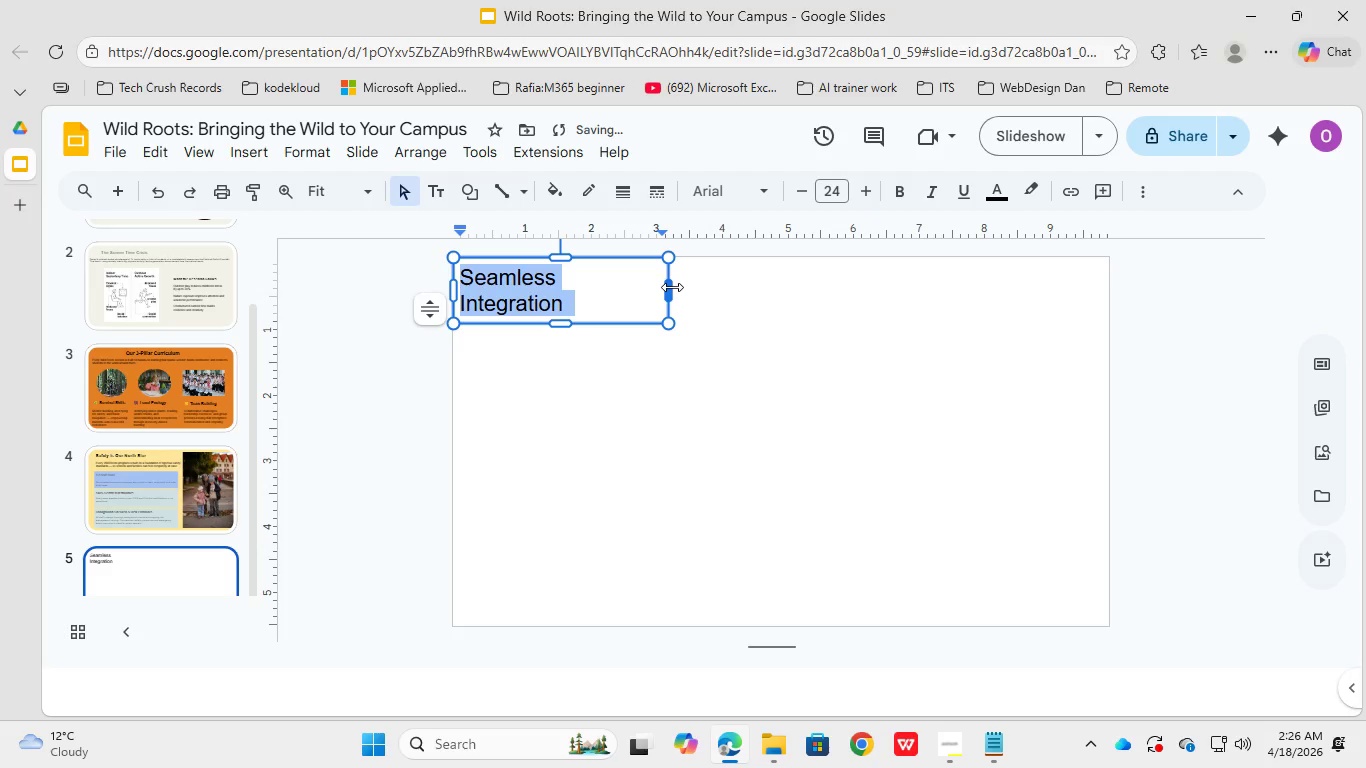 
left_click_drag(start_coordinate=[672, 287], to_coordinate=[740, 288])
 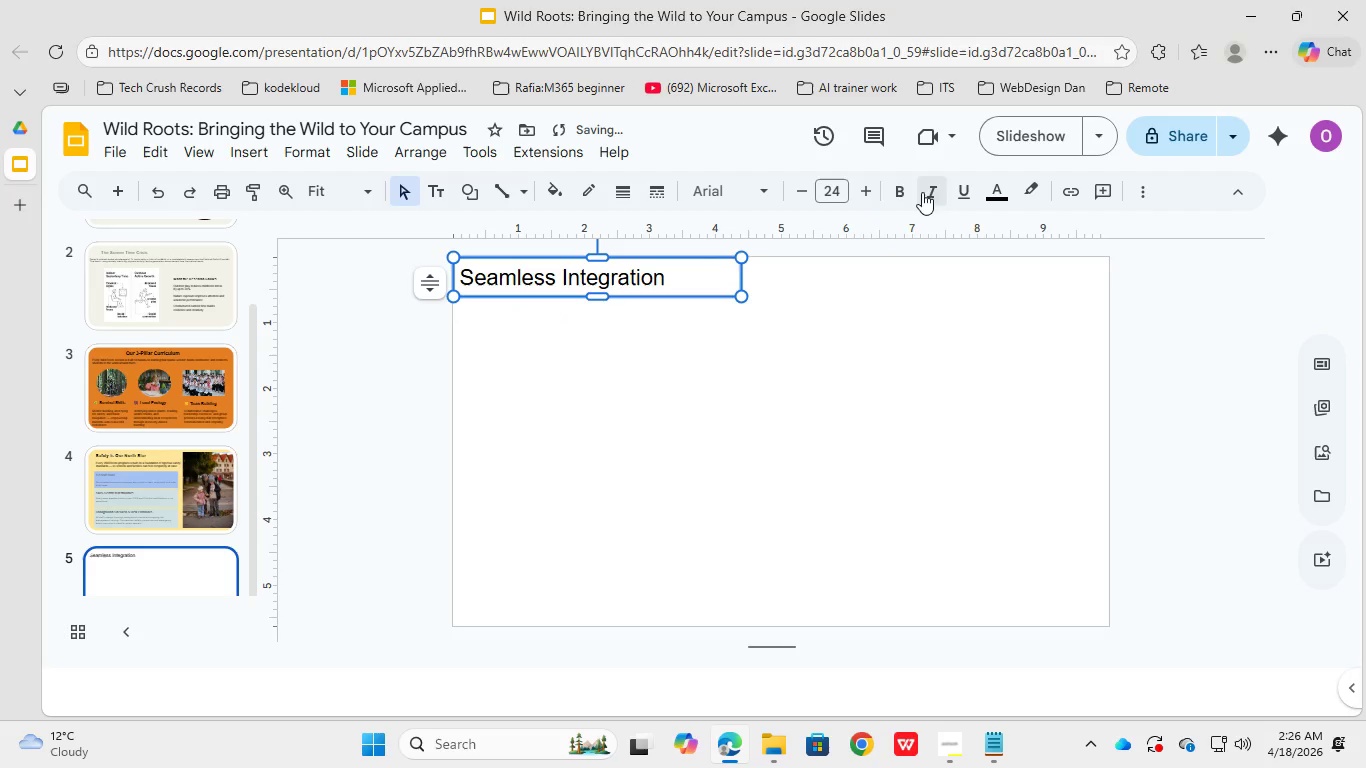 
left_click([902, 188])
 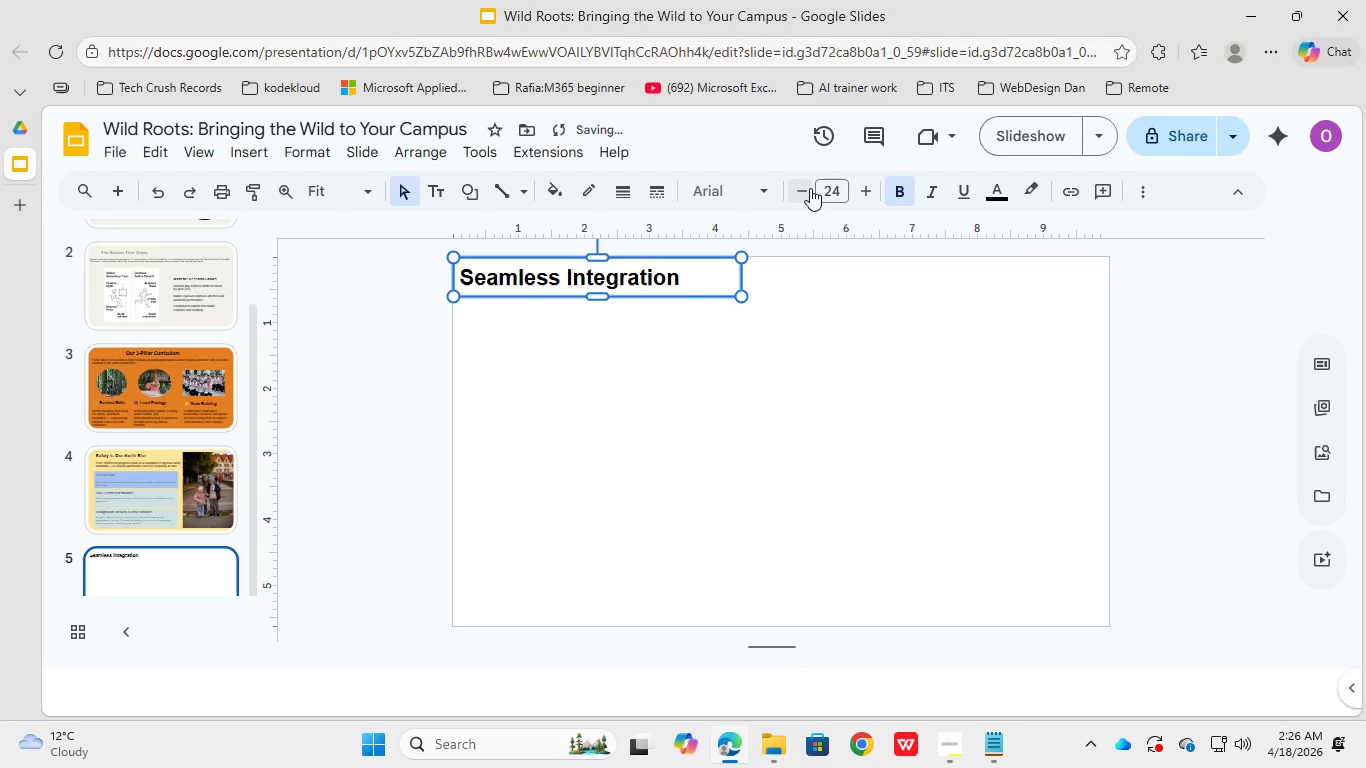 
double_click([808, 187])
 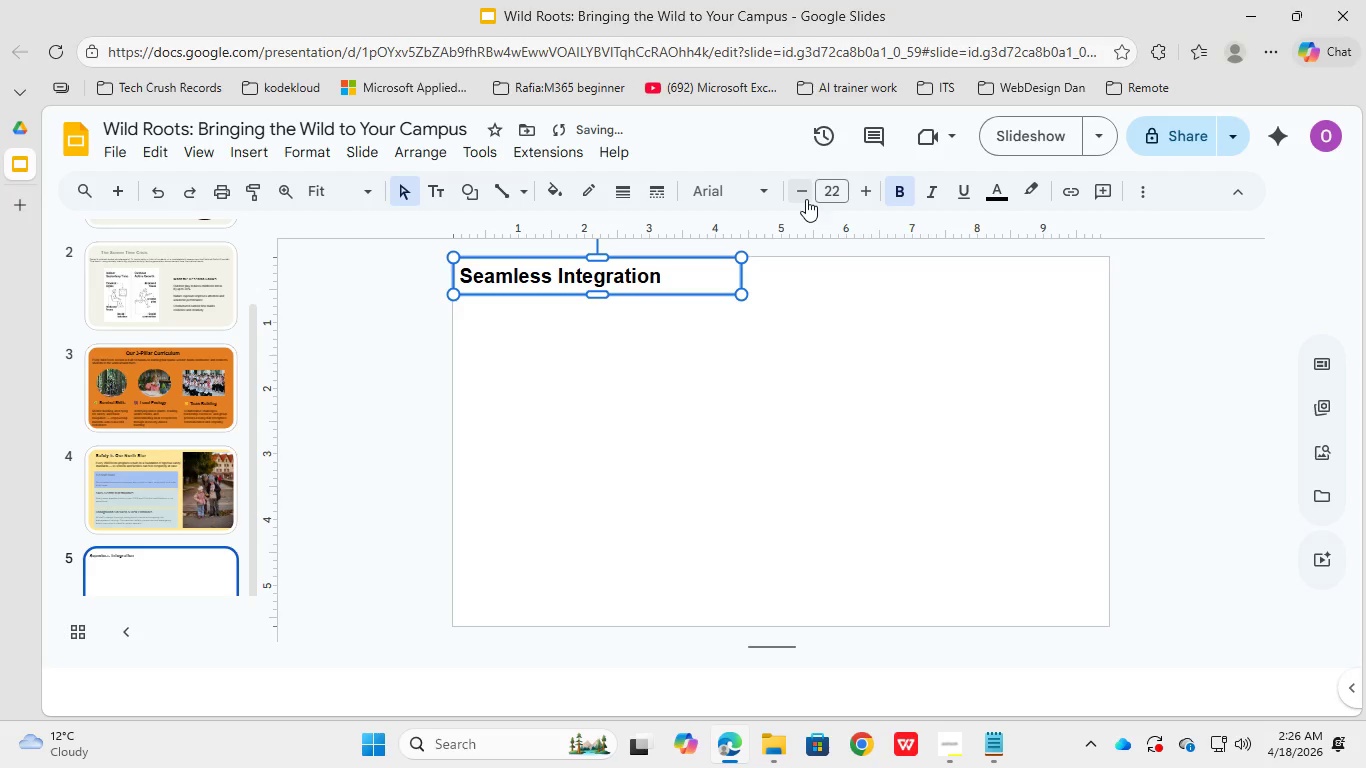 
left_click([803, 294])
 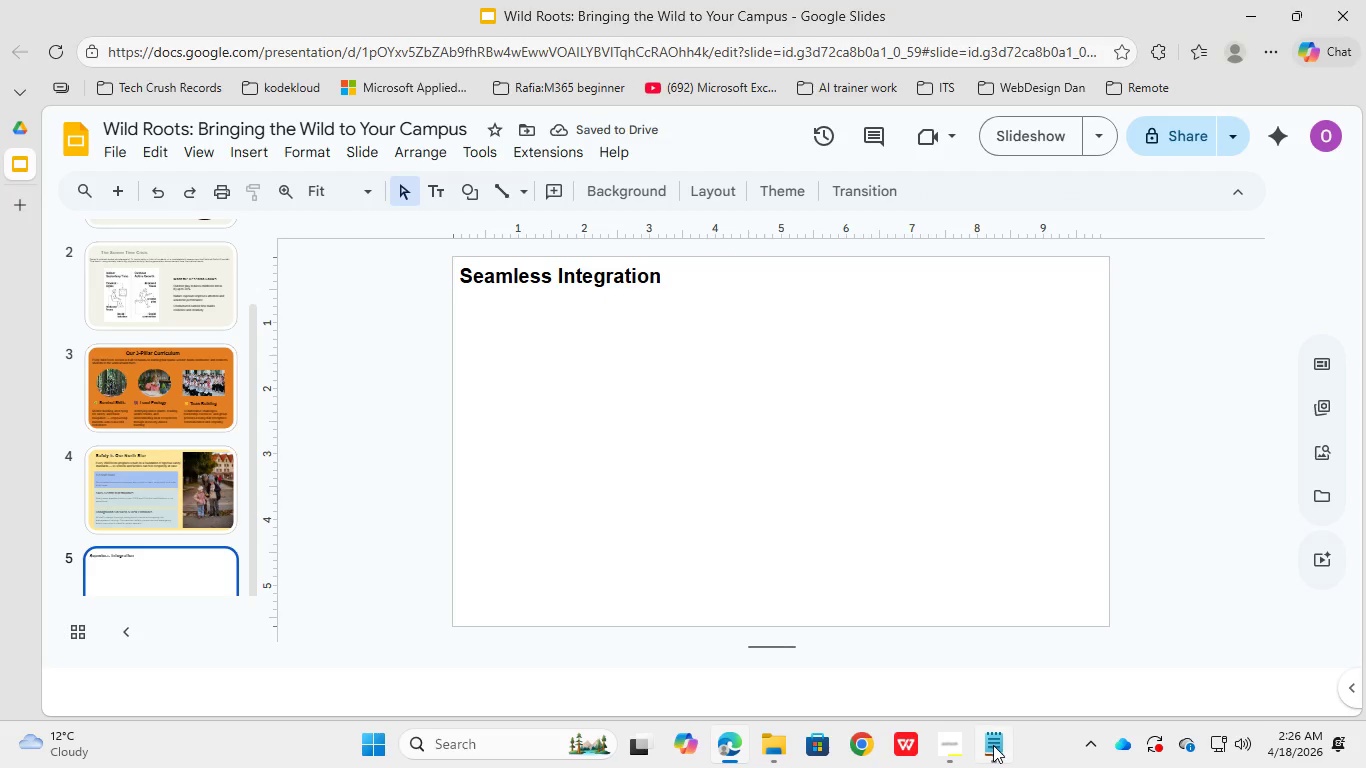 
left_click([993, 746])
 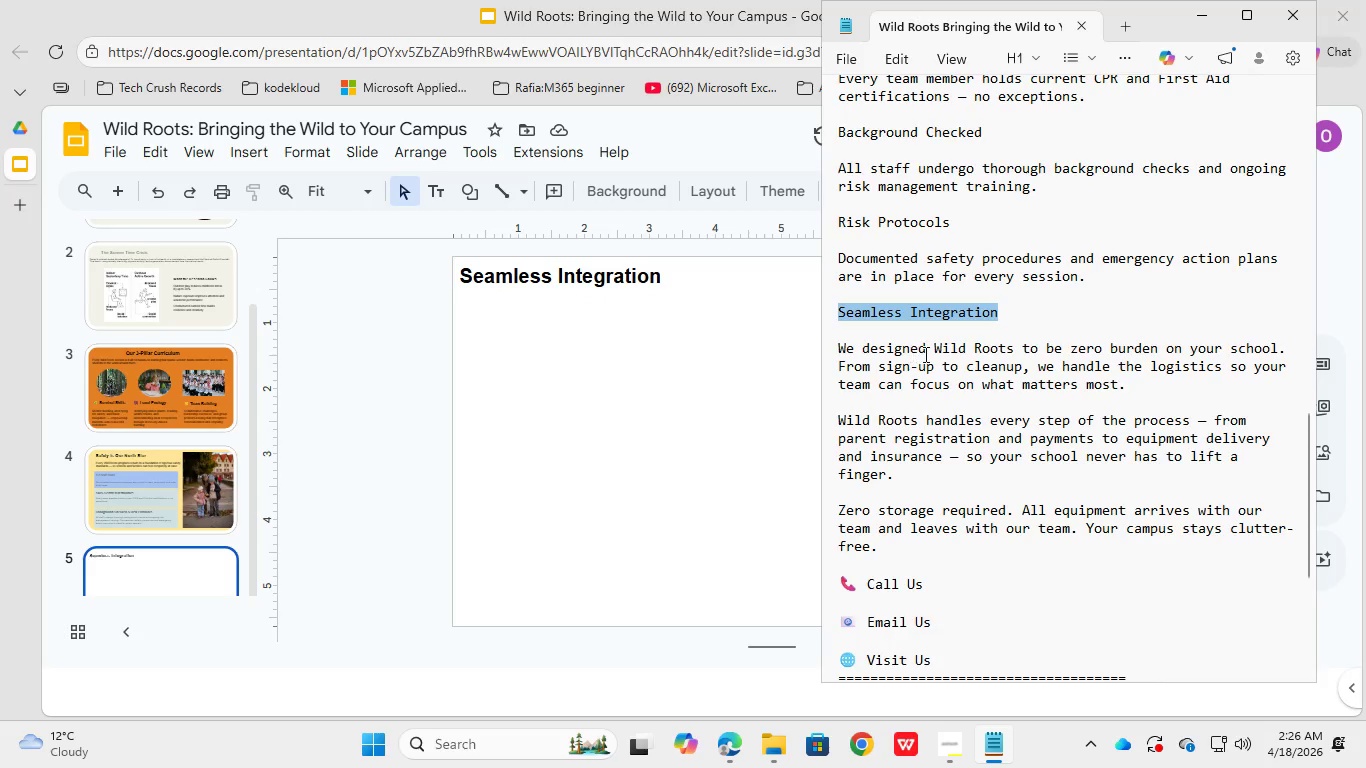 
left_click_drag(start_coordinate=[1138, 379], to_coordinate=[836, 351])
 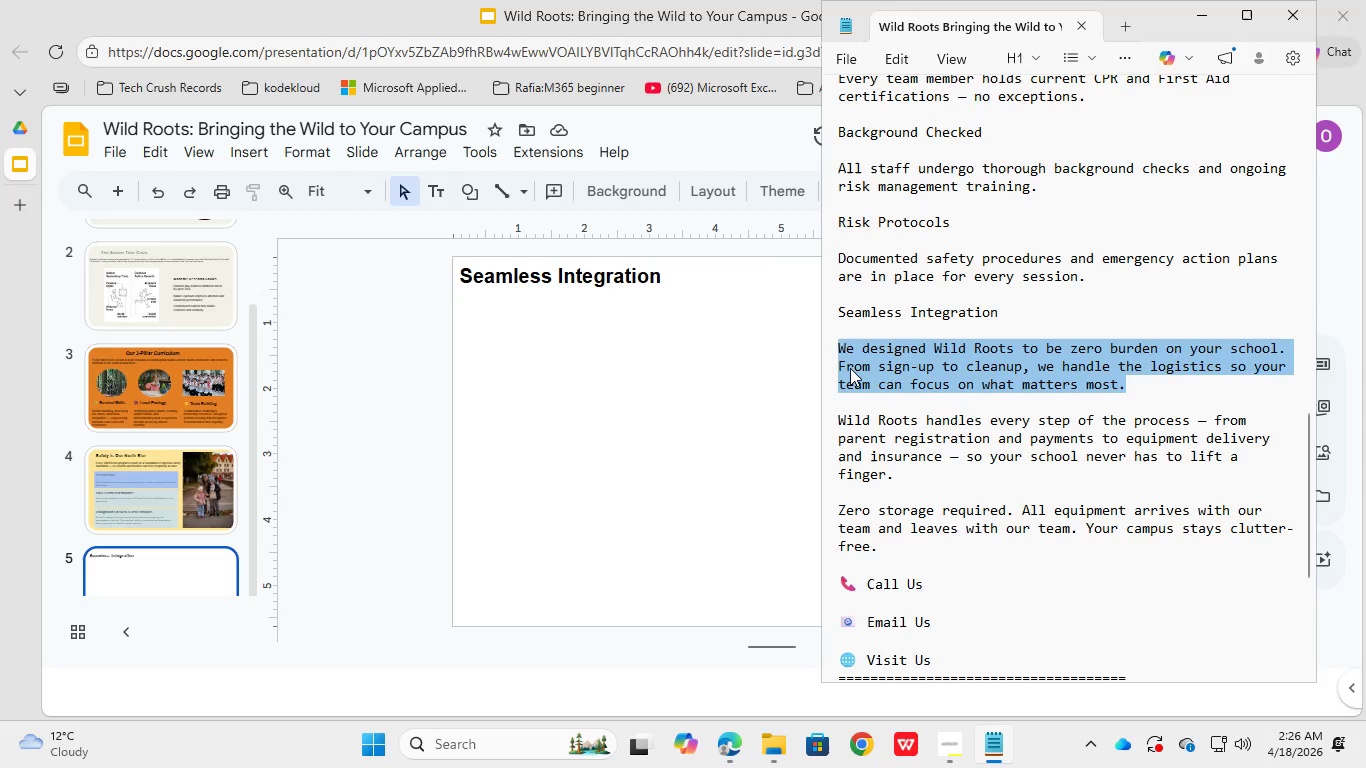 
wait(7.17)
 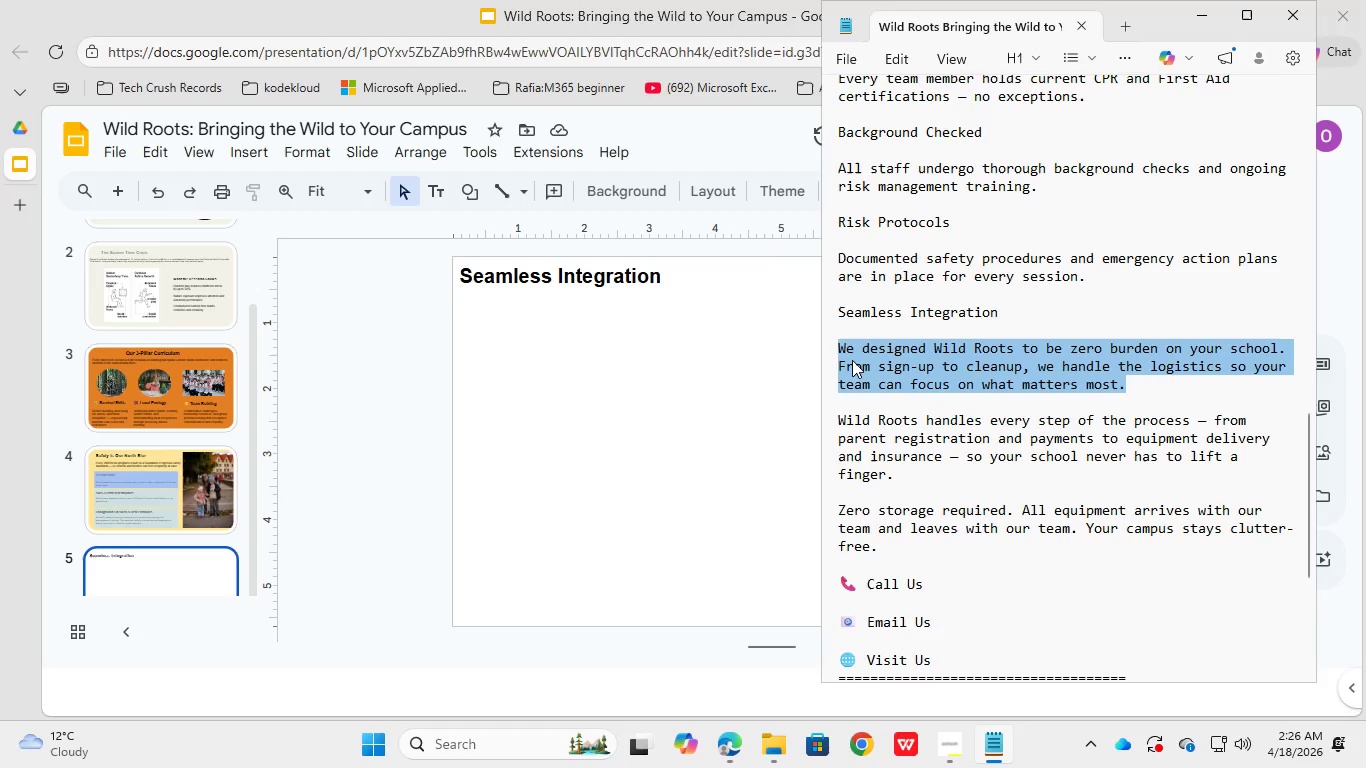 
key(Control+C)
 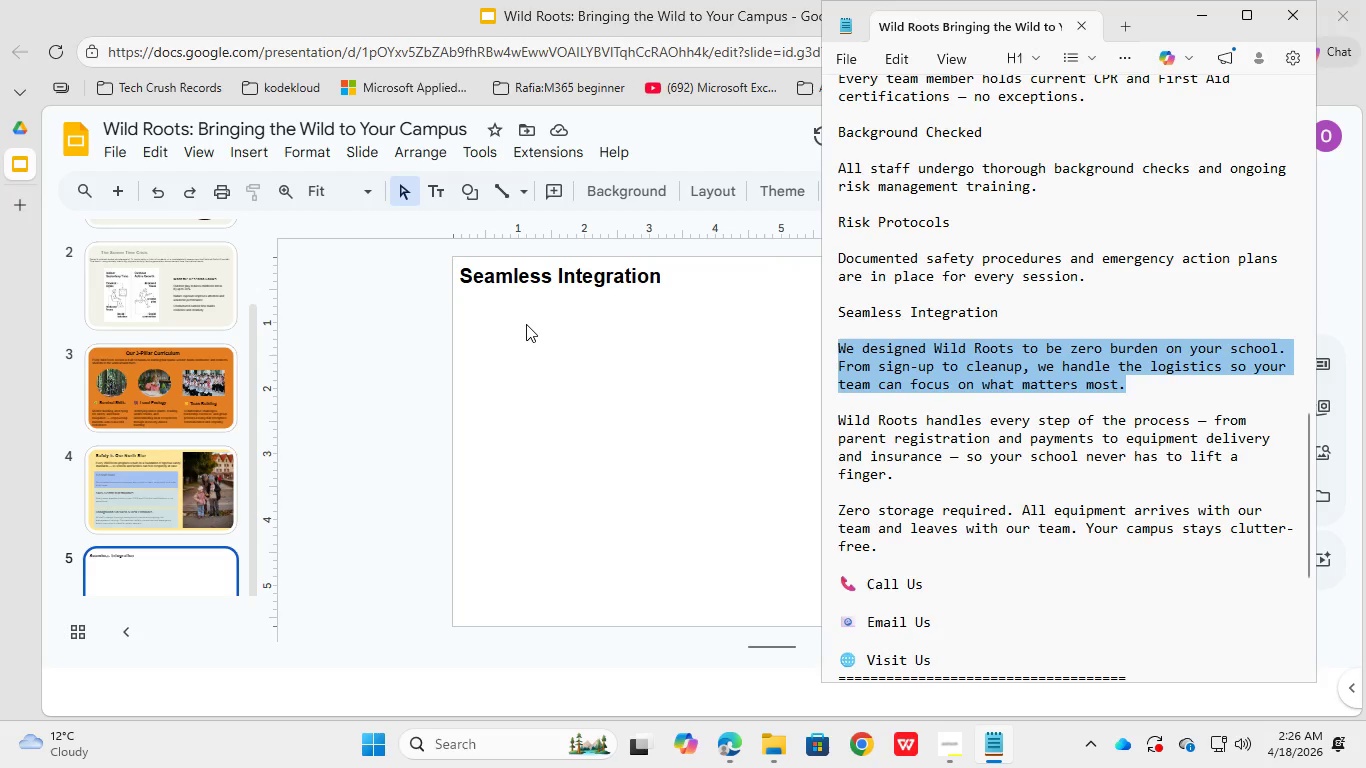 
left_click([502, 313])
 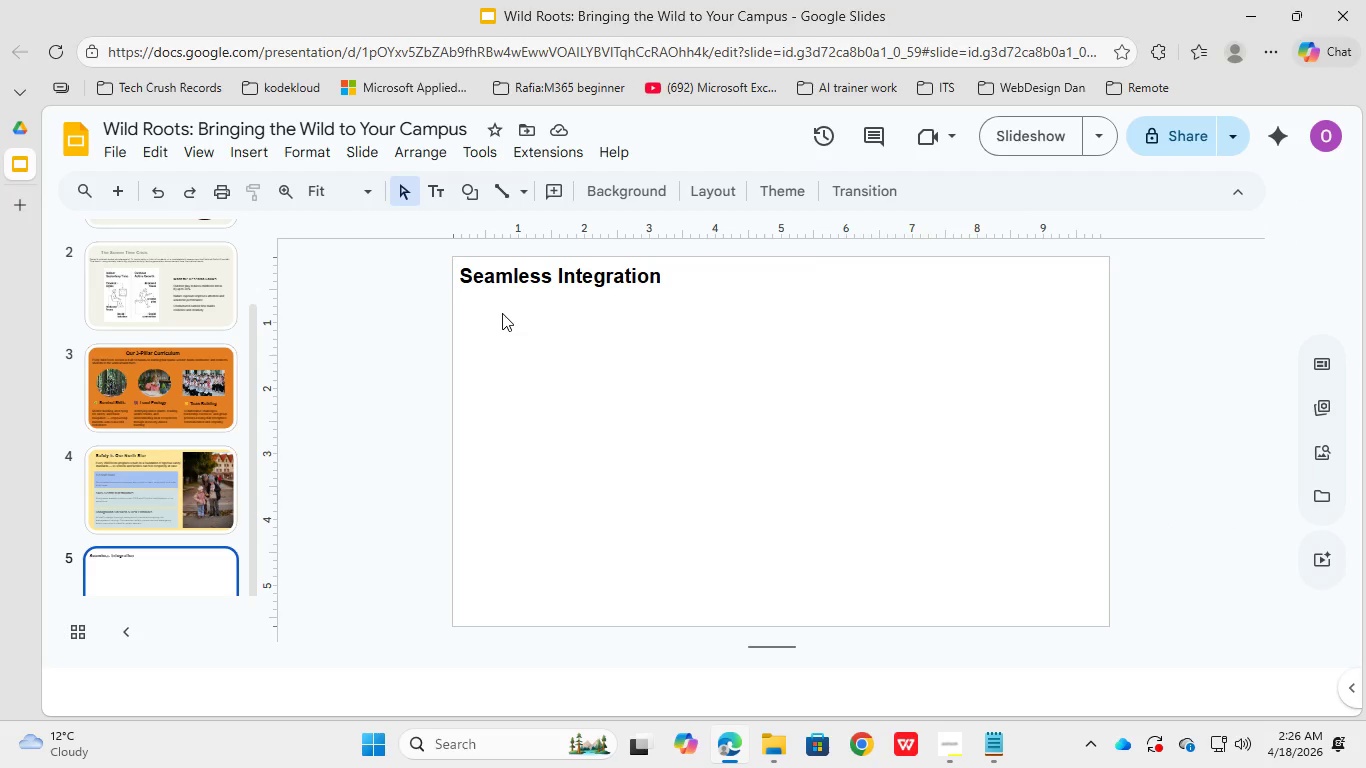 
key(Control+V)
 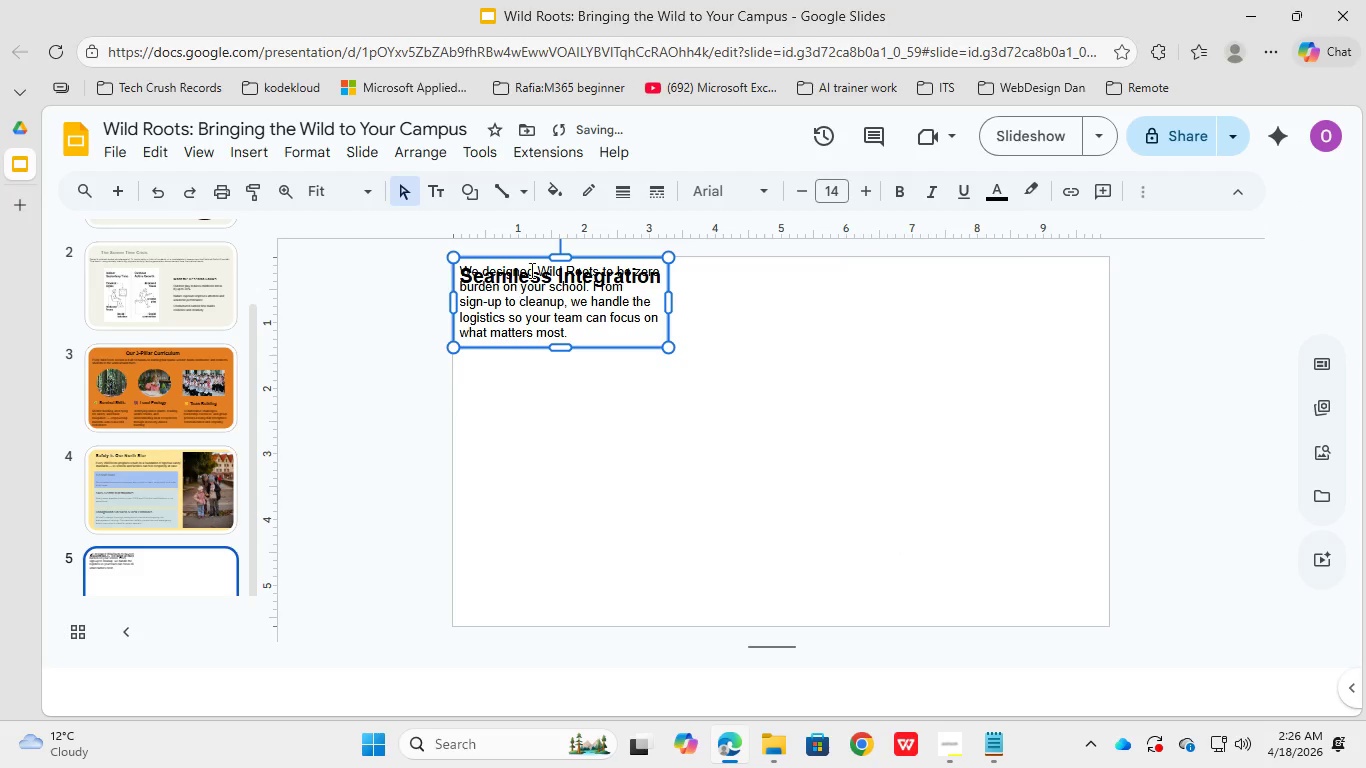 
left_click([530, 270])
 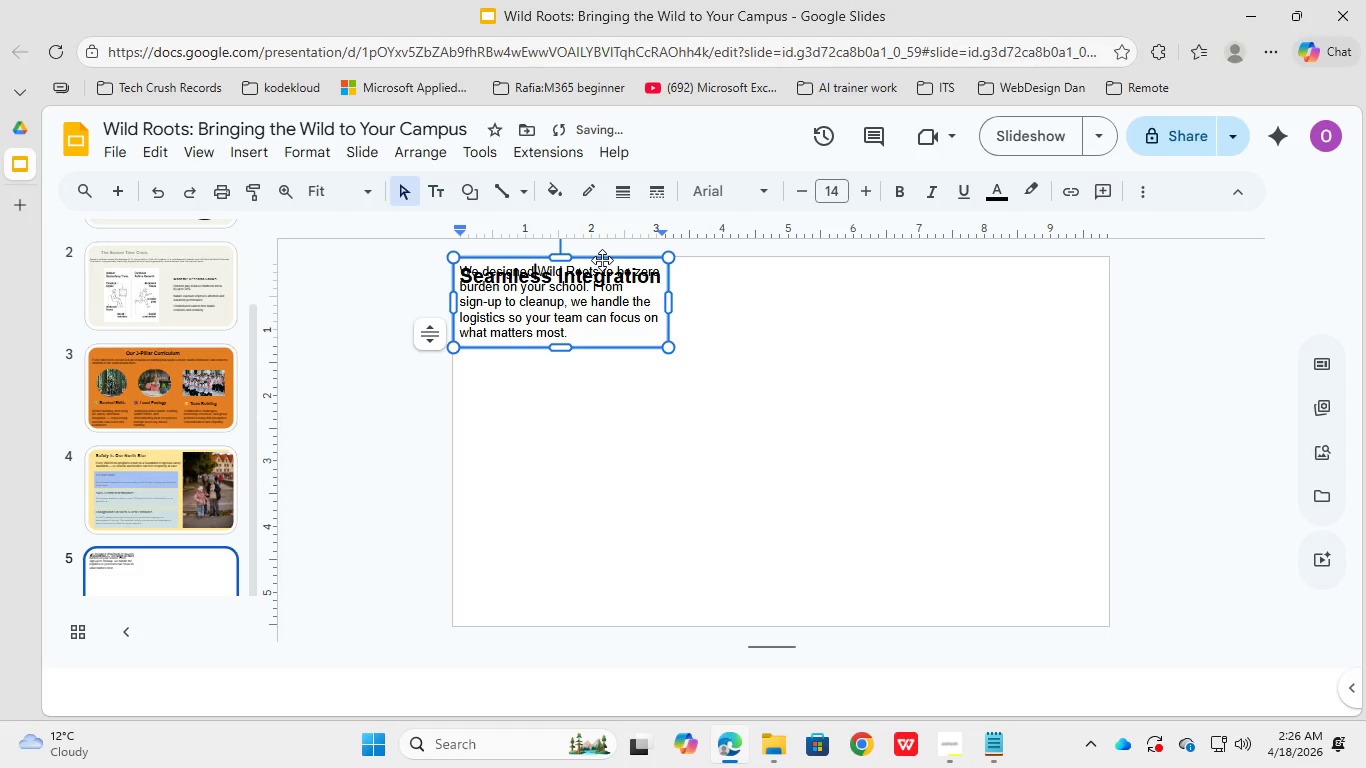 
left_click_drag(start_coordinate=[604, 256], to_coordinate=[626, 298])
 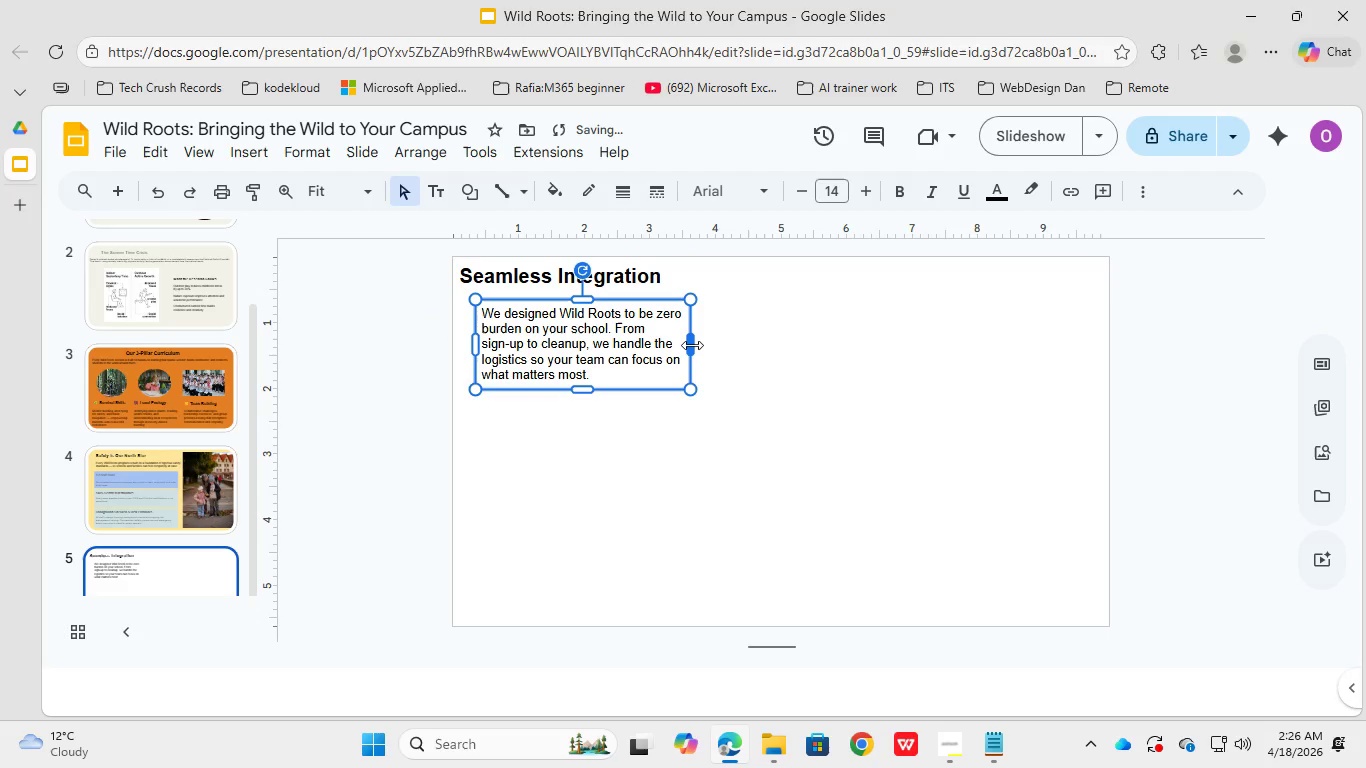 
left_click_drag(start_coordinate=[692, 345], to_coordinate=[1062, 321])
 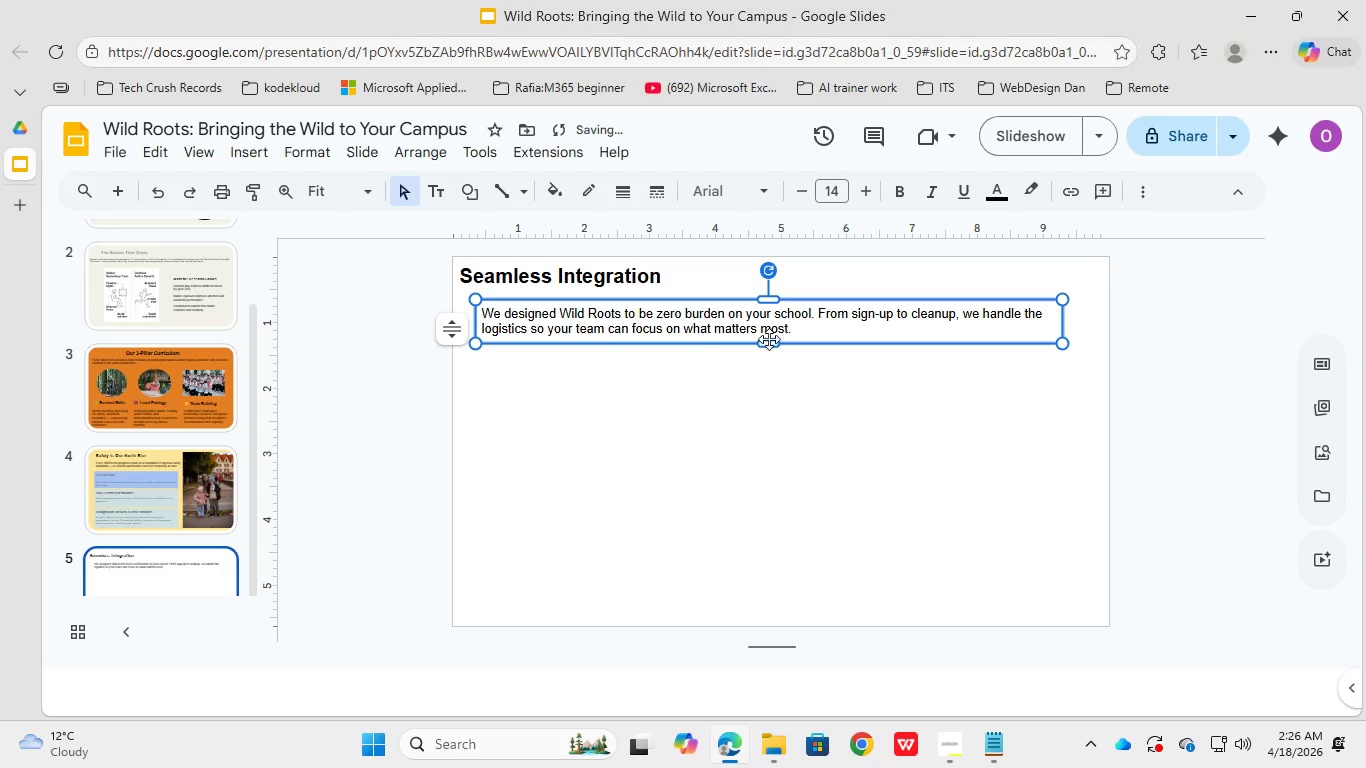 
left_click_drag(start_coordinate=[769, 339], to_coordinate=[769, 333])
 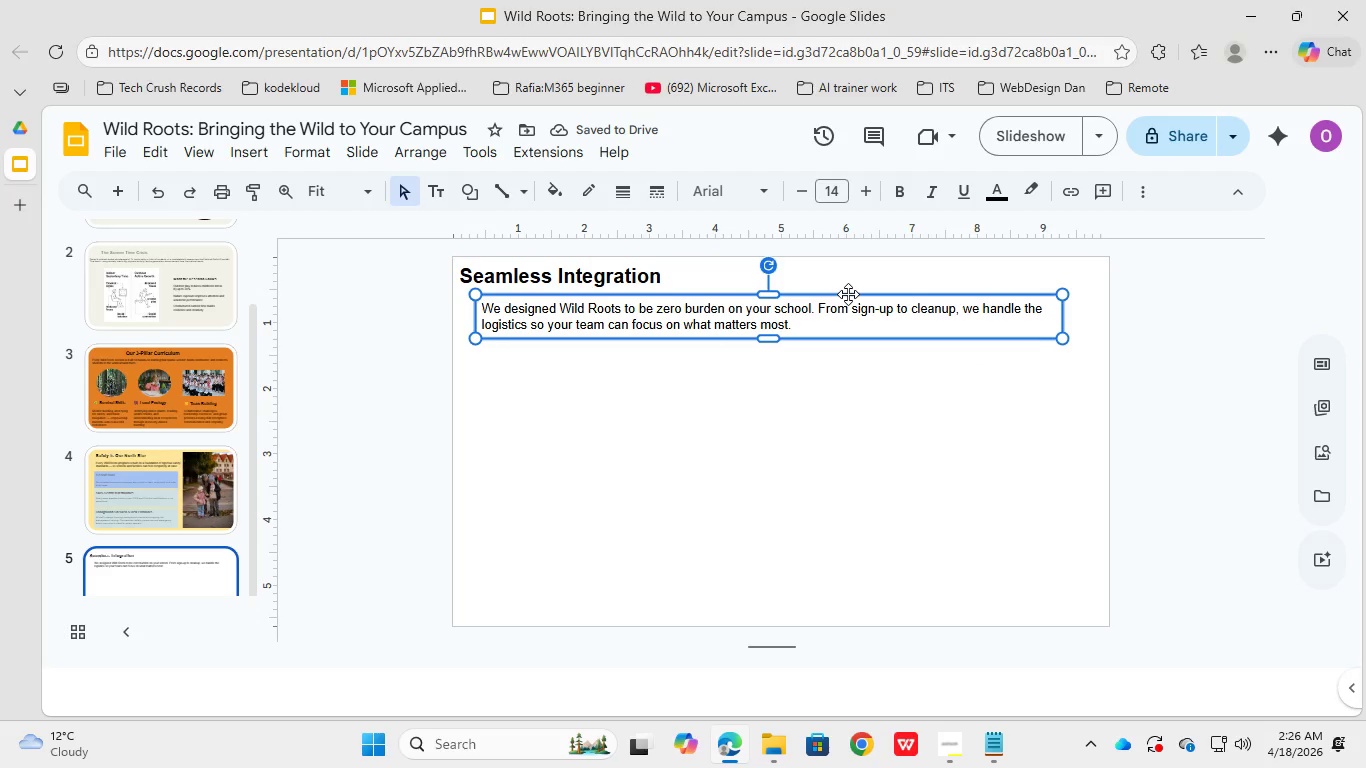 
left_click([848, 294])
 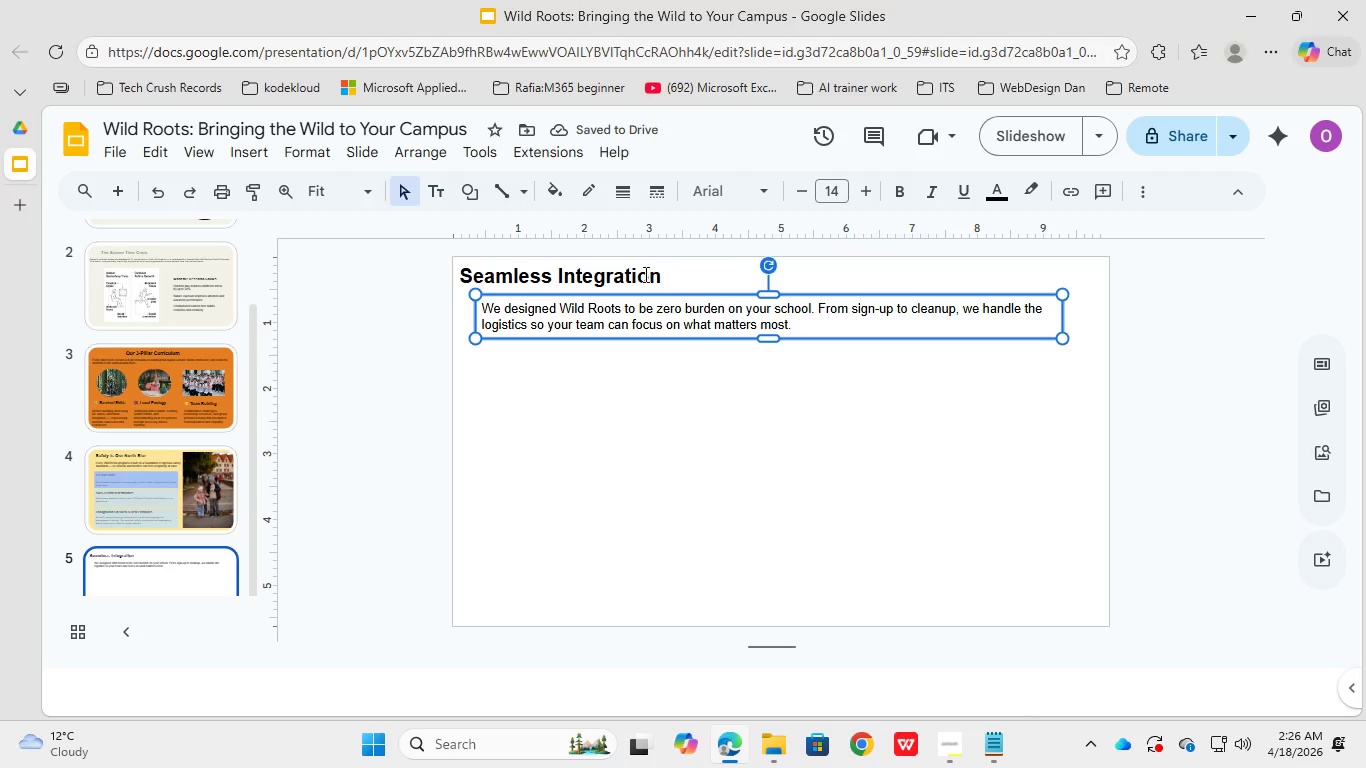 
left_click([644, 271])
 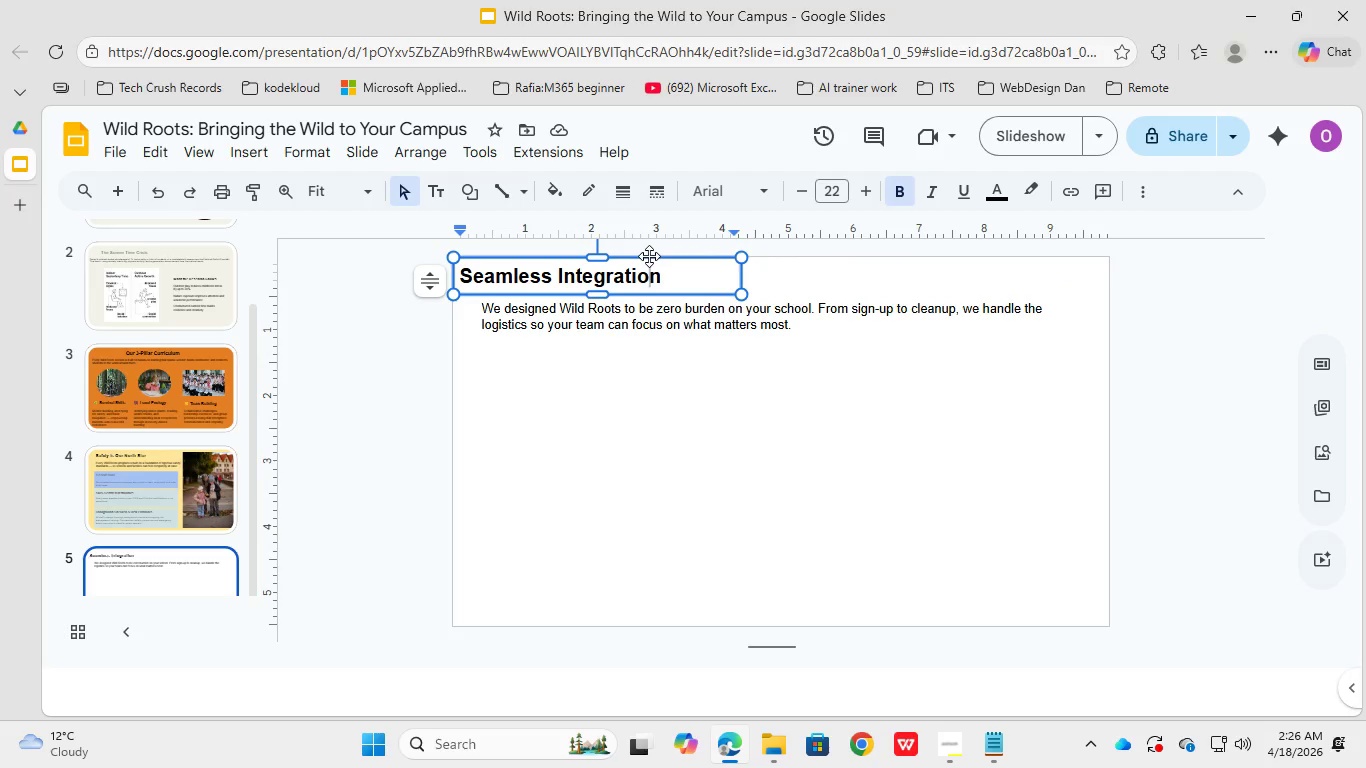 
left_click_drag(start_coordinate=[649, 256], to_coordinate=[661, 259])
 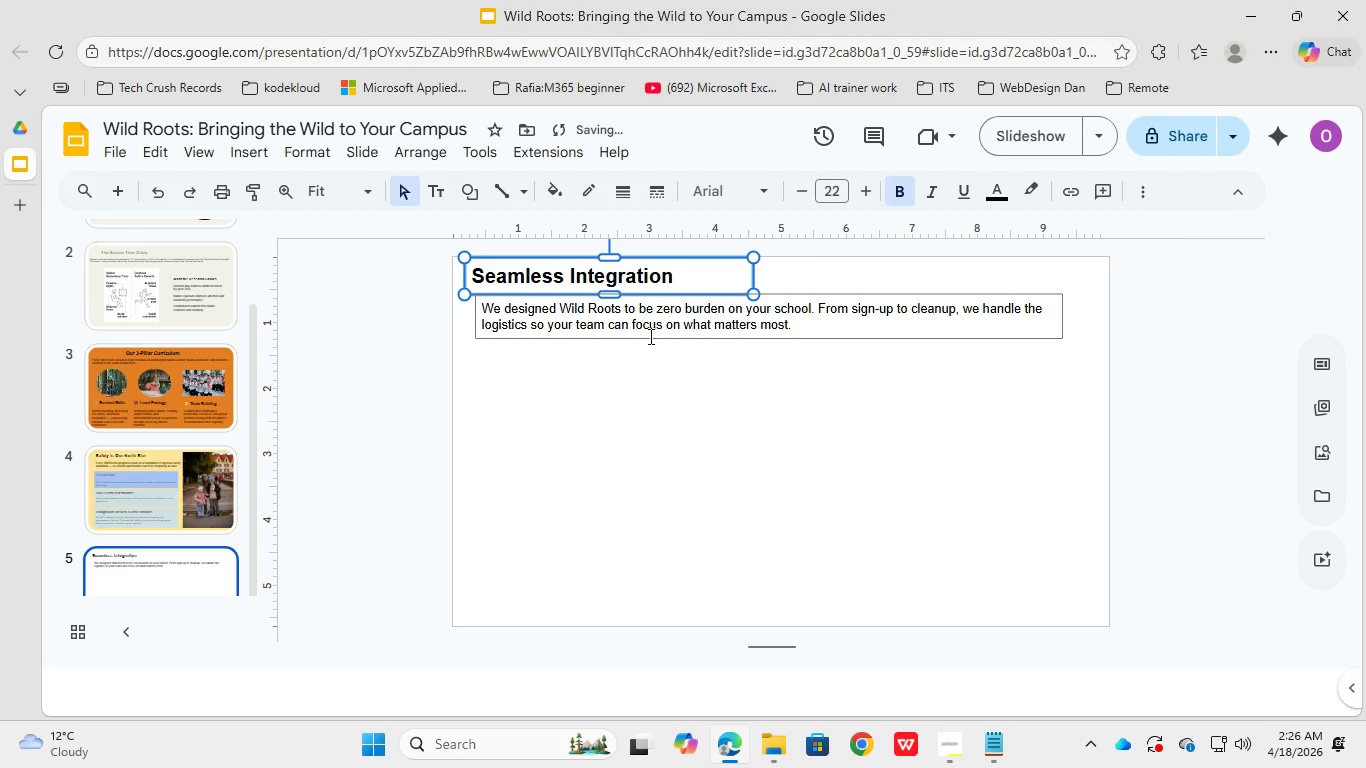 
left_click([649, 336])
 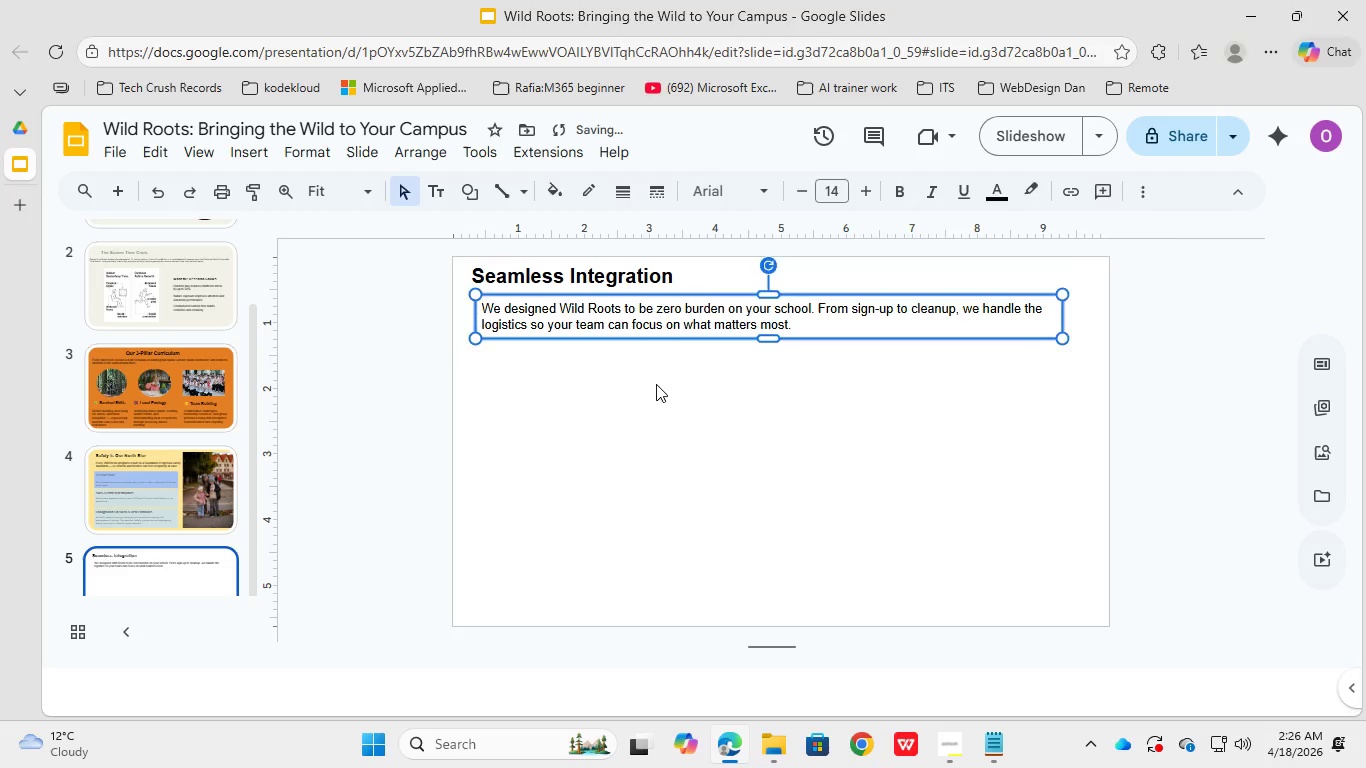 
left_click([656, 384])
 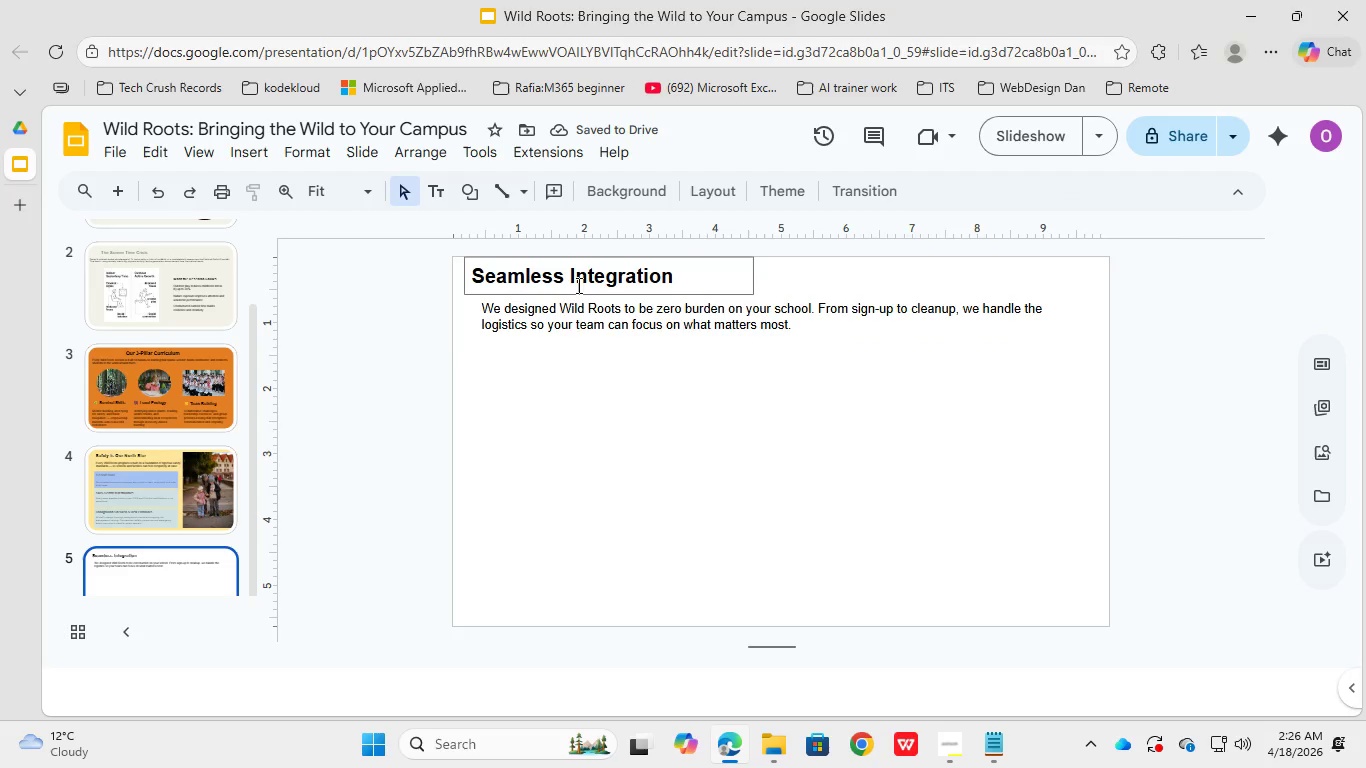 
left_click([584, 301])
 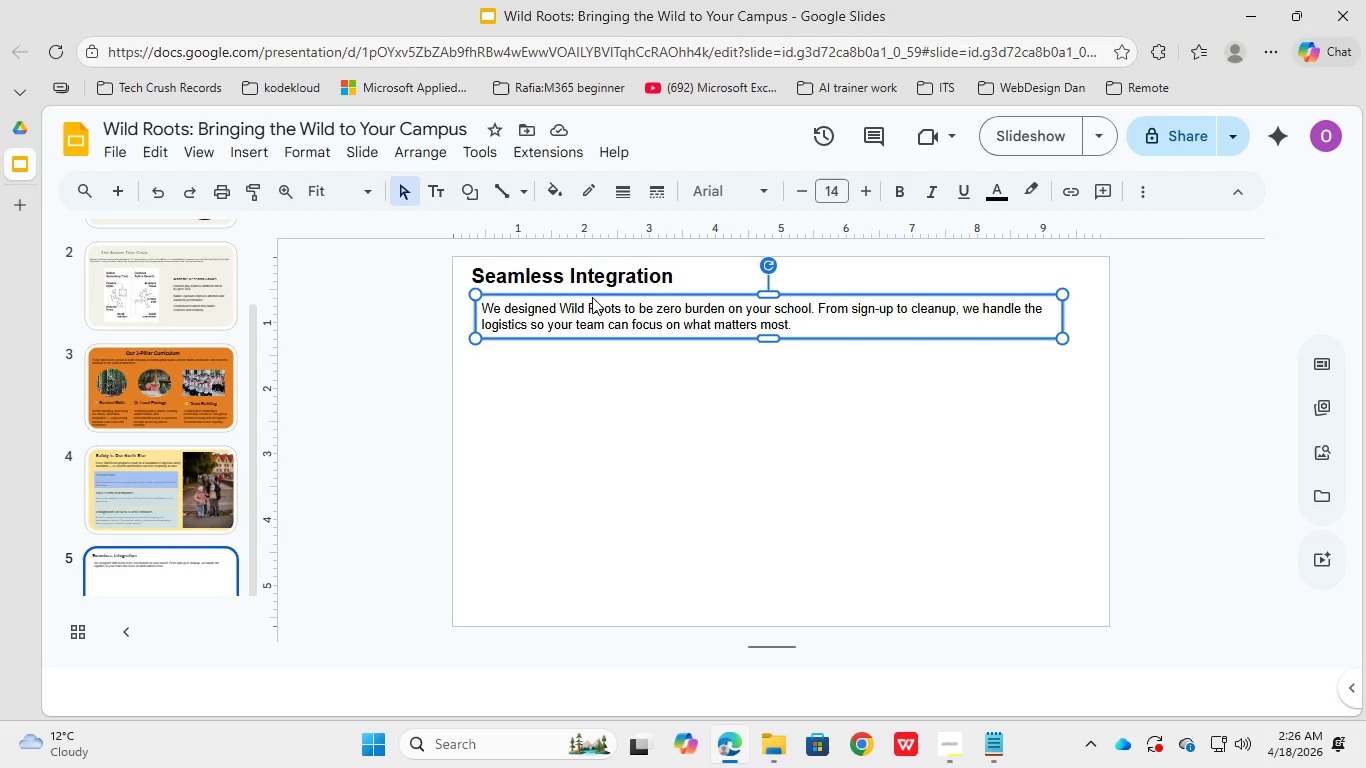 
left_click_drag(start_coordinate=[594, 295], to_coordinate=[594, 307])
 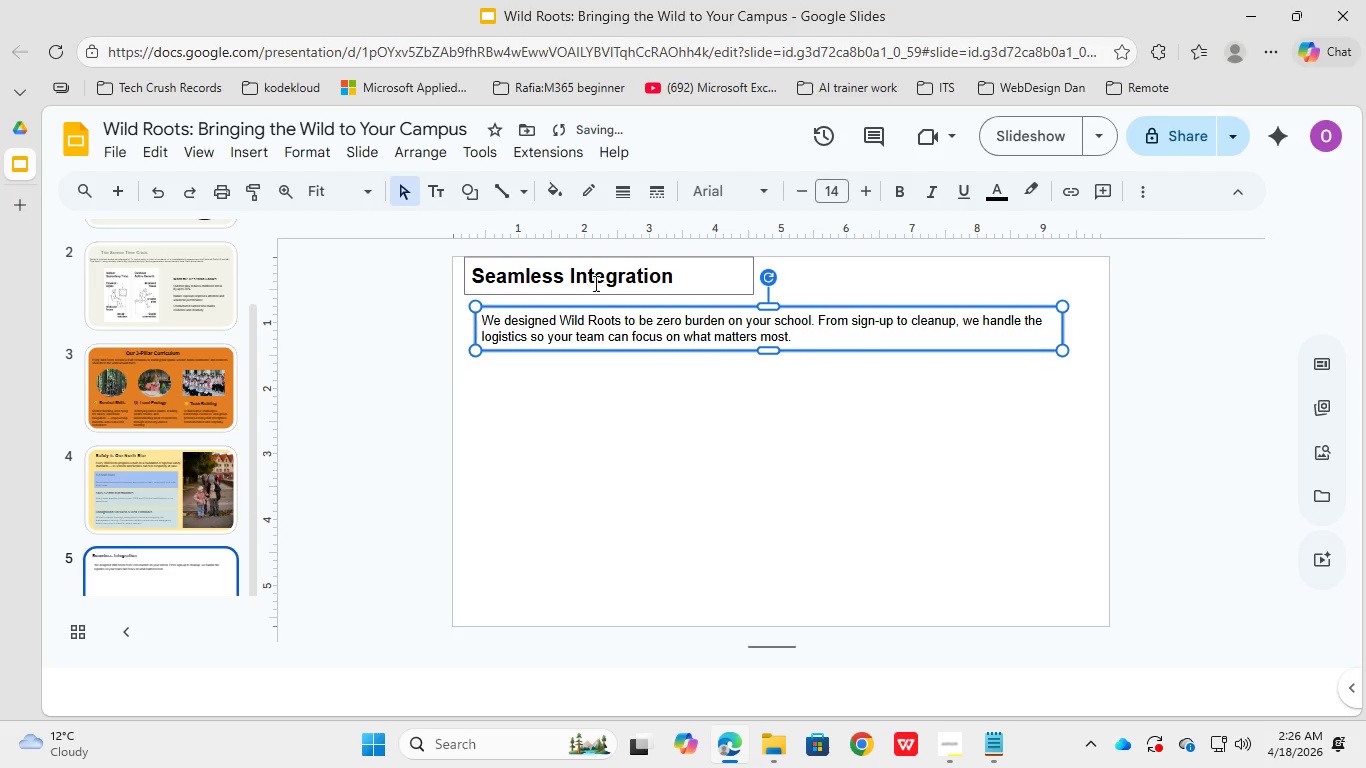 
left_click([594, 282])
 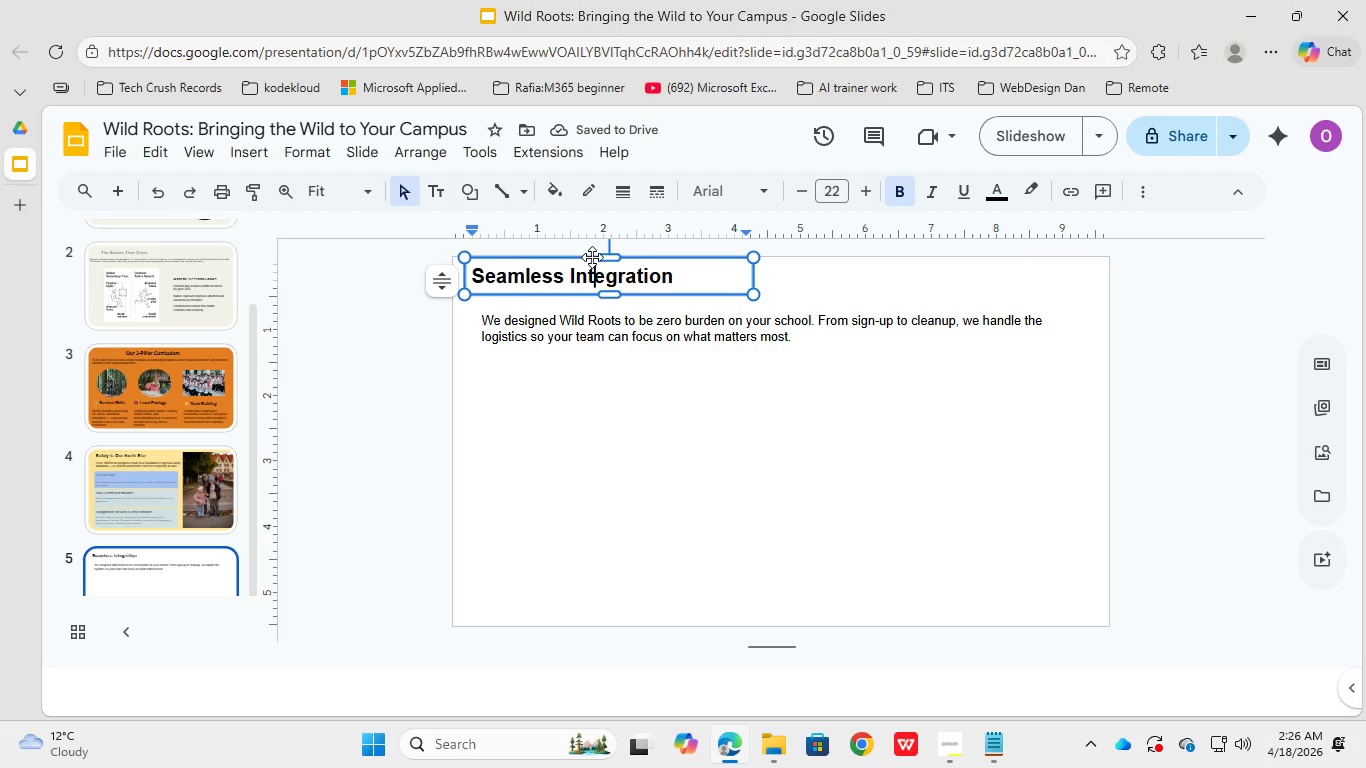 
left_click_drag(start_coordinate=[592, 257], to_coordinate=[594, 265])
 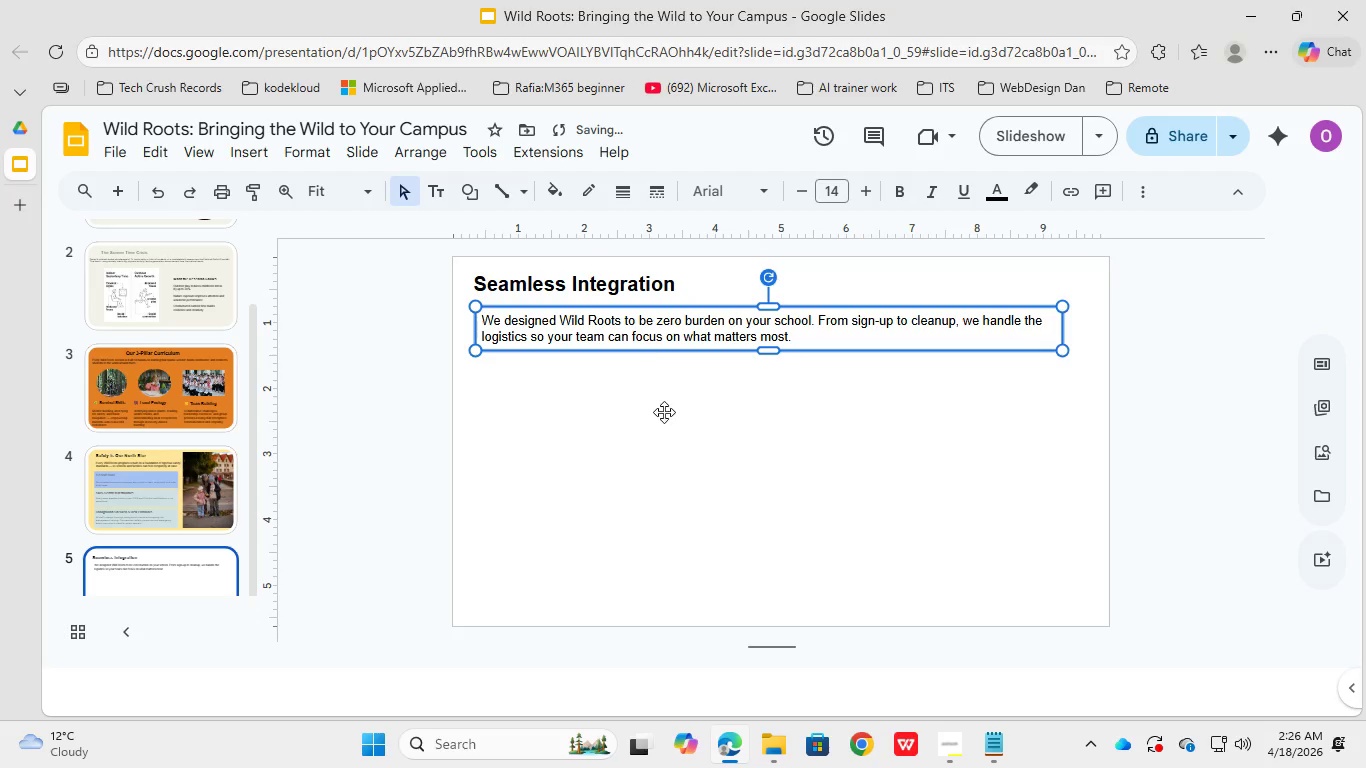 
double_click([664, 412])
 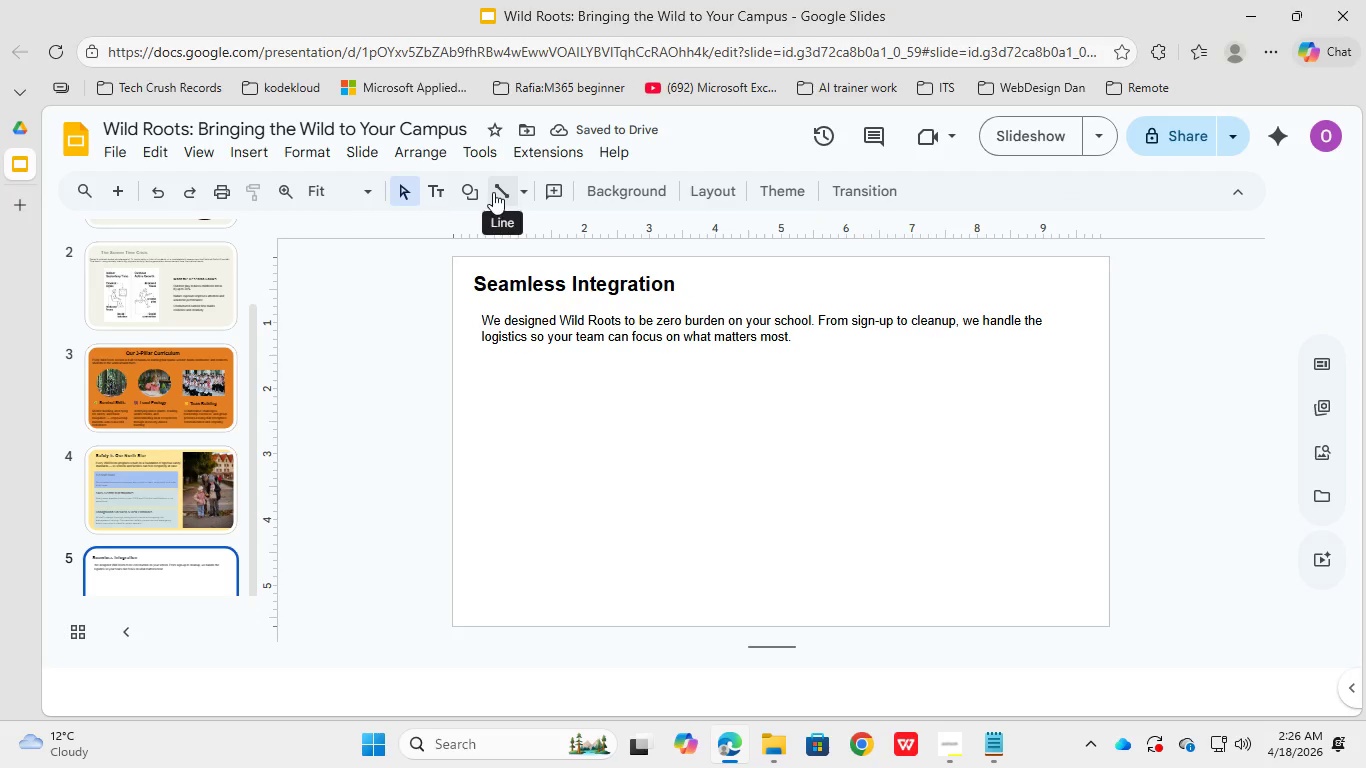 
left_click([474, 190])
 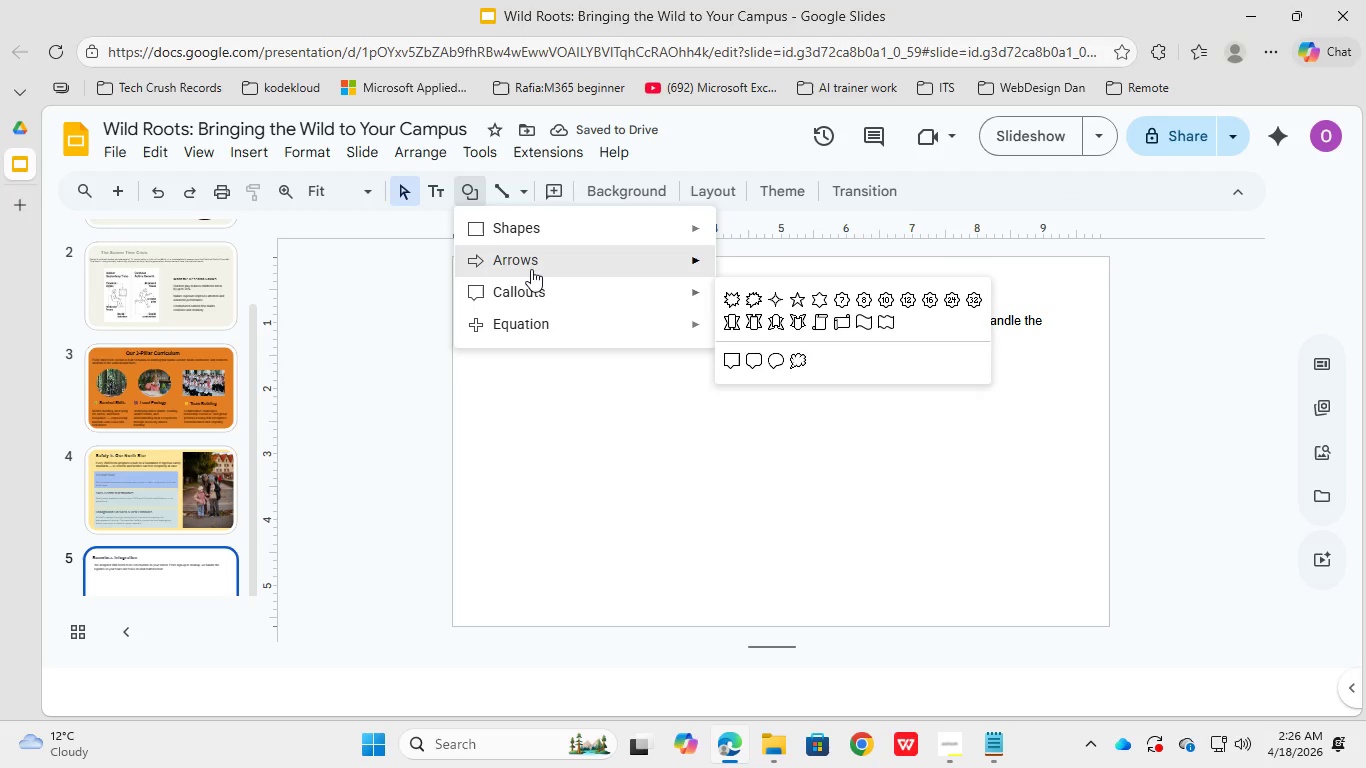 
left_click([533, 263])
 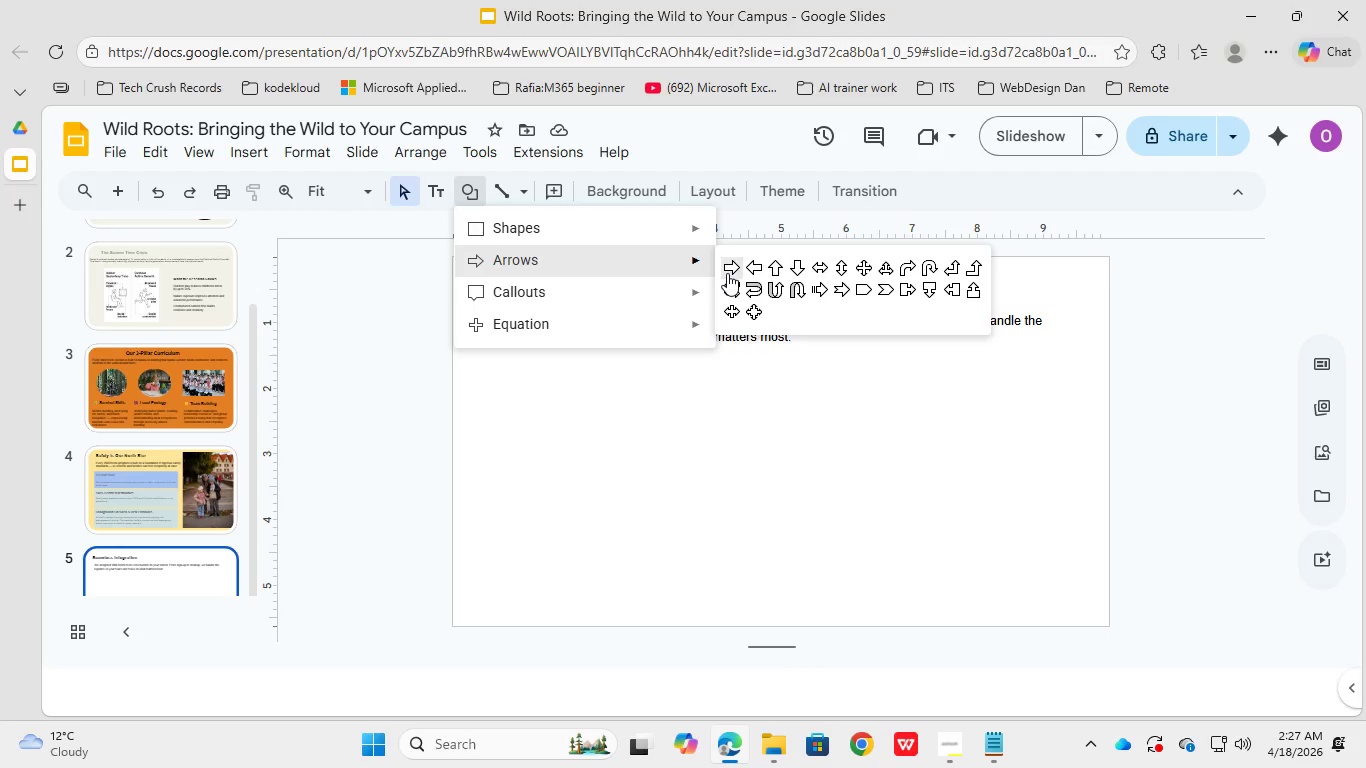 
left_click([730, 270])
 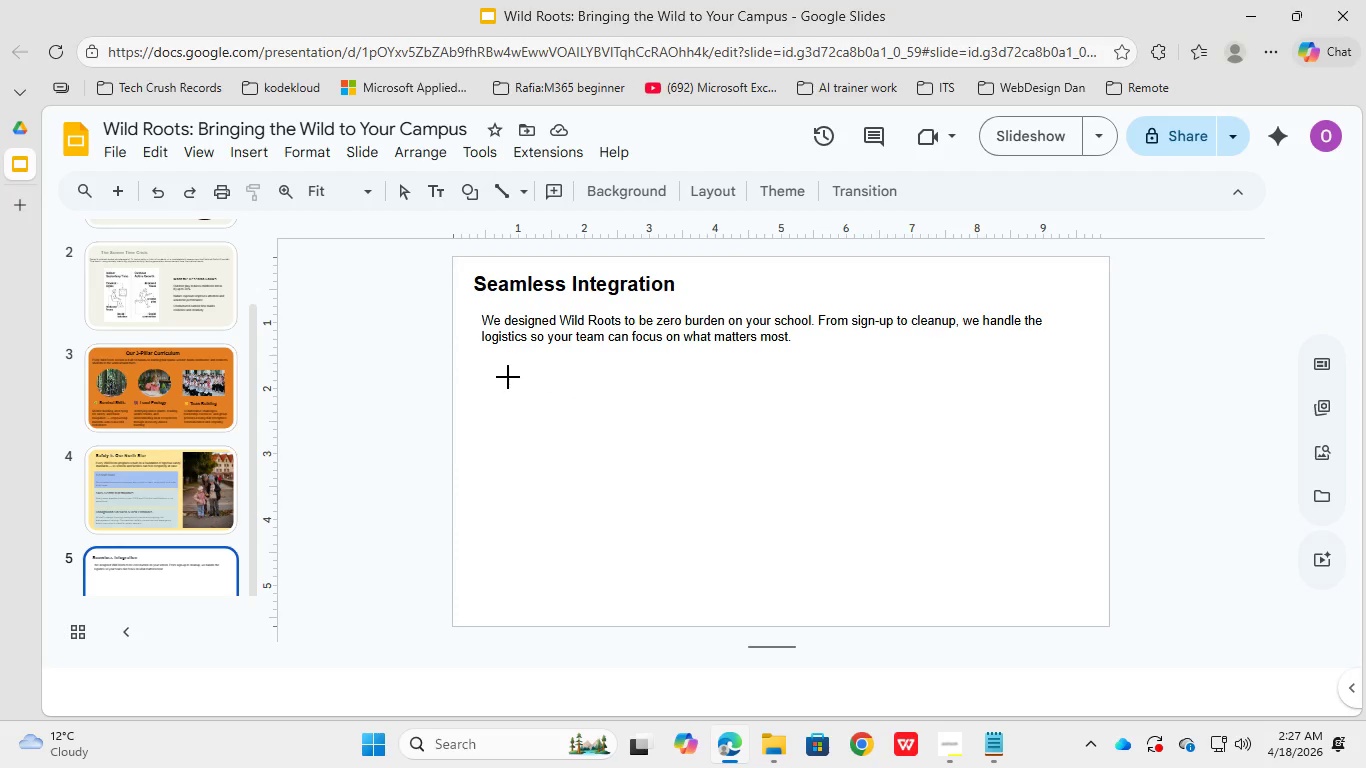 
left_click_drag(start_coordinate=[507, 376], to_coordinate=[826, 434])
 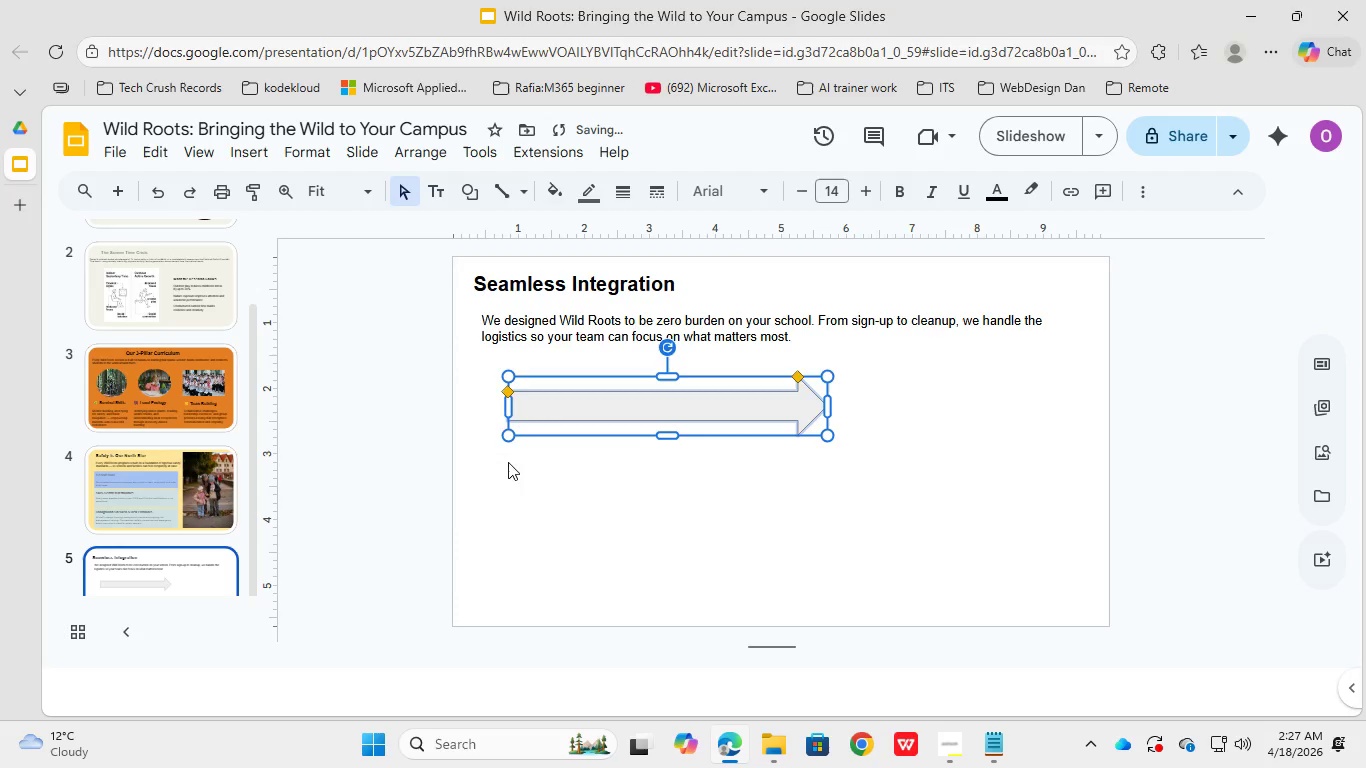 
left_click_drag(start_coordinate=[503, 460], to_coordinate=[934, 511])
 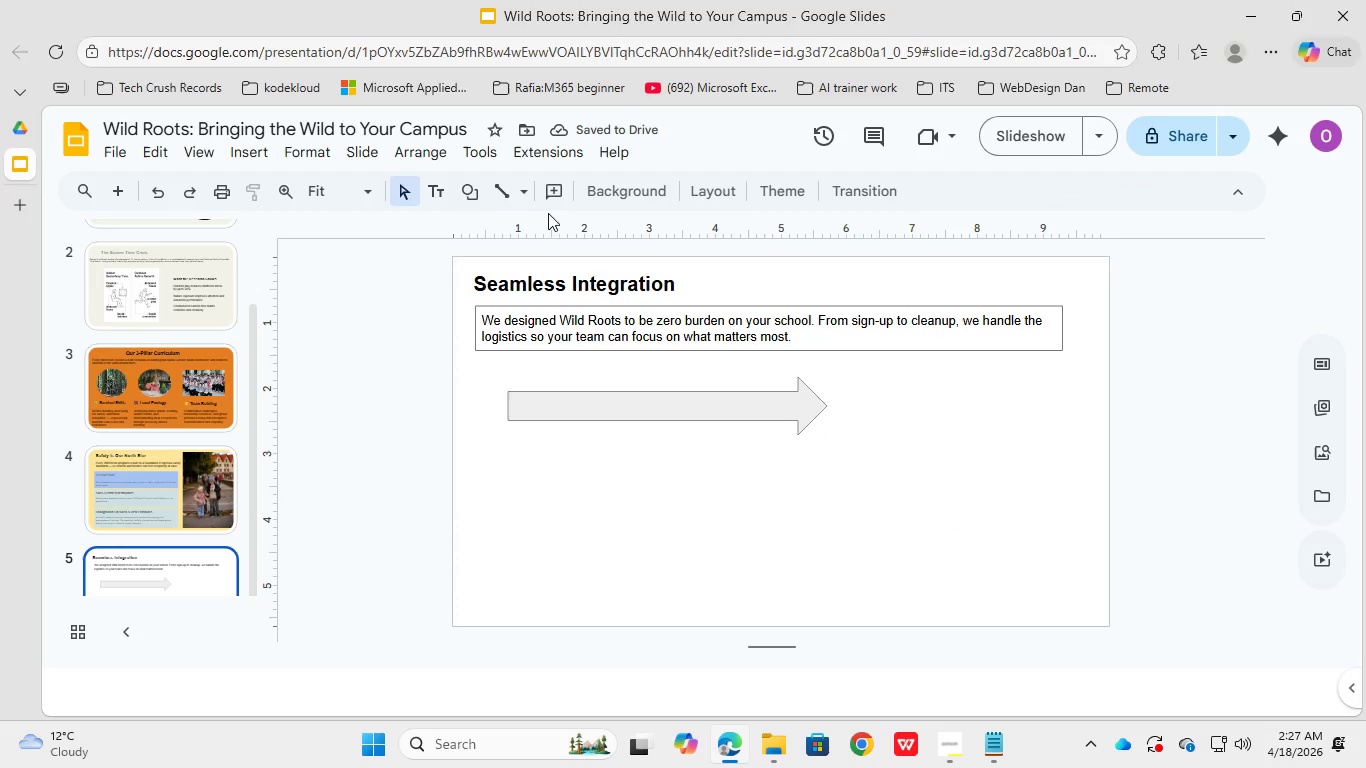 
left_click([479, 198])
 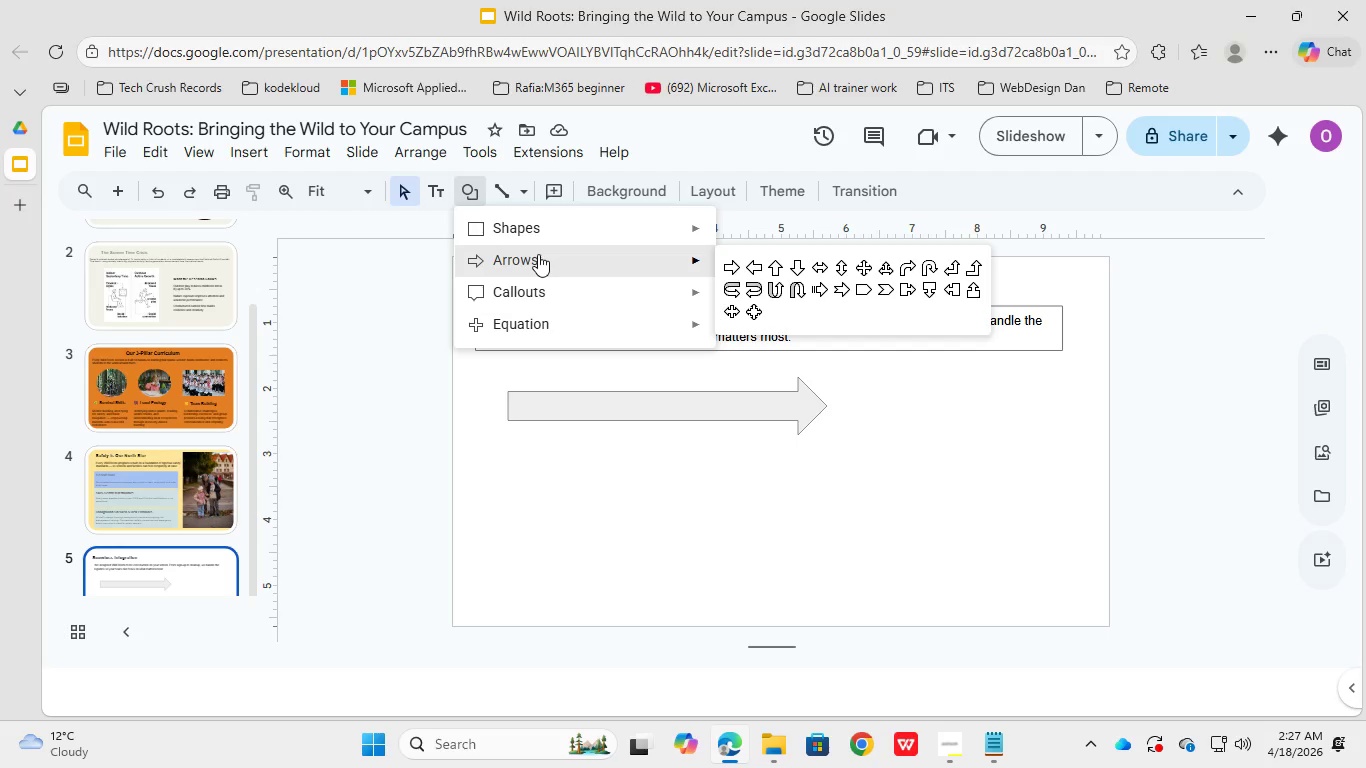 
left_click([538, 254])
 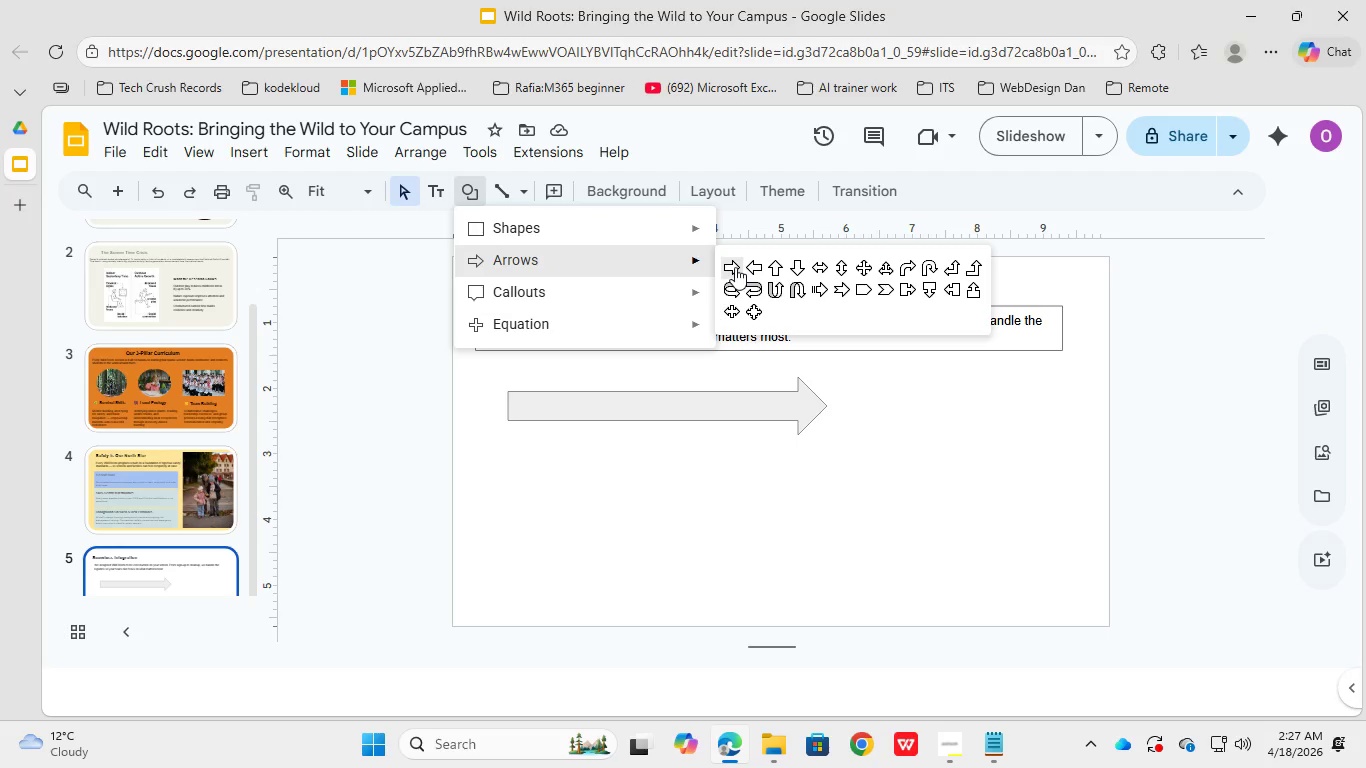 
left_click([735, 267])
 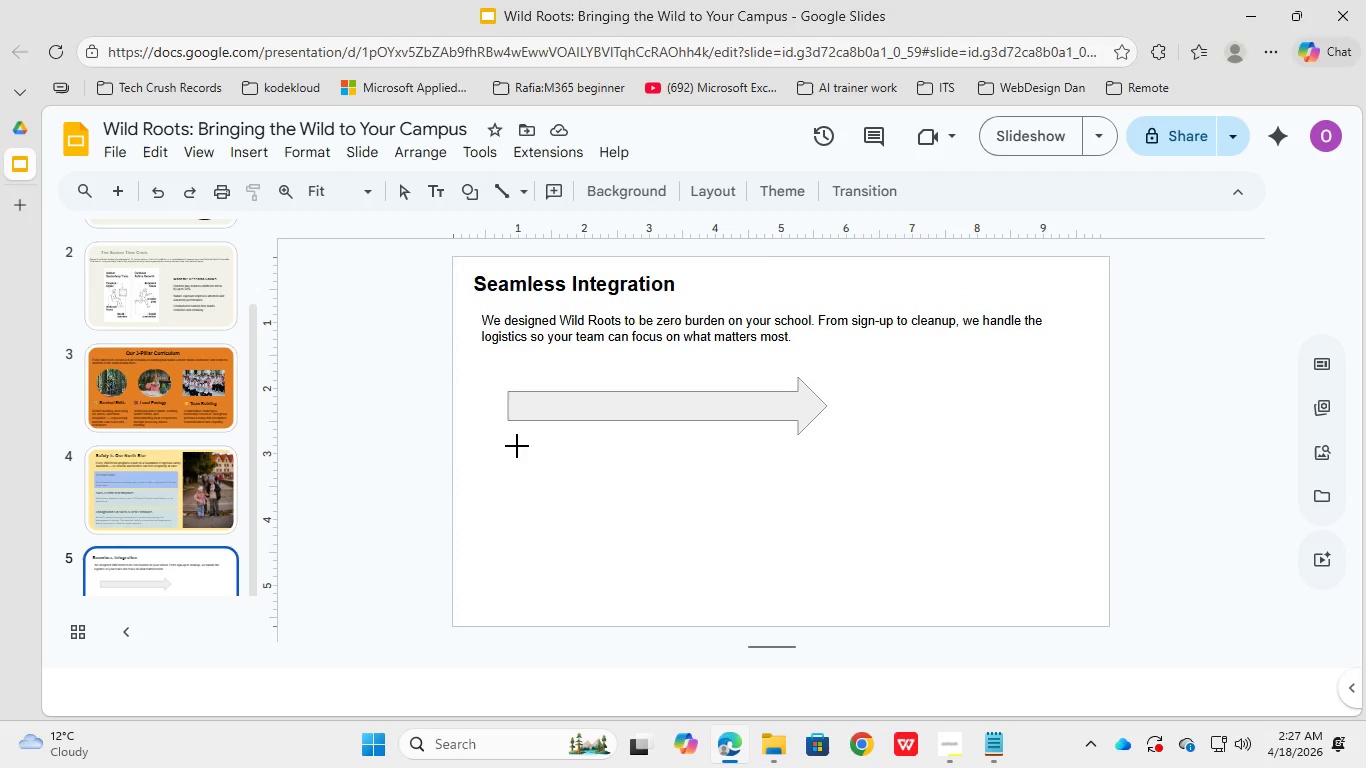 
left_click_drag(start_coordinate=[519, 446], to_coordinate=[947, 519])
 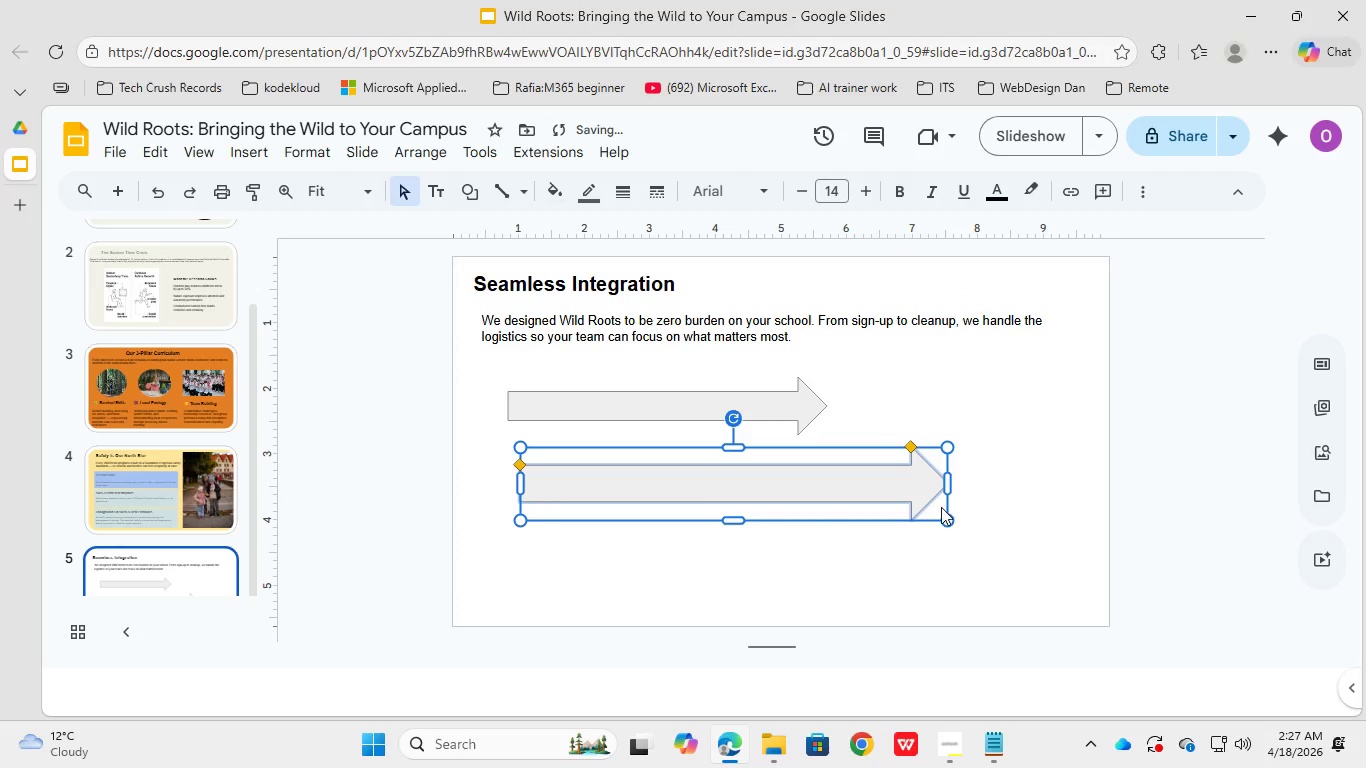 
key(Control+Z)
 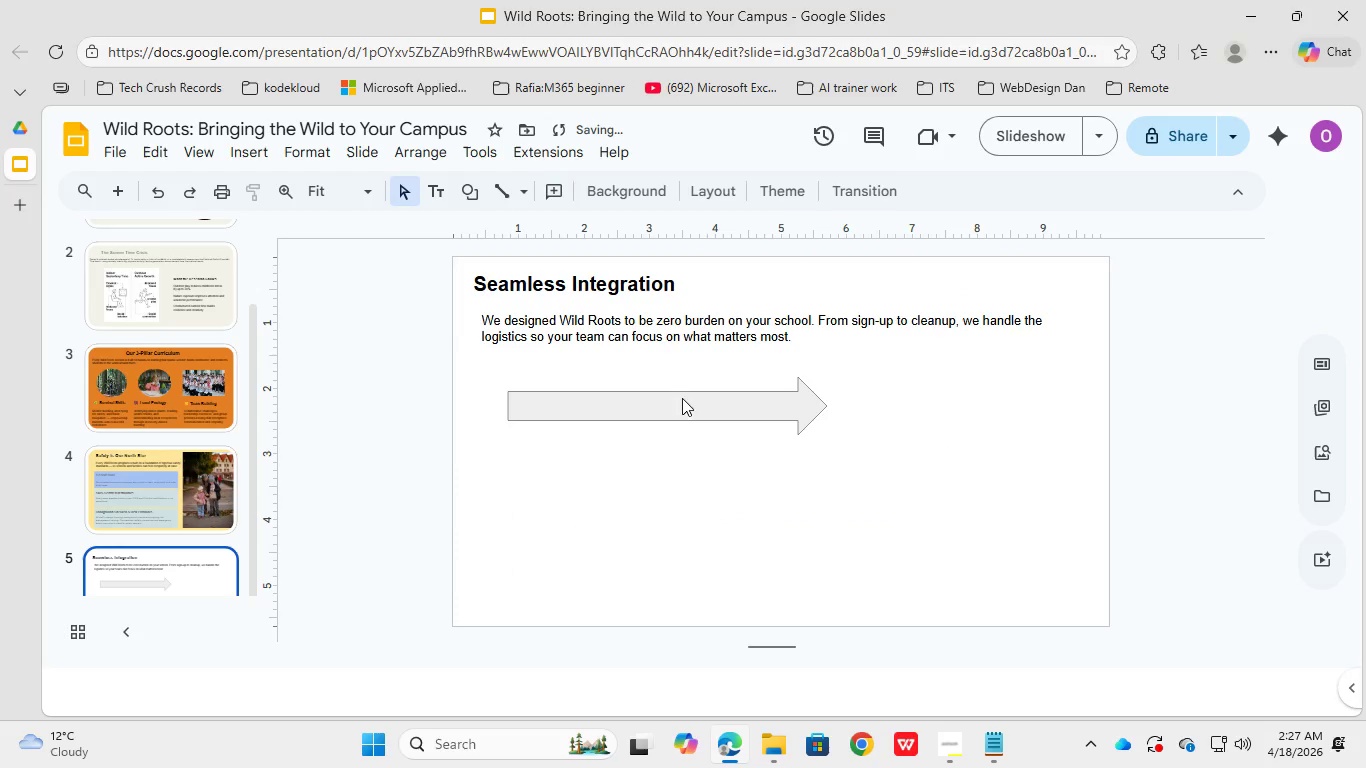 
left_click([682, 398])
 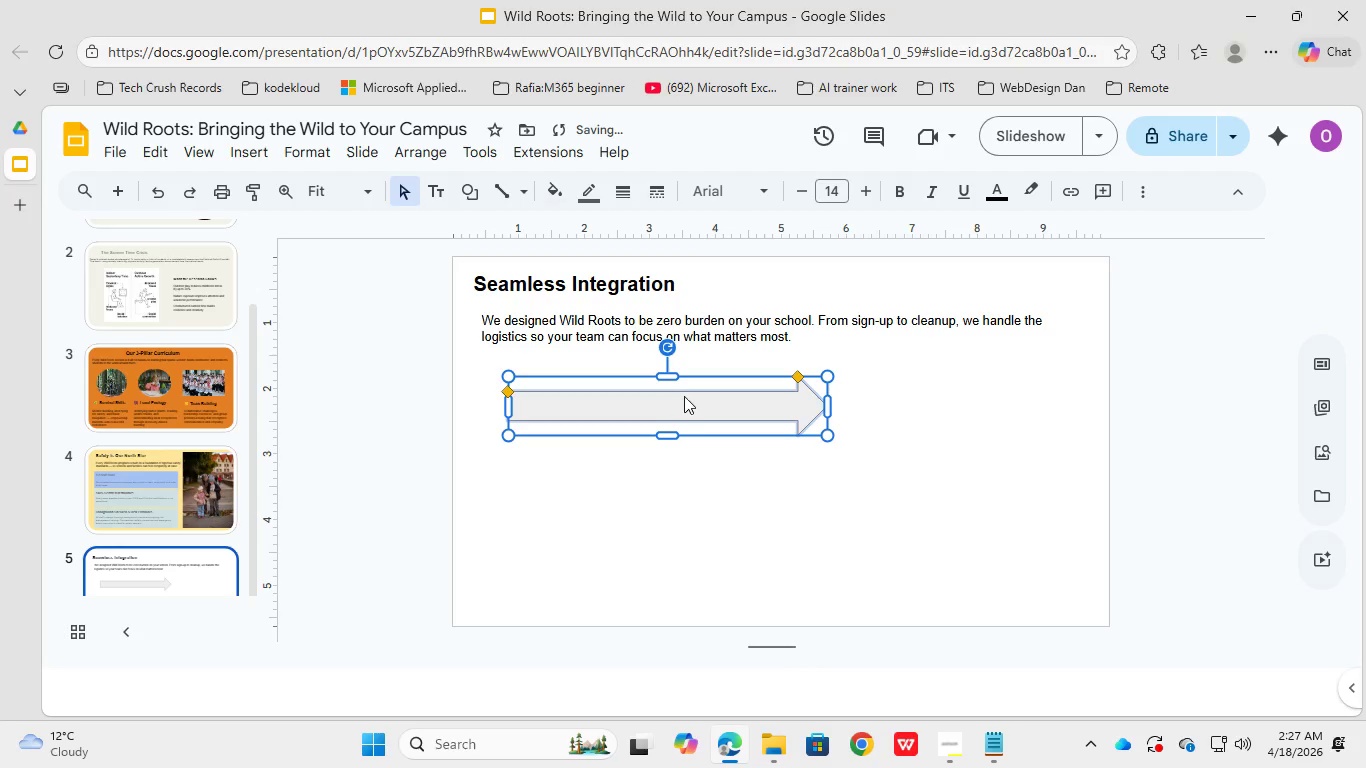 
hold_key(key=ControlLeft, duration=0.98)
 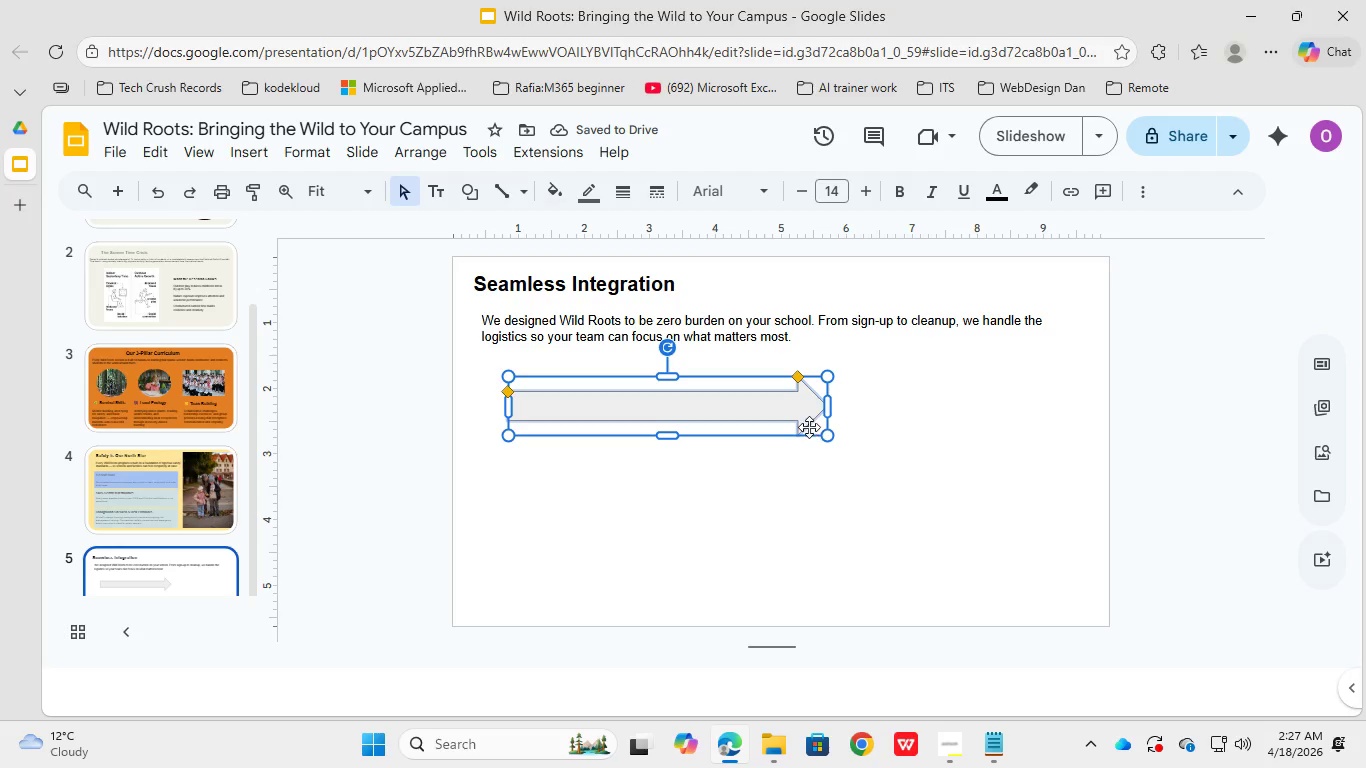 
hold_key(key=ControlLeft, duration=5.0)
left_click_drag(start_coordinate=[828, 438], to_coordinate=[856, 451])
 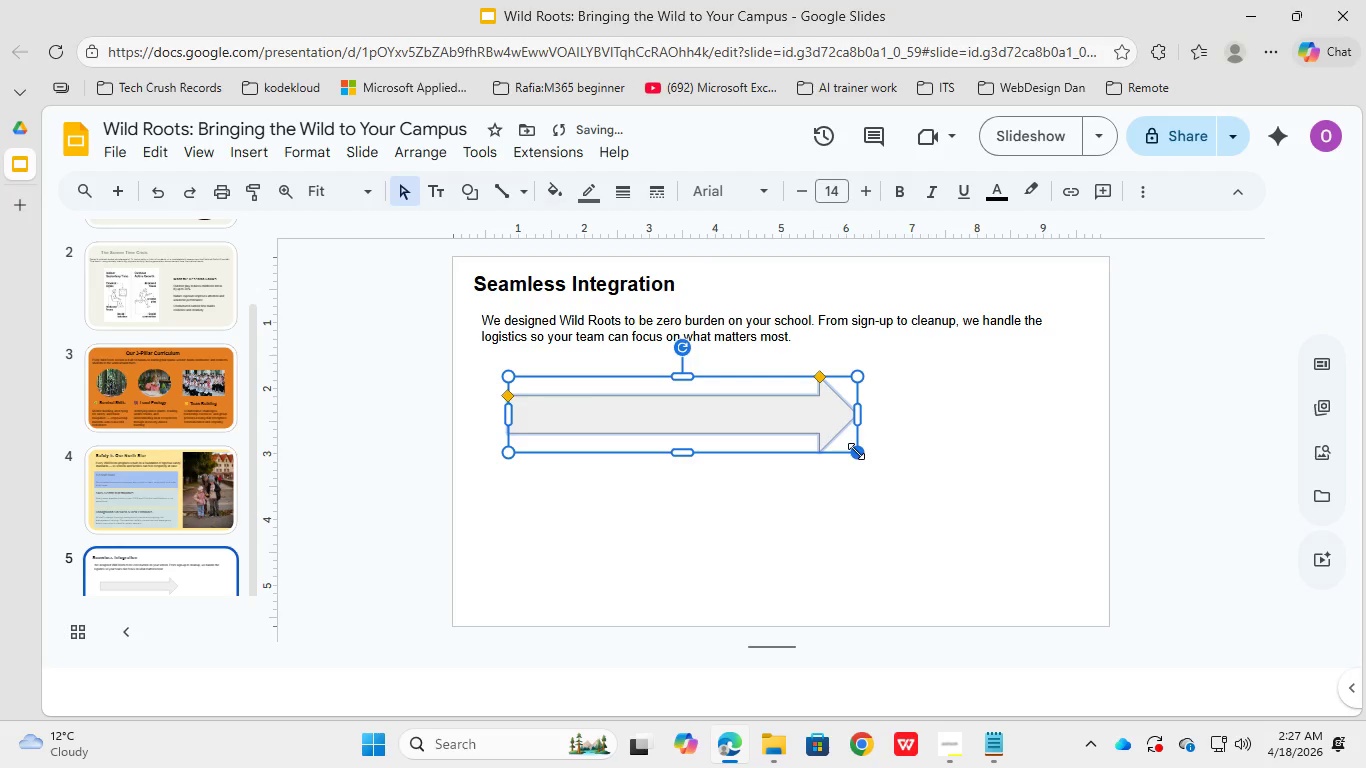 
key(Control+D)
 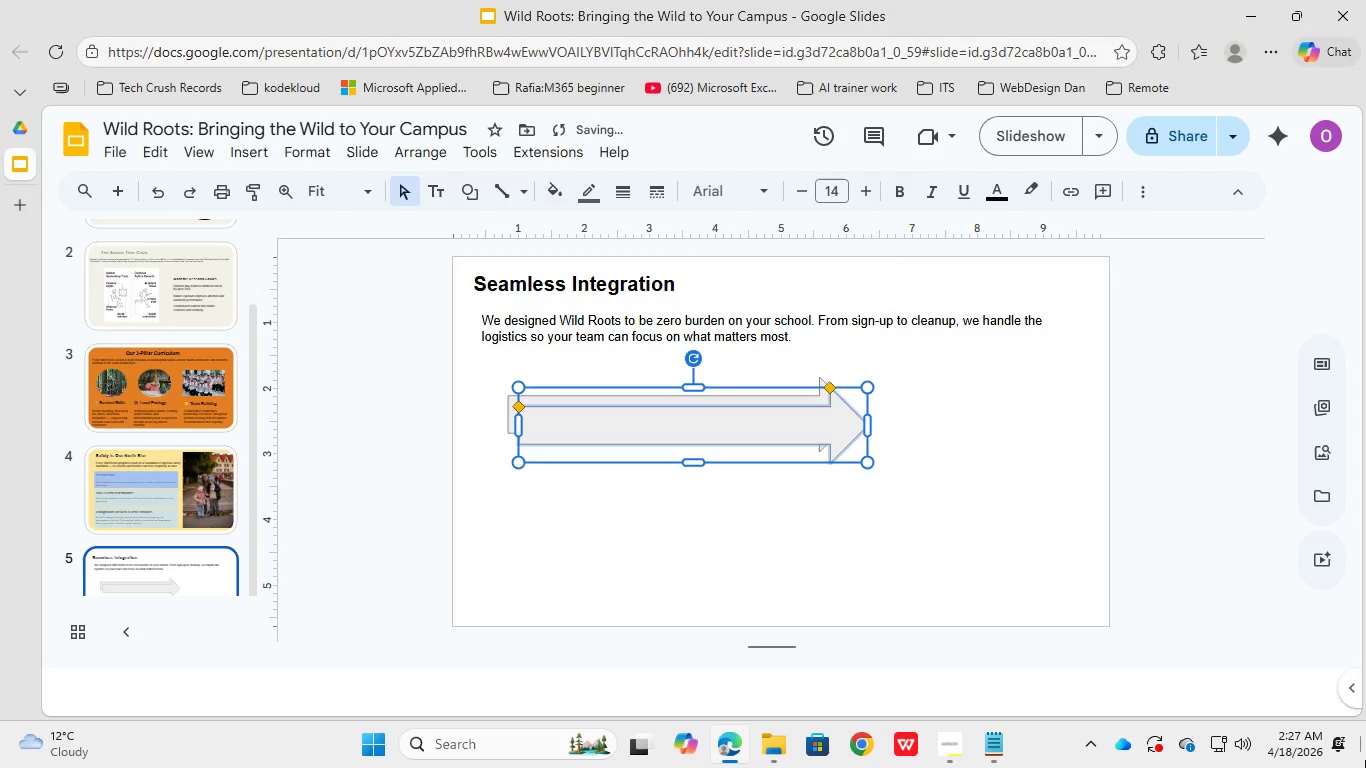 
key(ArrowDown)
 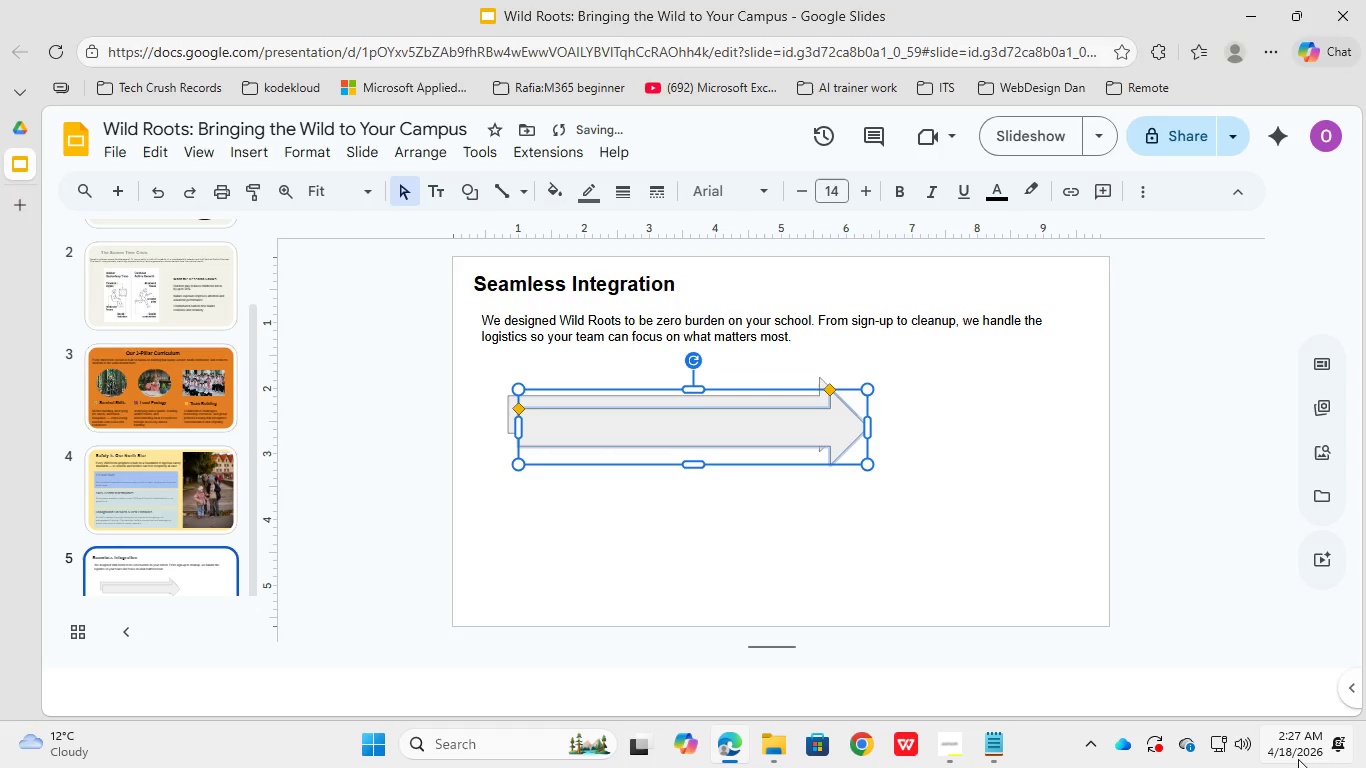 
key(ArrowDown)
 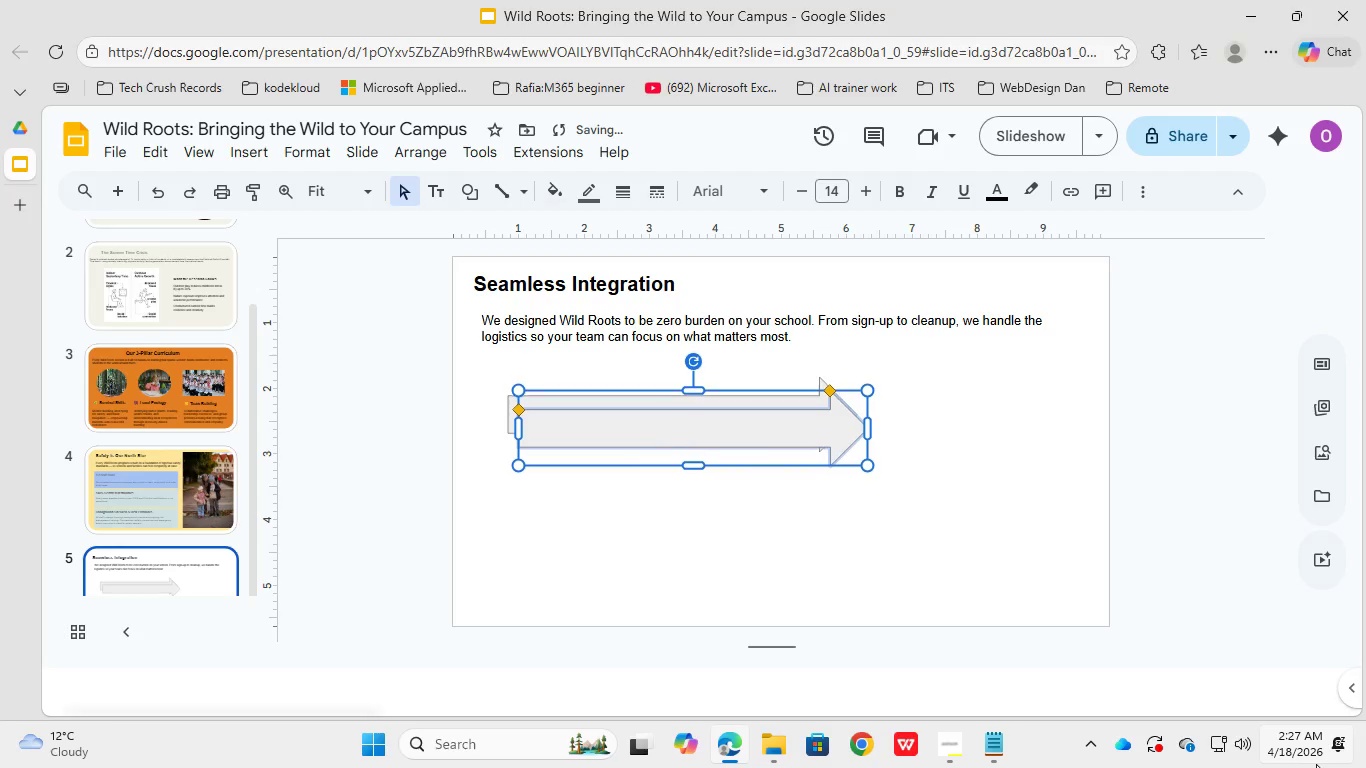 
key(ArrowDown)
 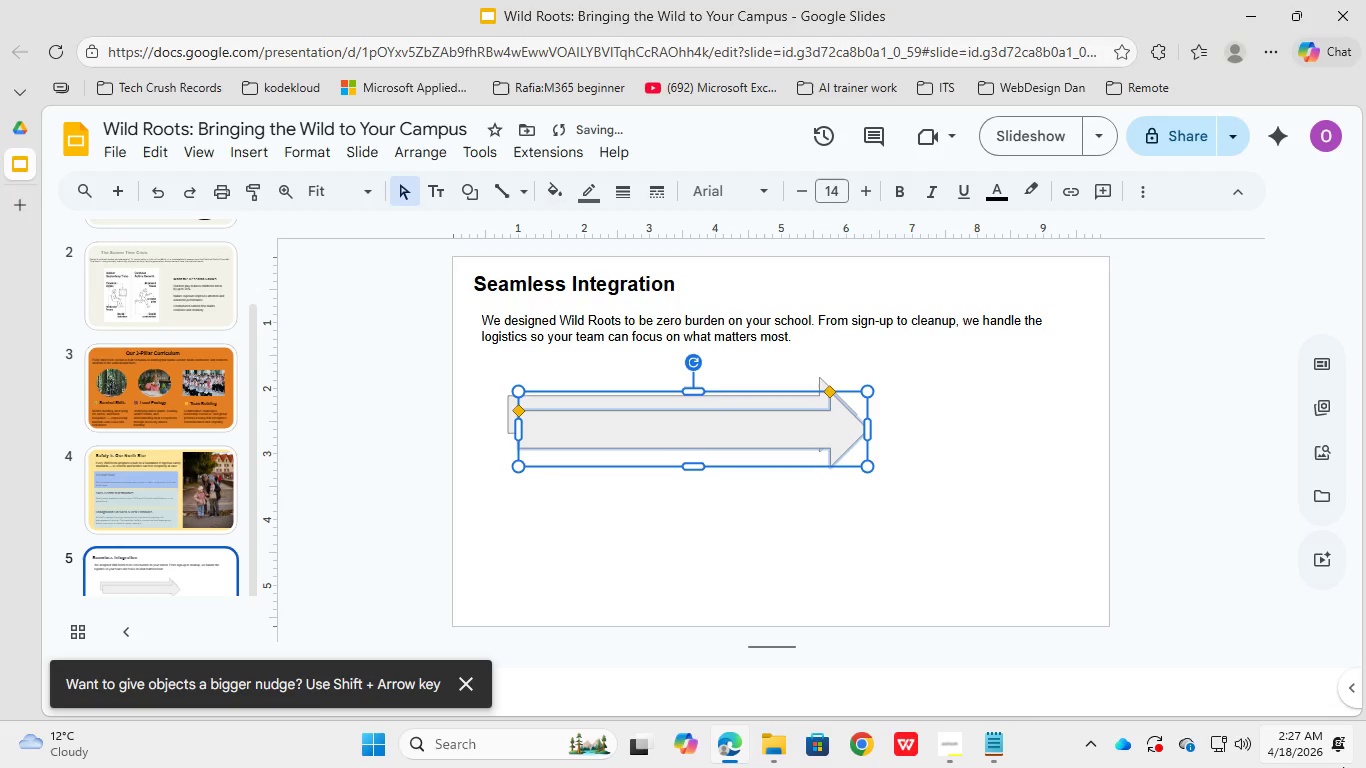 
hold_key(key=ArrowDown, duration=1.64)
 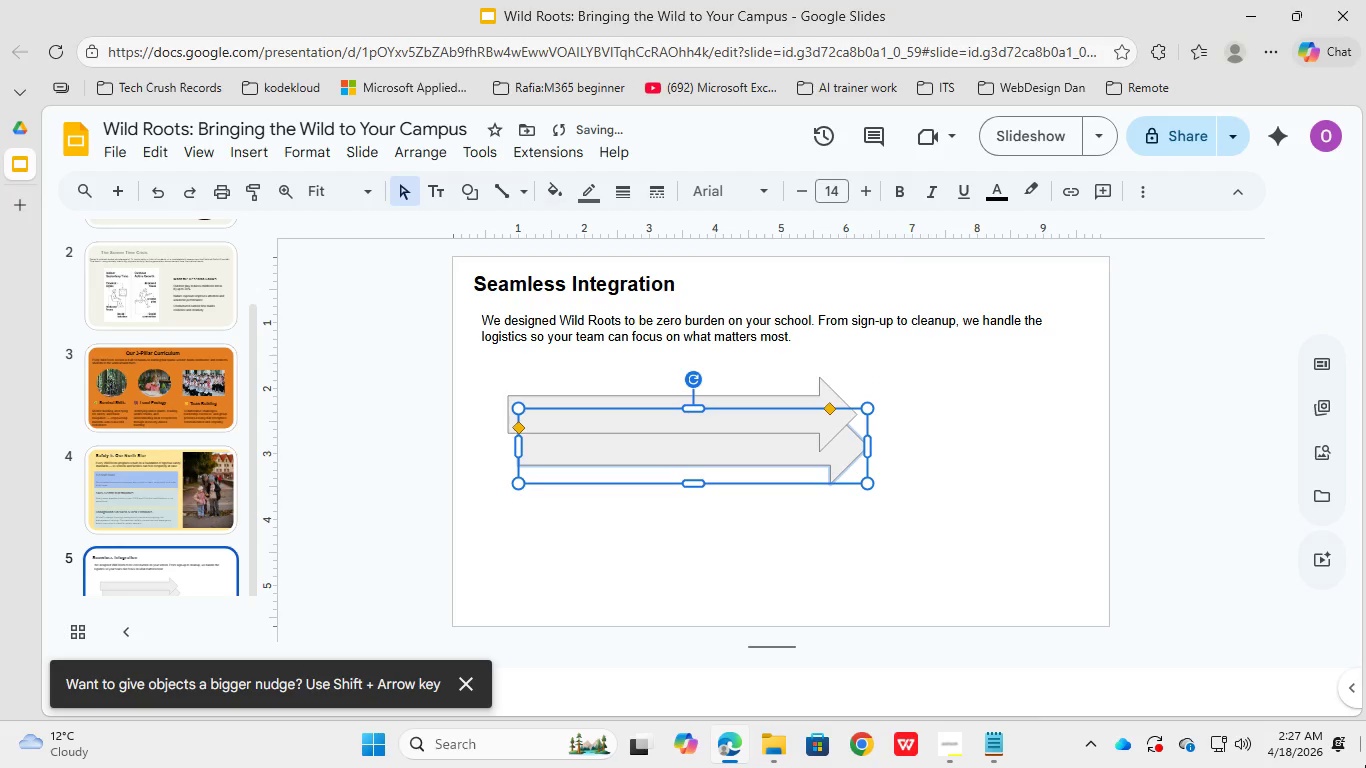 
hold_key(key=ArrowDown, duration=0.36)
 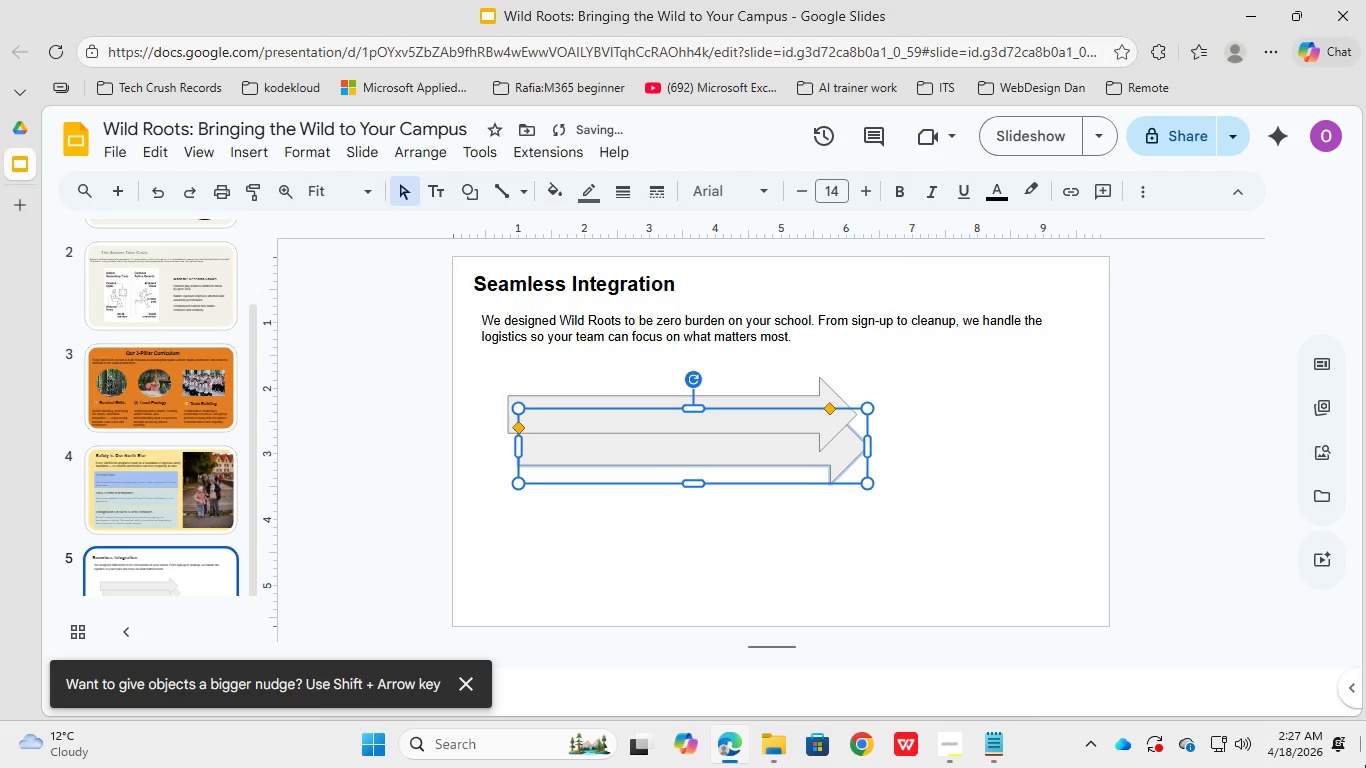 
key(Control+ArrowDown)
 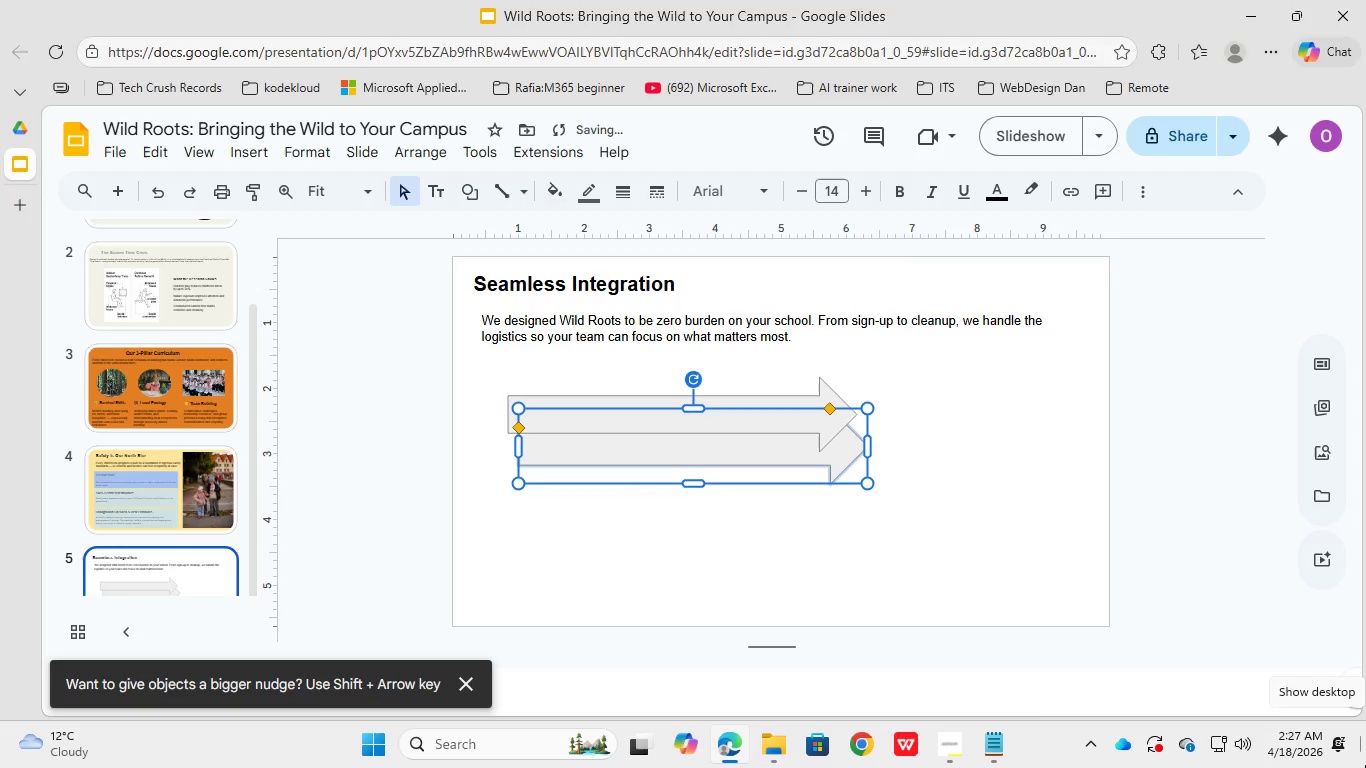 
key(ArrowDown)
 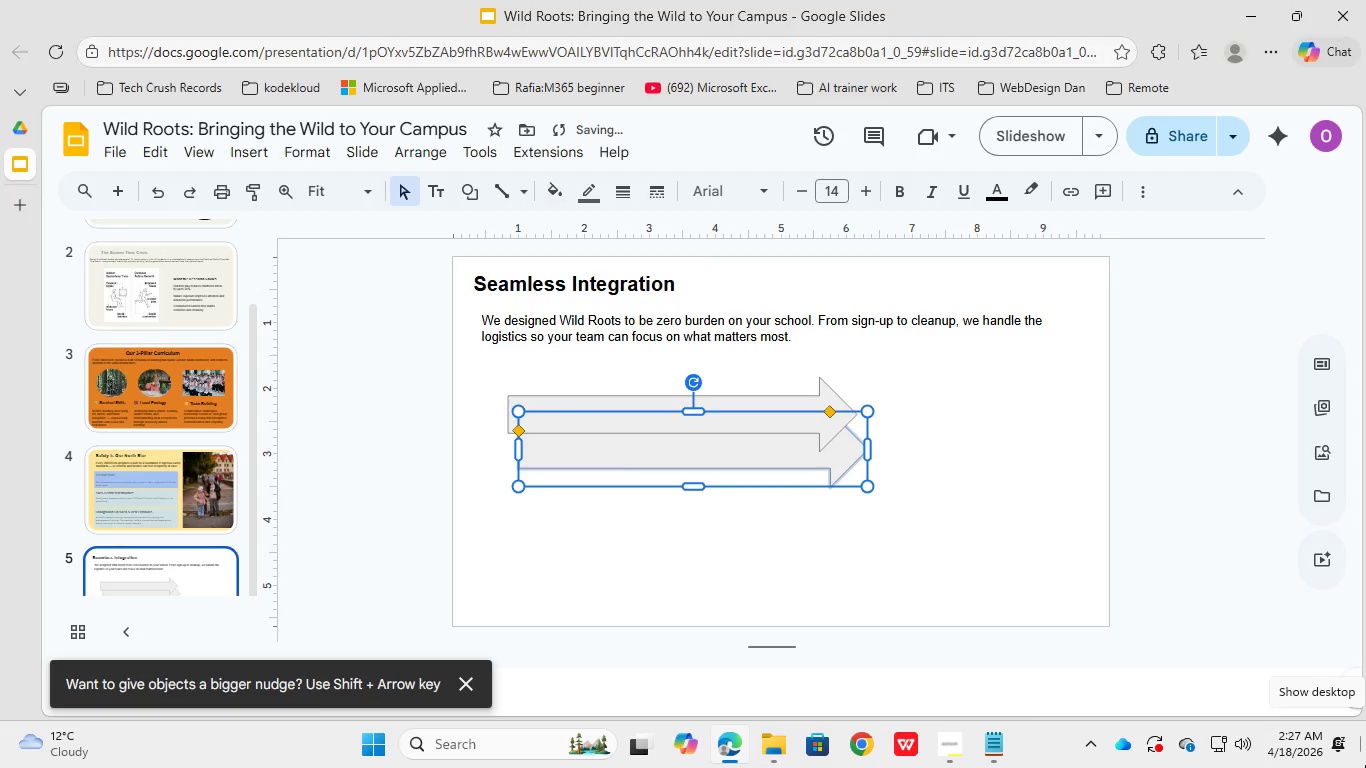 
key(ArrowDown)
 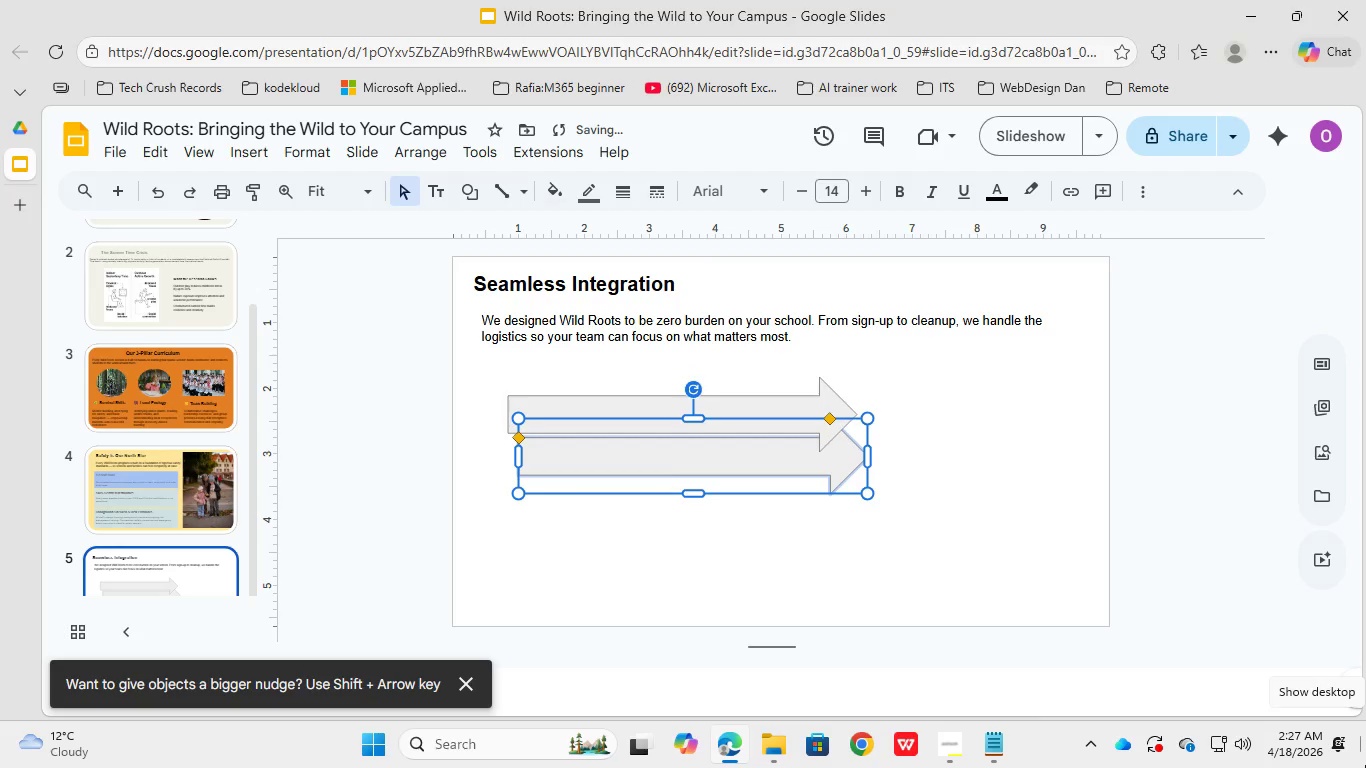 
key(ArrowDown)
 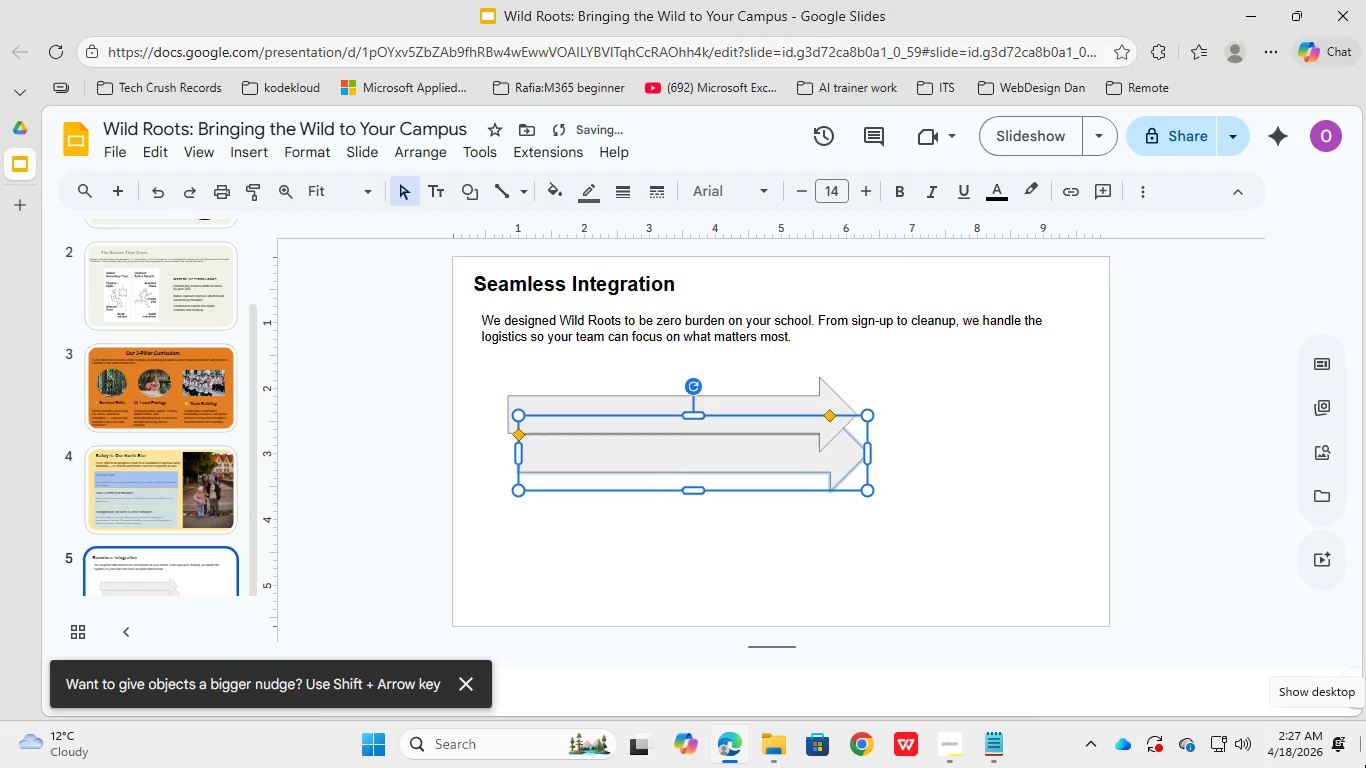 
hold_key(key=ArrowDown, duration=0.97)
 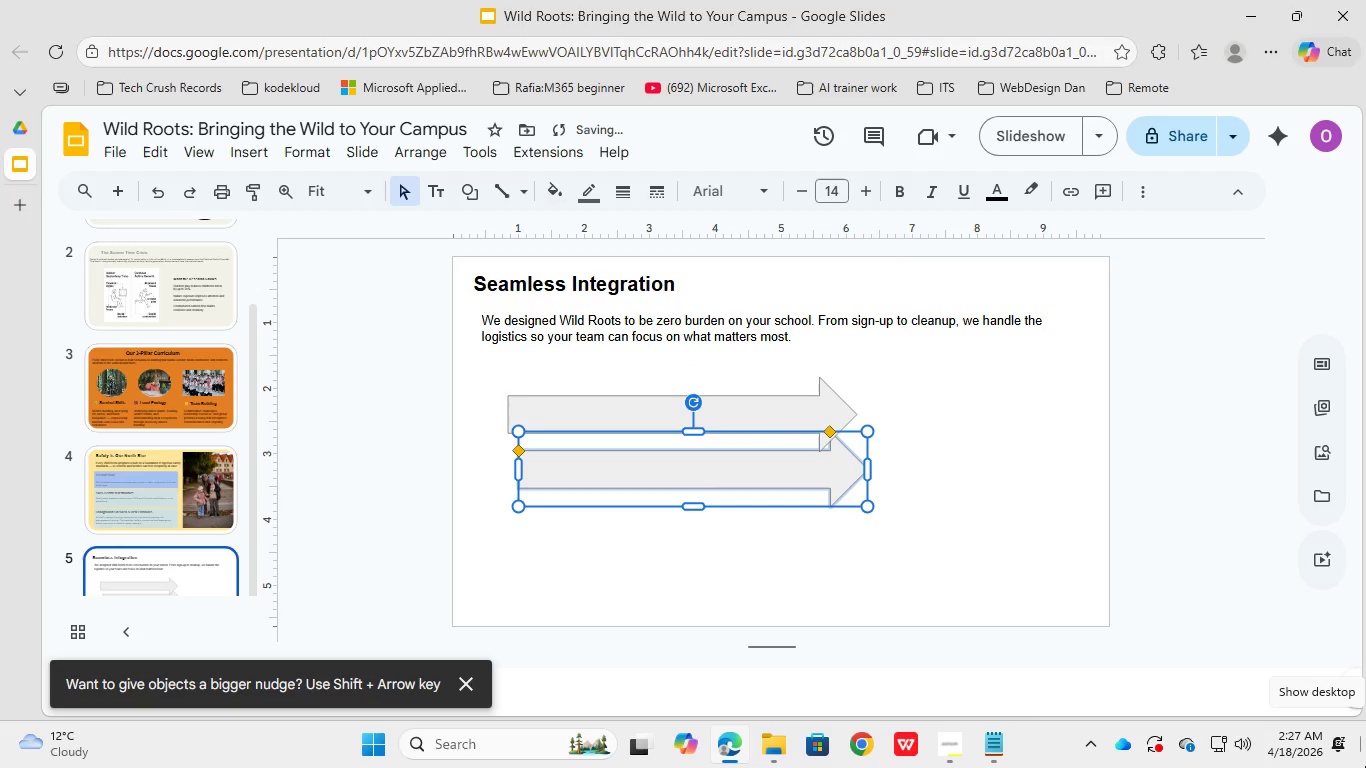 
hold_key(key=ArrowDown, duration=0.62)
 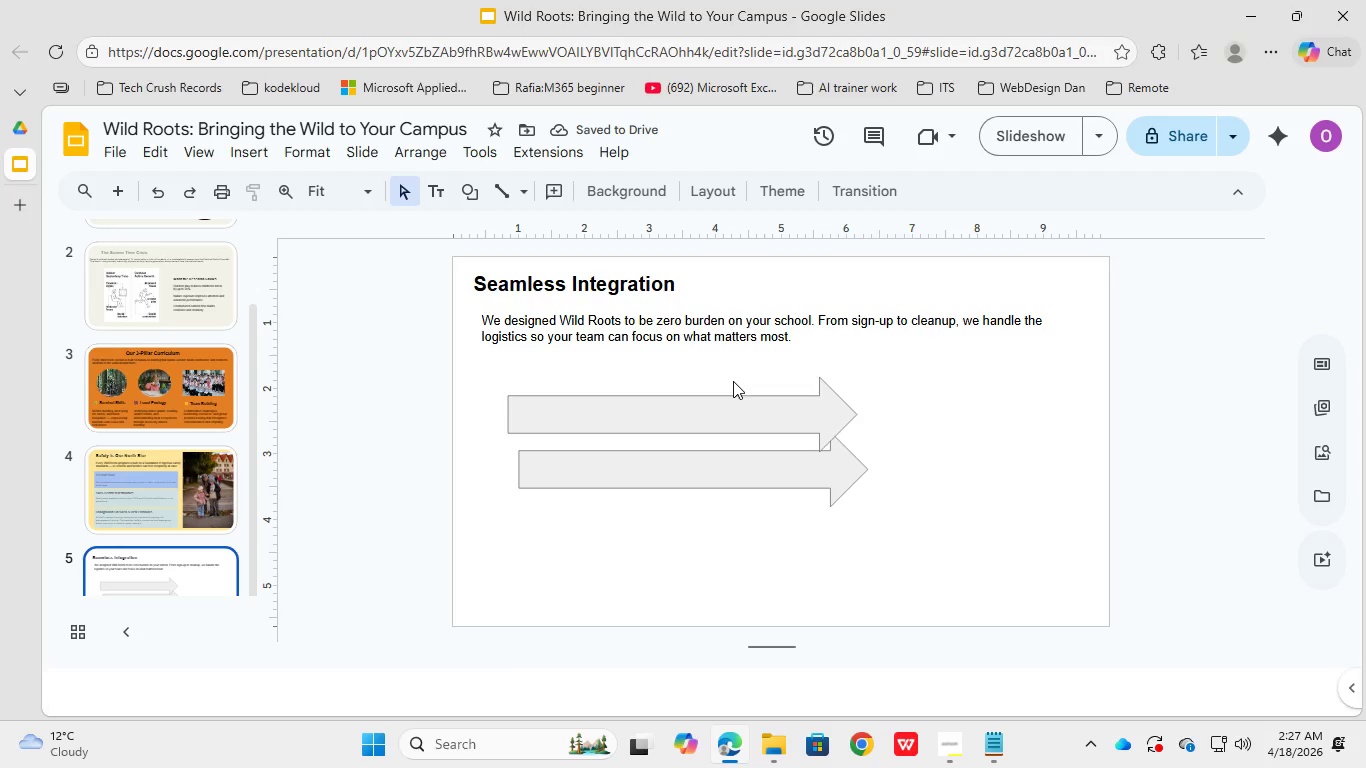 
wait(5.61)
 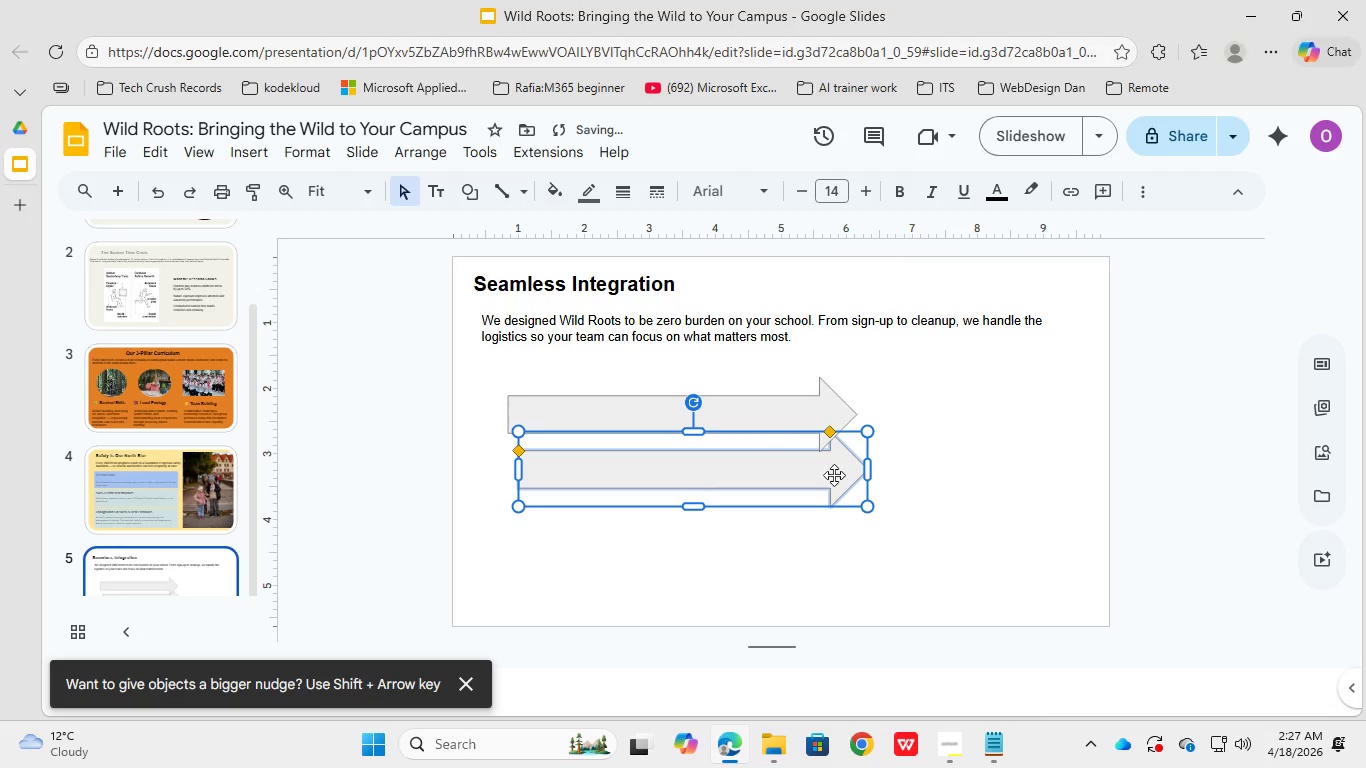 
left_click_drag(start_coordinate=[735, 404], to_coordinate=[727, 366])
 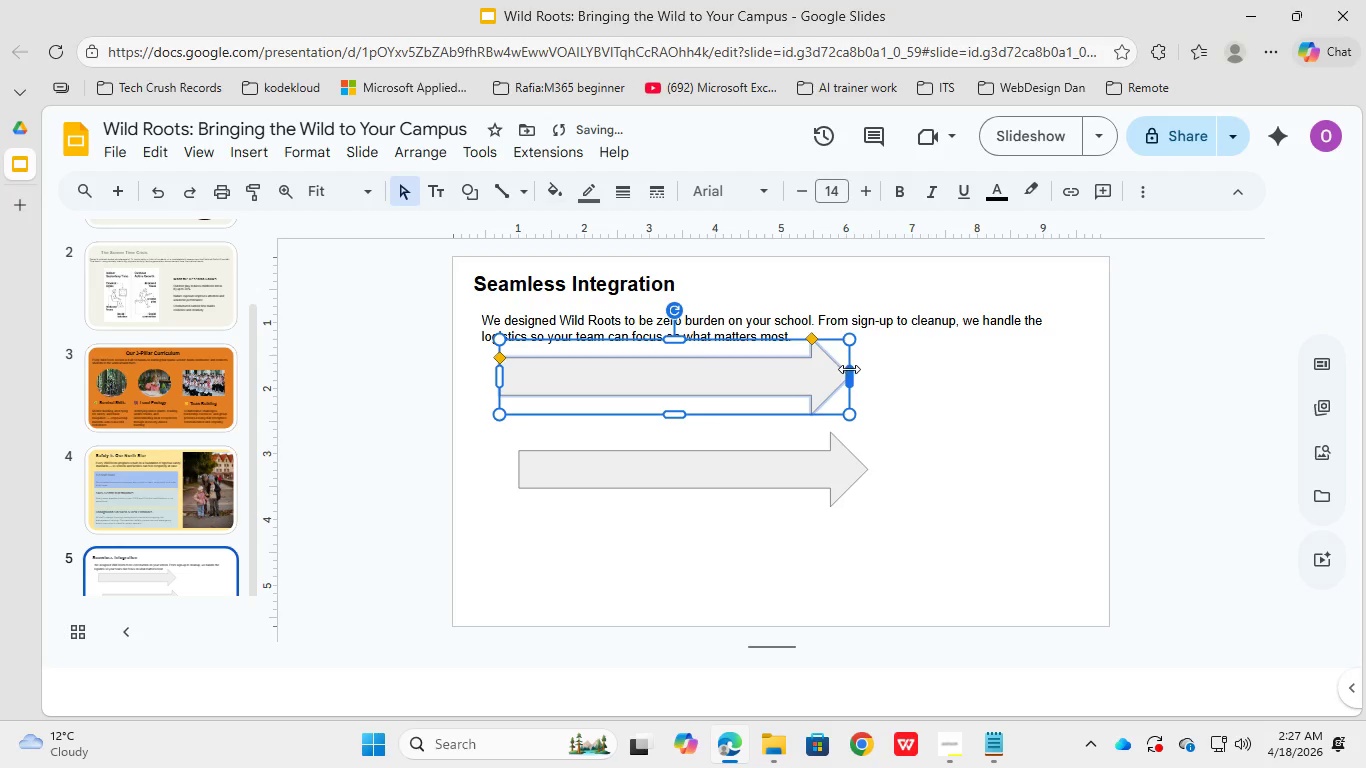 
left_click_drag(start_coordinate=[849, 369], to_coordinate=[792, 370])
 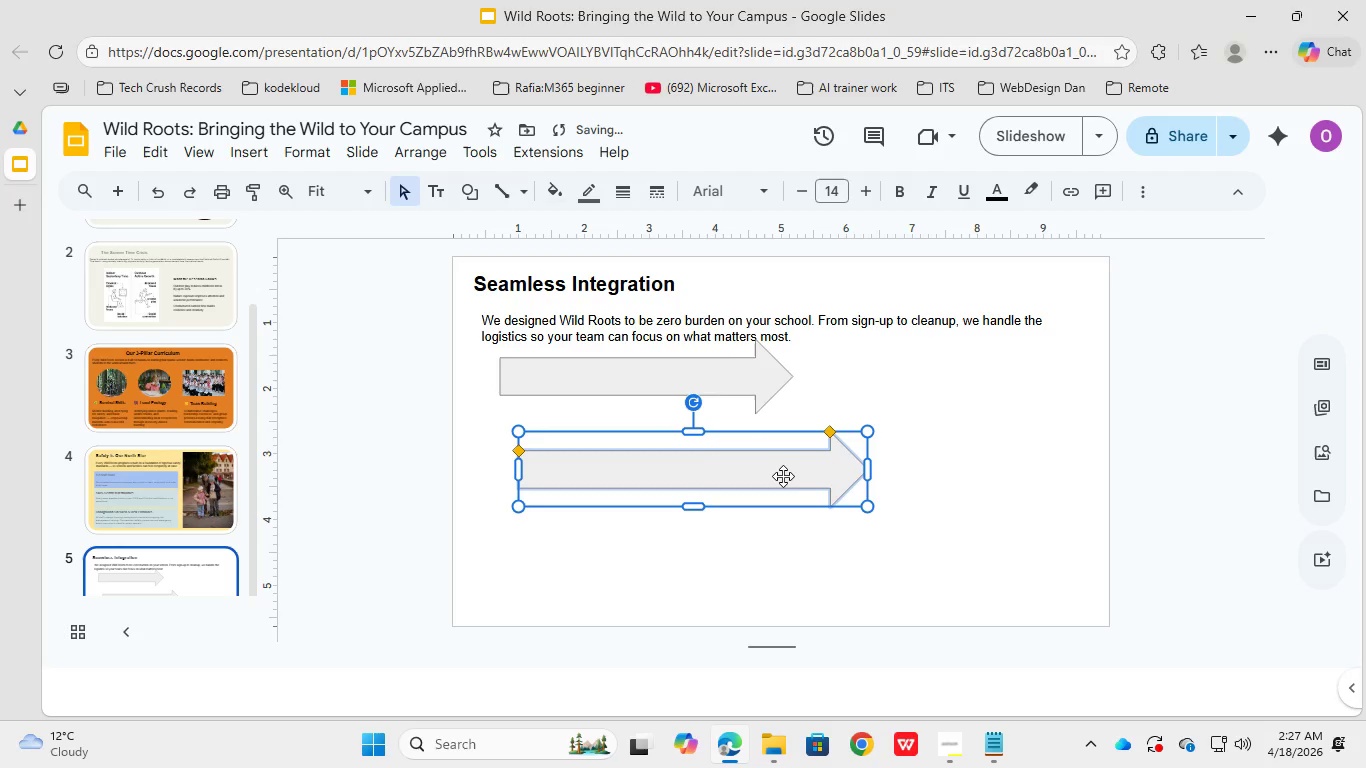 
left_click([783, 476])
 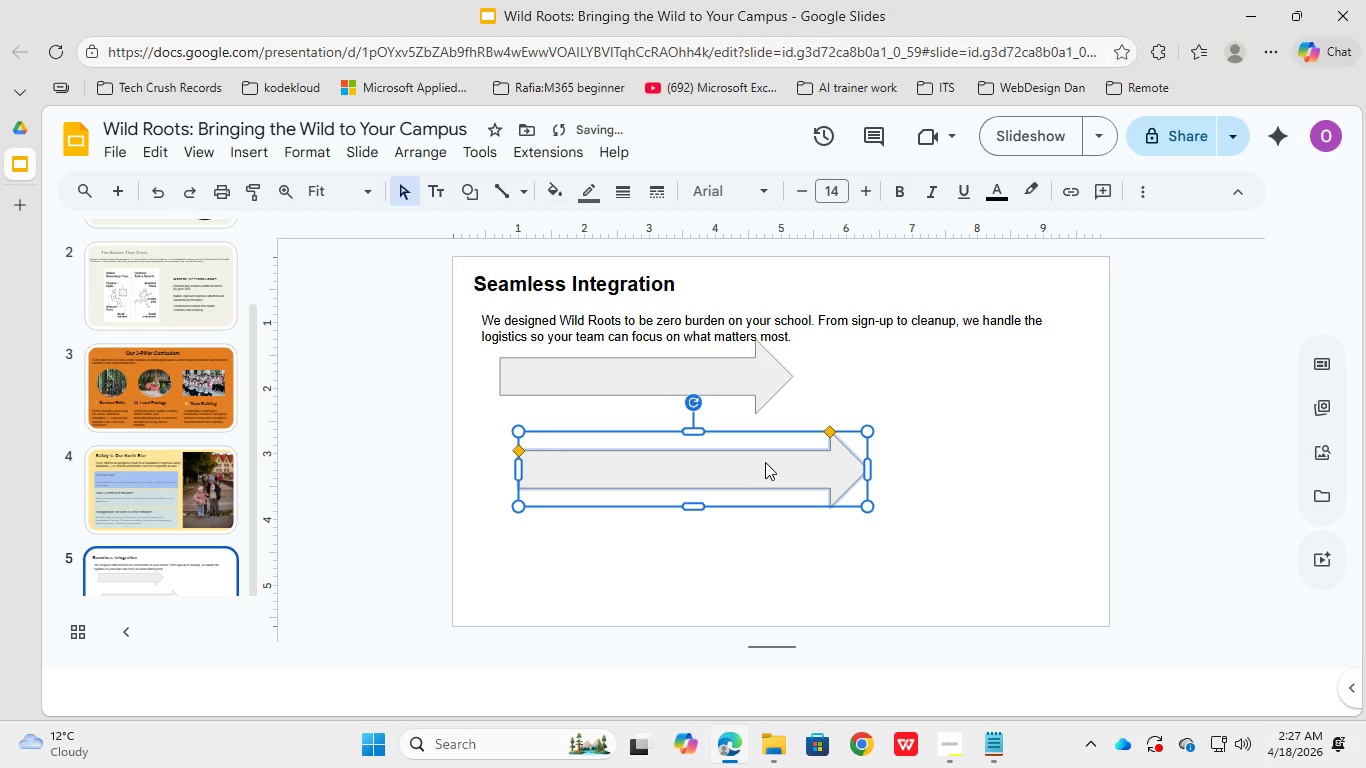 
left_click([765, 462])
 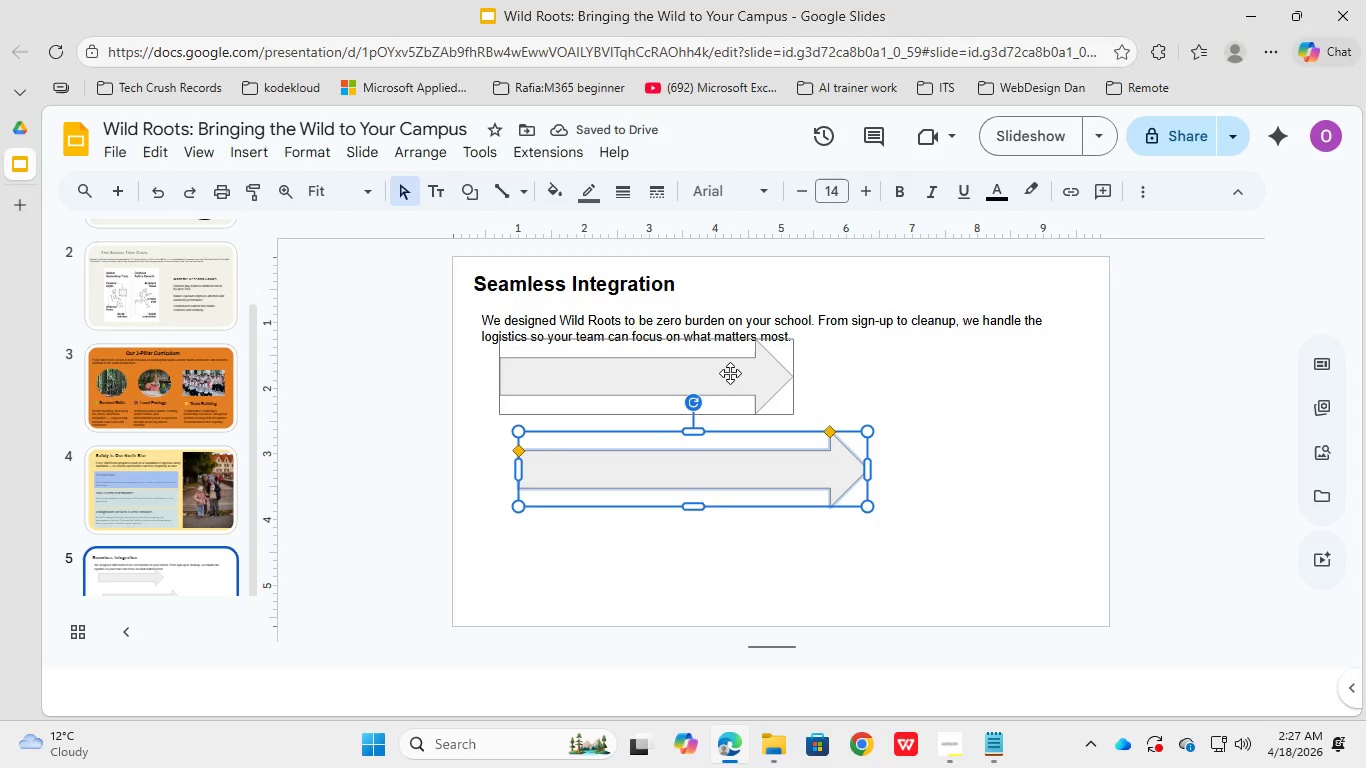 
left_click([730, 370])
 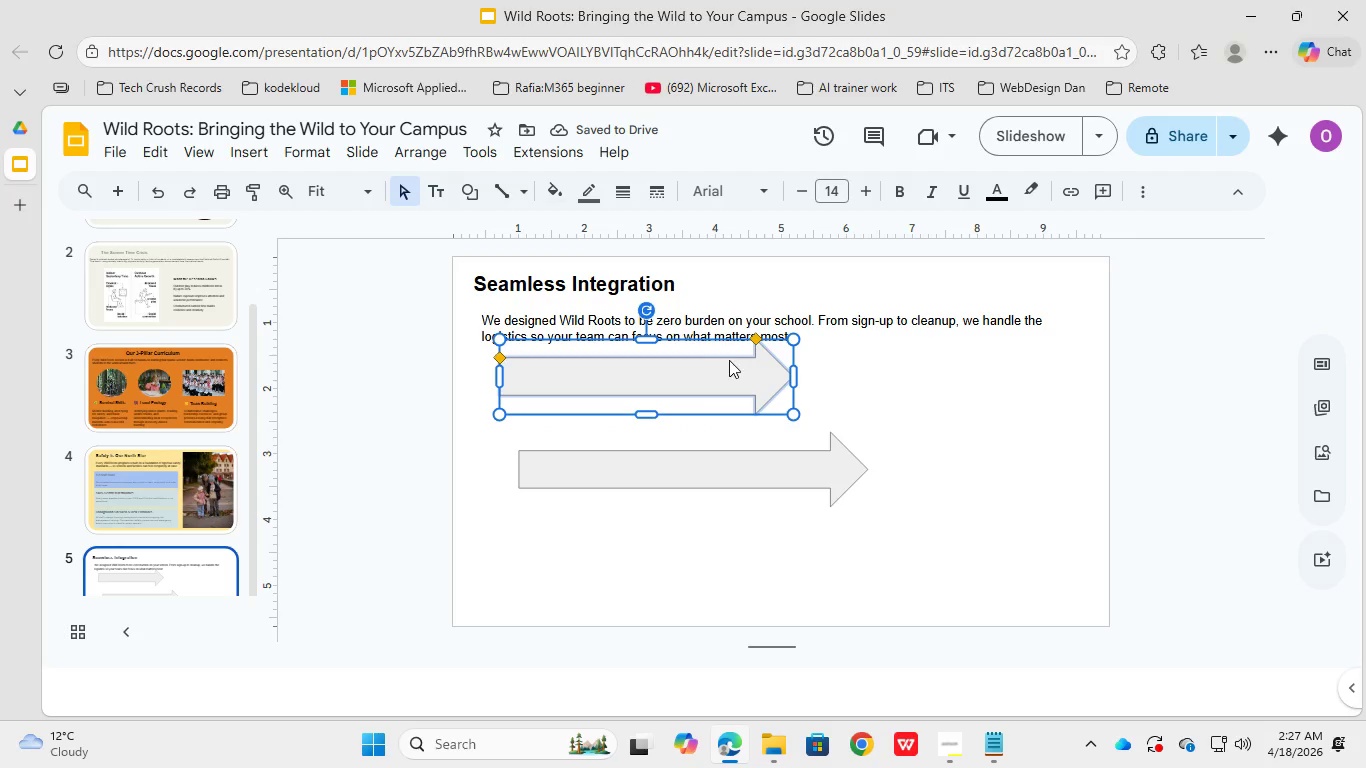 
left_click_drag(start_coordinate=[729, 360], to_coordinate=[729, 366])
 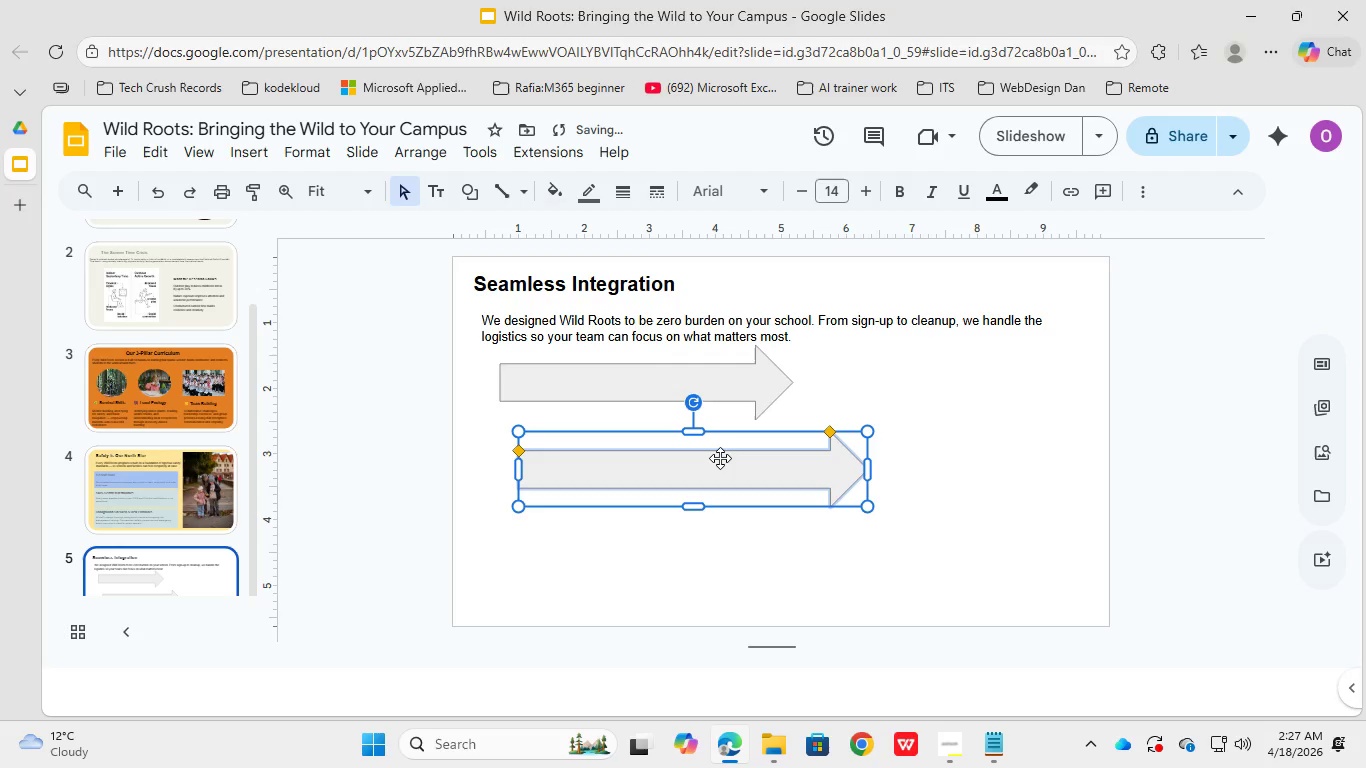 
left_click([720, 458])
 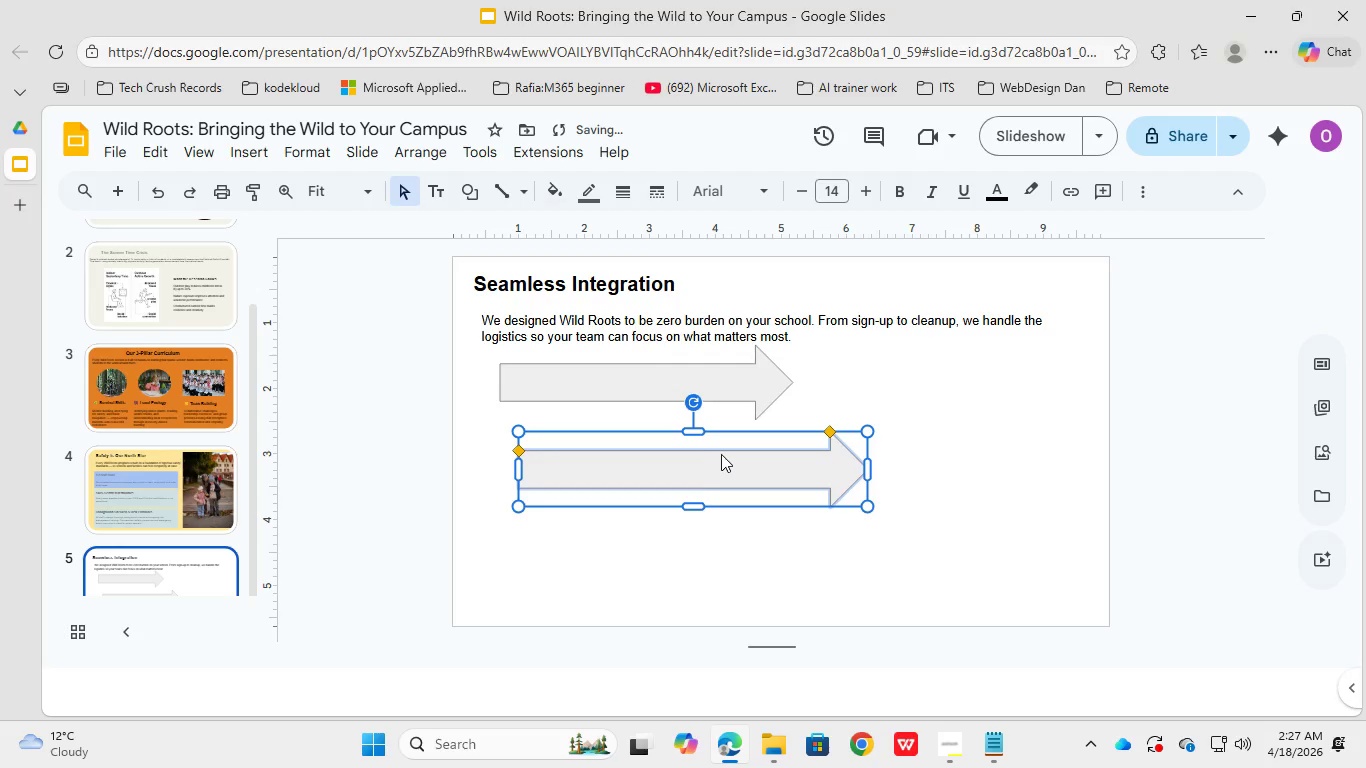 
left_click_drag(start_coordinate=[720, 456], to_coordinate=[718, 434])
 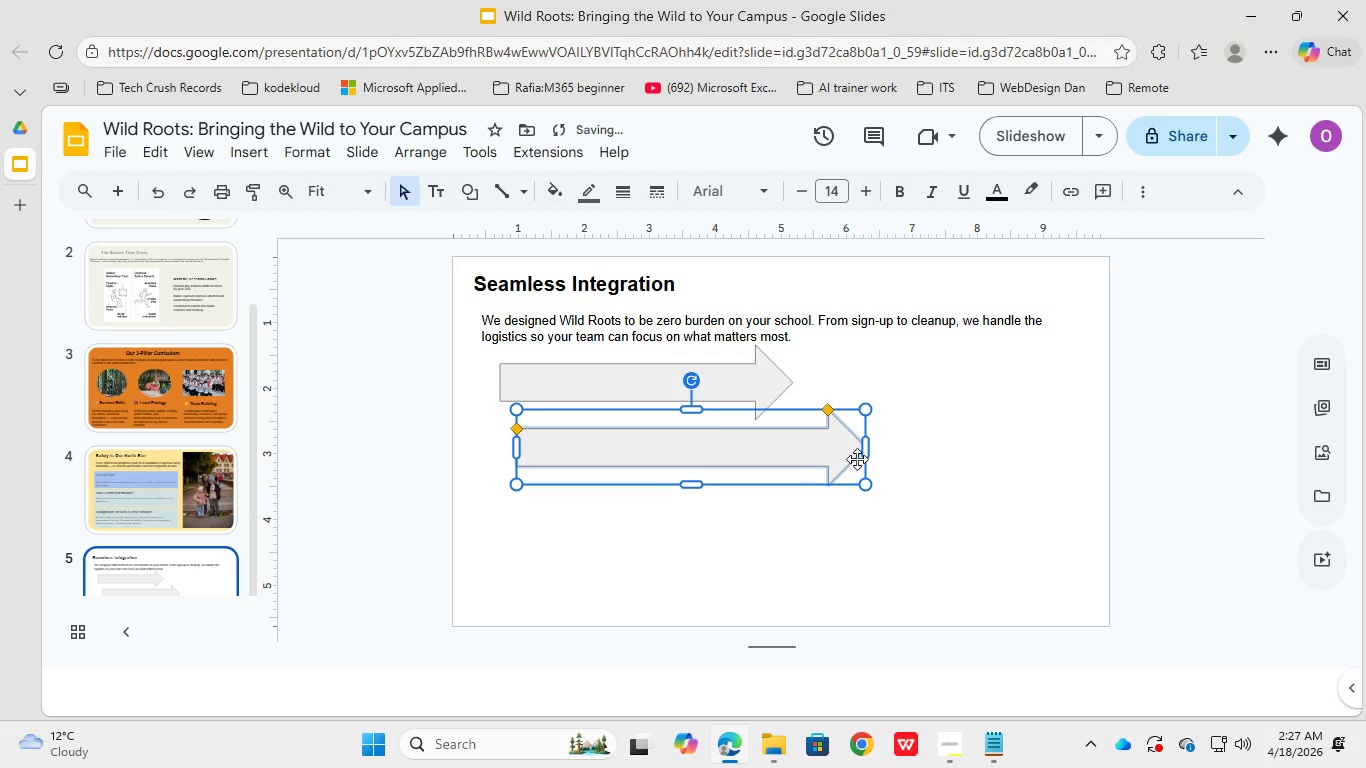 
left_click([842, 528])
 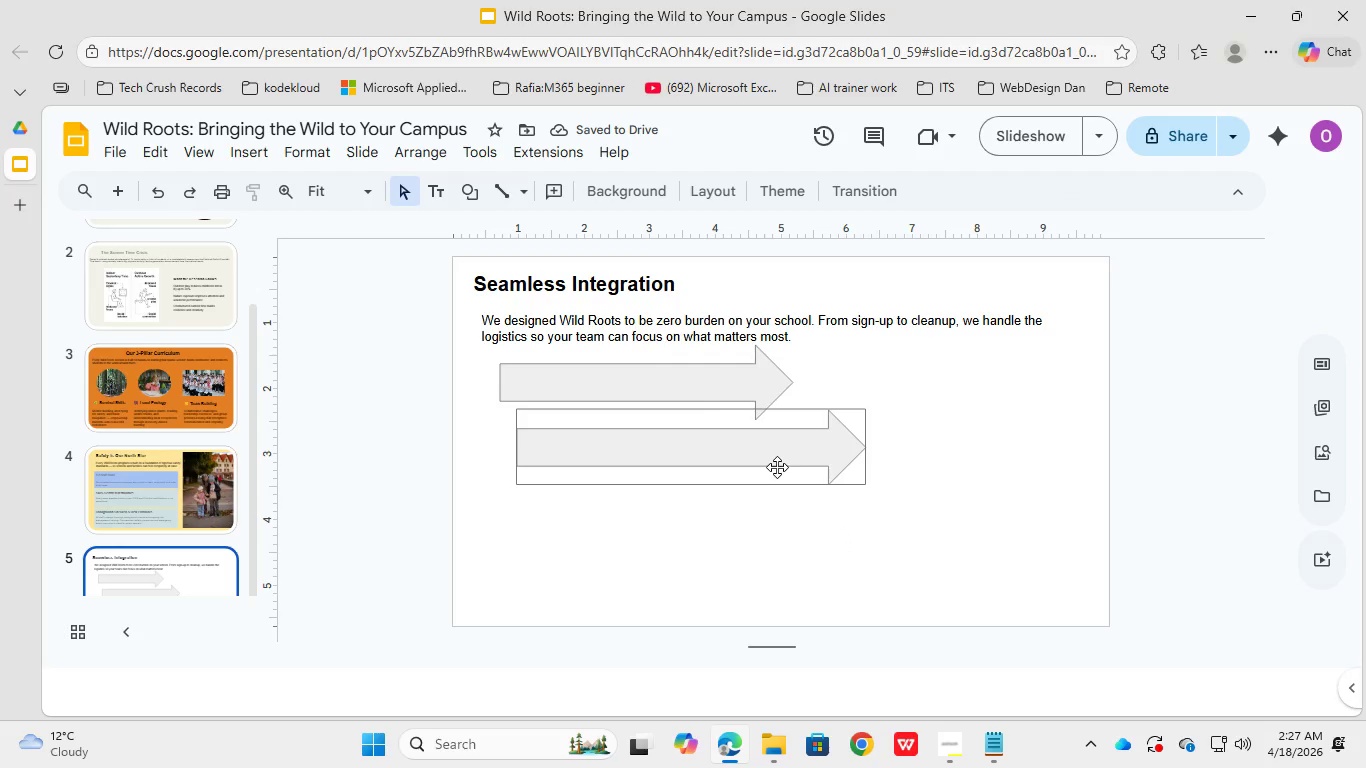 
left_click([777, 451])
 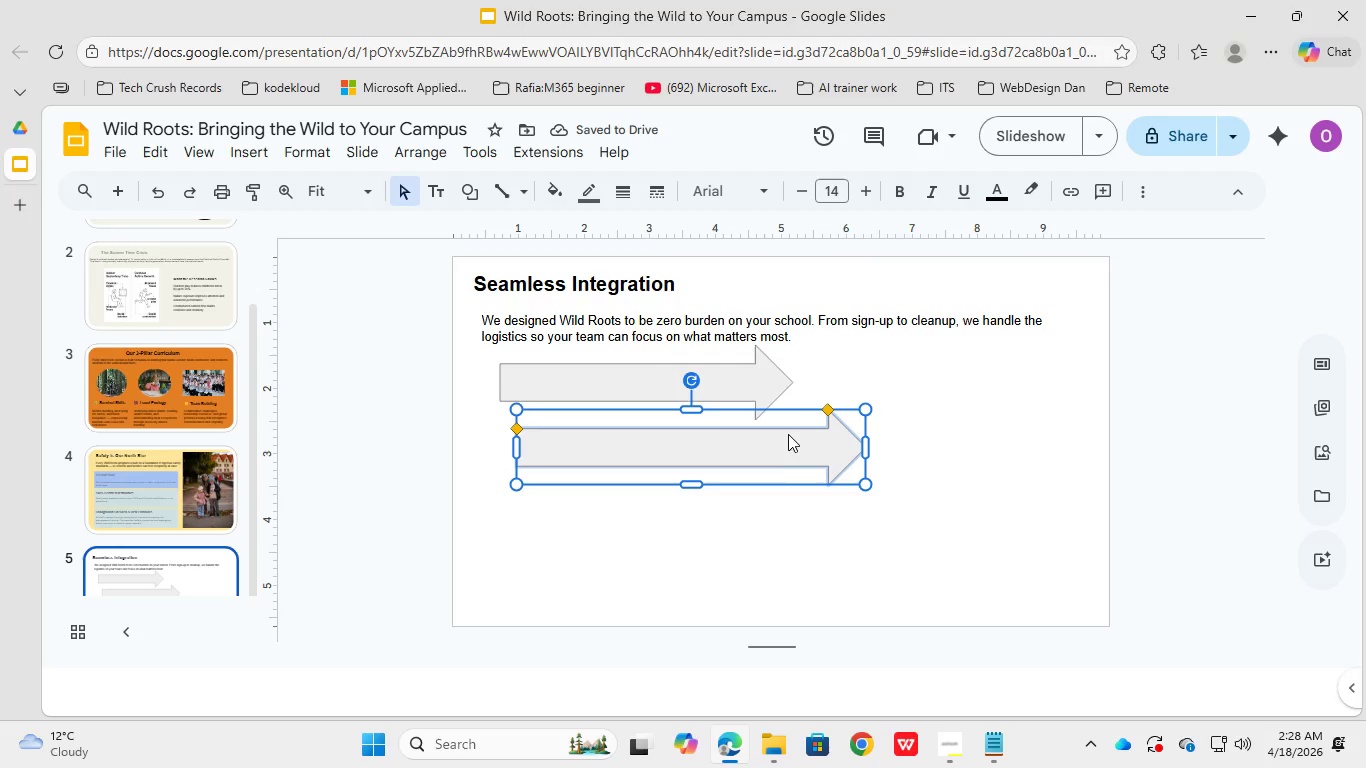 
left_click_drag(start_coordinate=[788, 434], to_coordinate=[781, 432])
 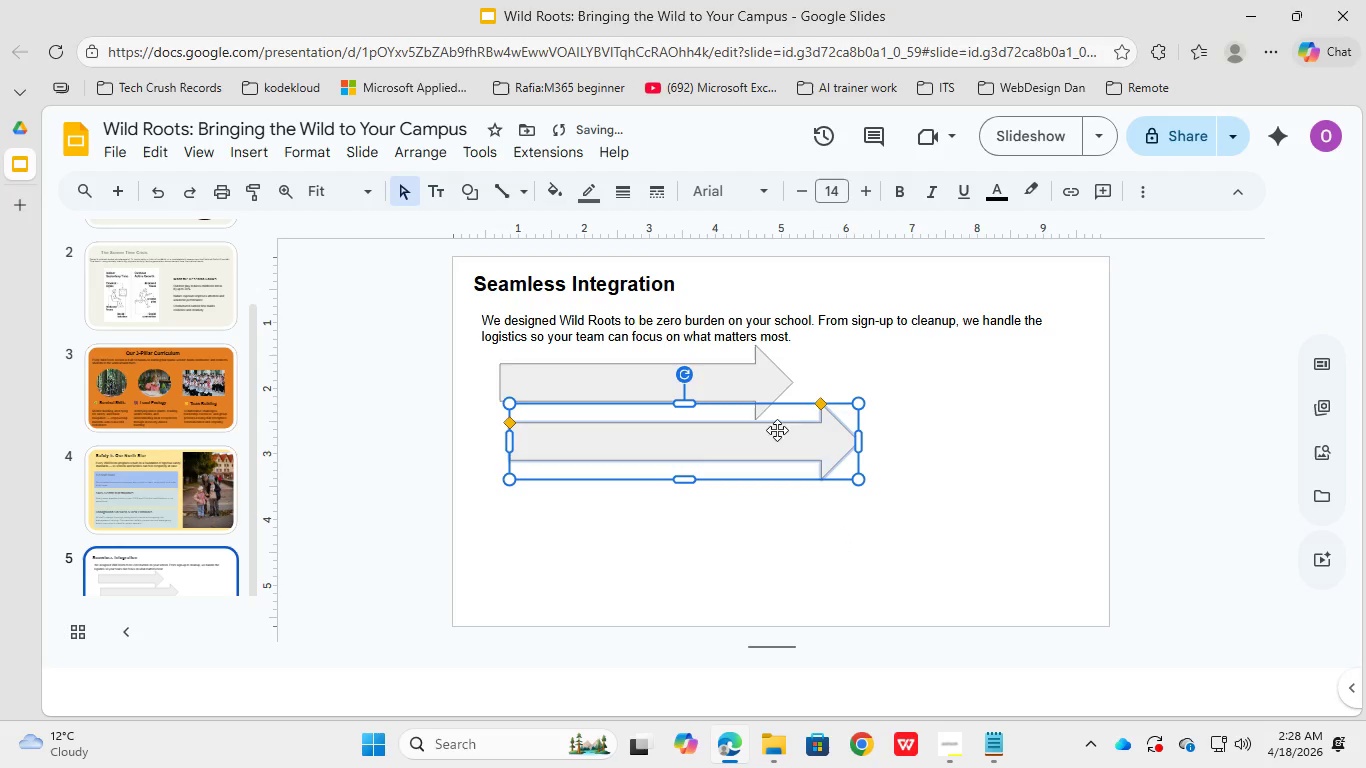 
left_click_drag(start_coordinate=[777, 430], to_coordinate=[762, 439])
 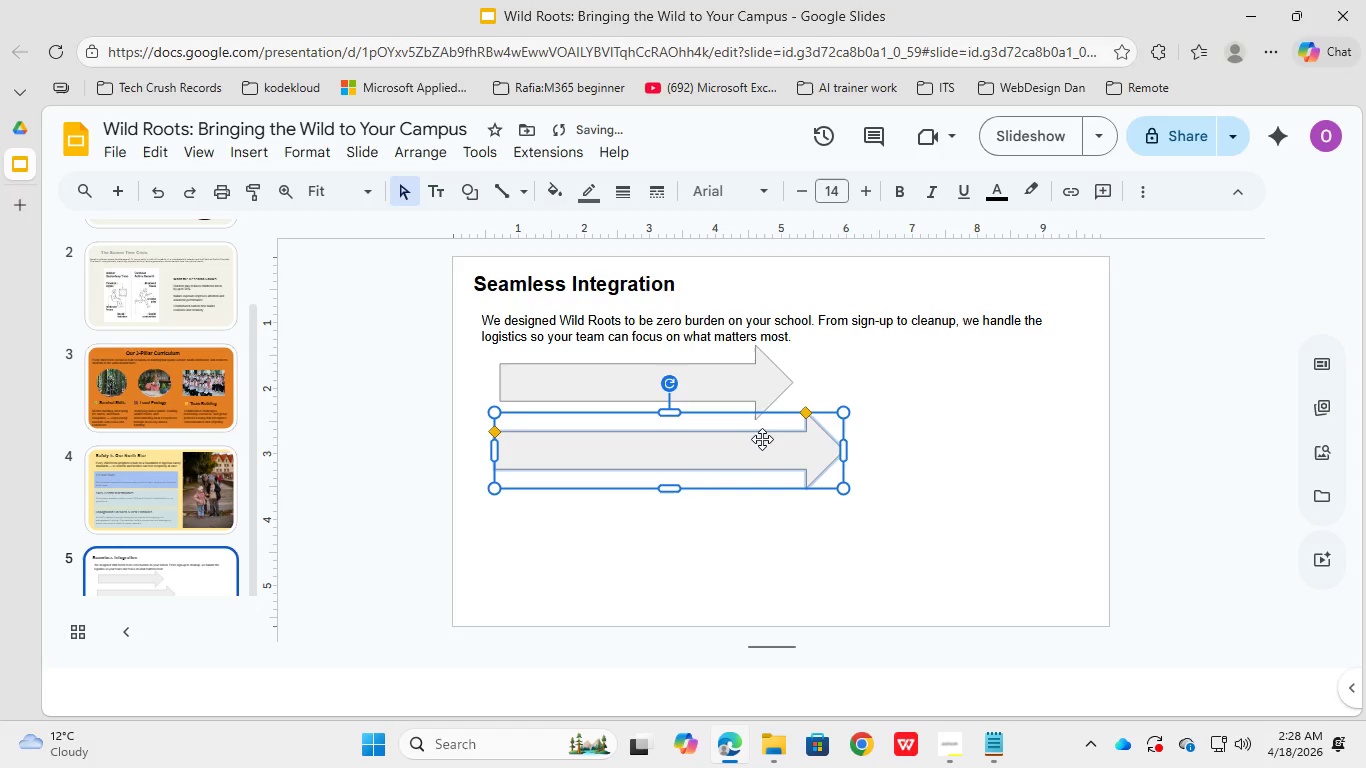 
left_click_drag(start_coordinate=[762, 439], to_coordinate=[774, 439])
 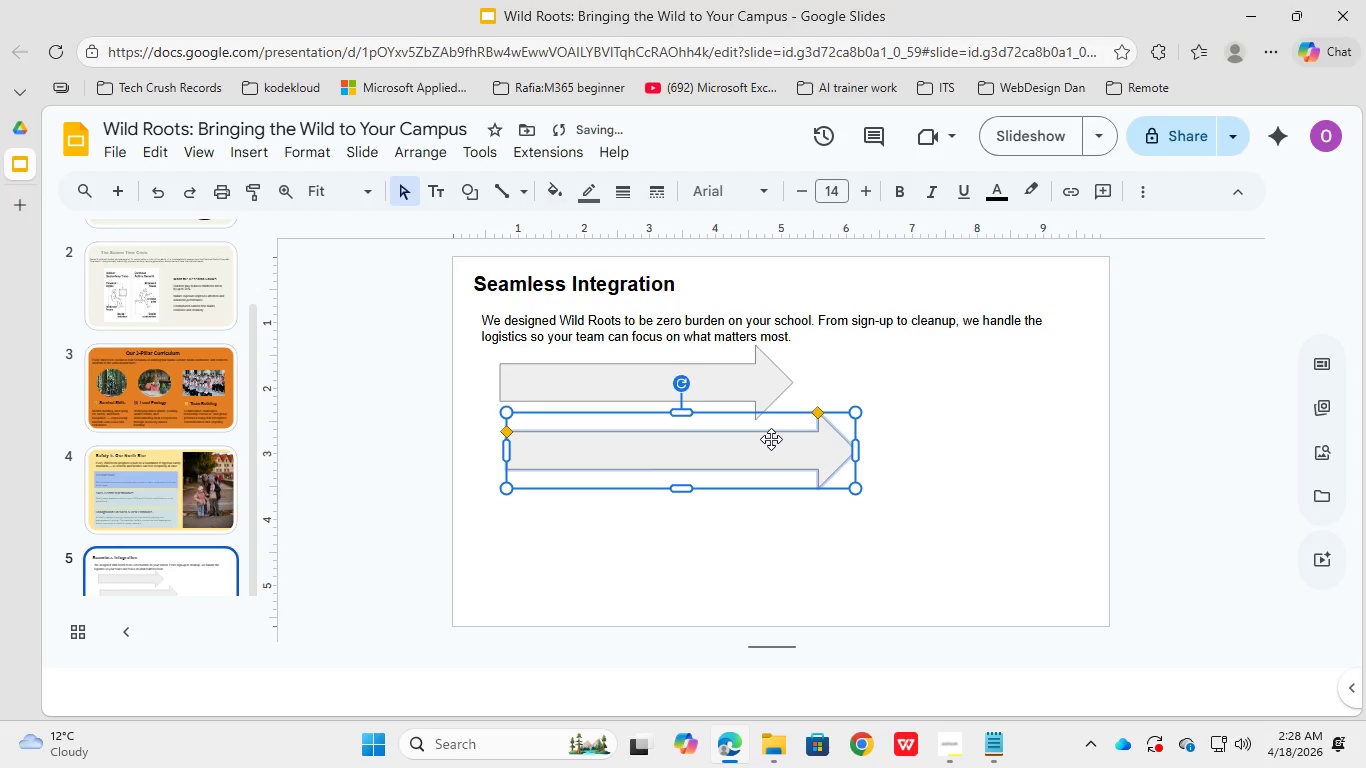 
left_click_drag(start_coordinate=[774, 439], to_coordinate=[767, 439])
 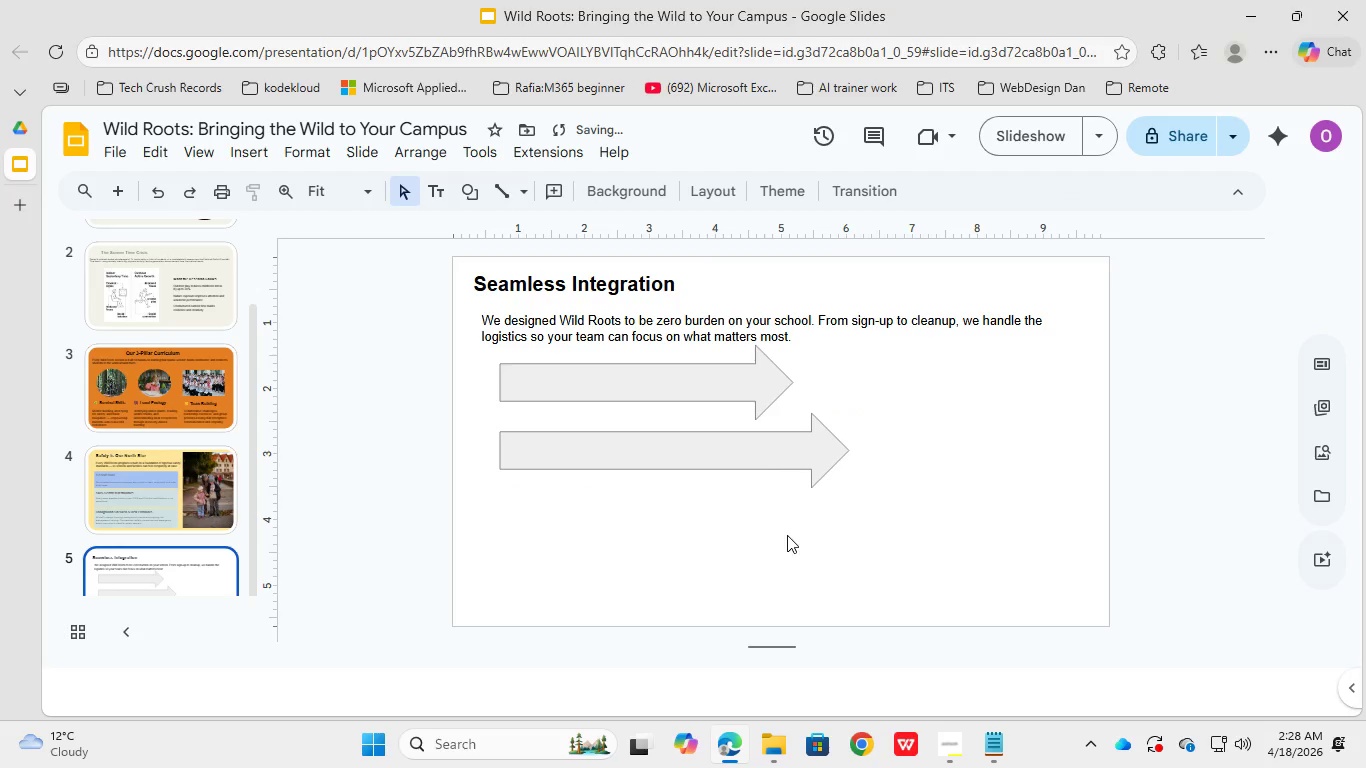 
double_click([762, 452])
 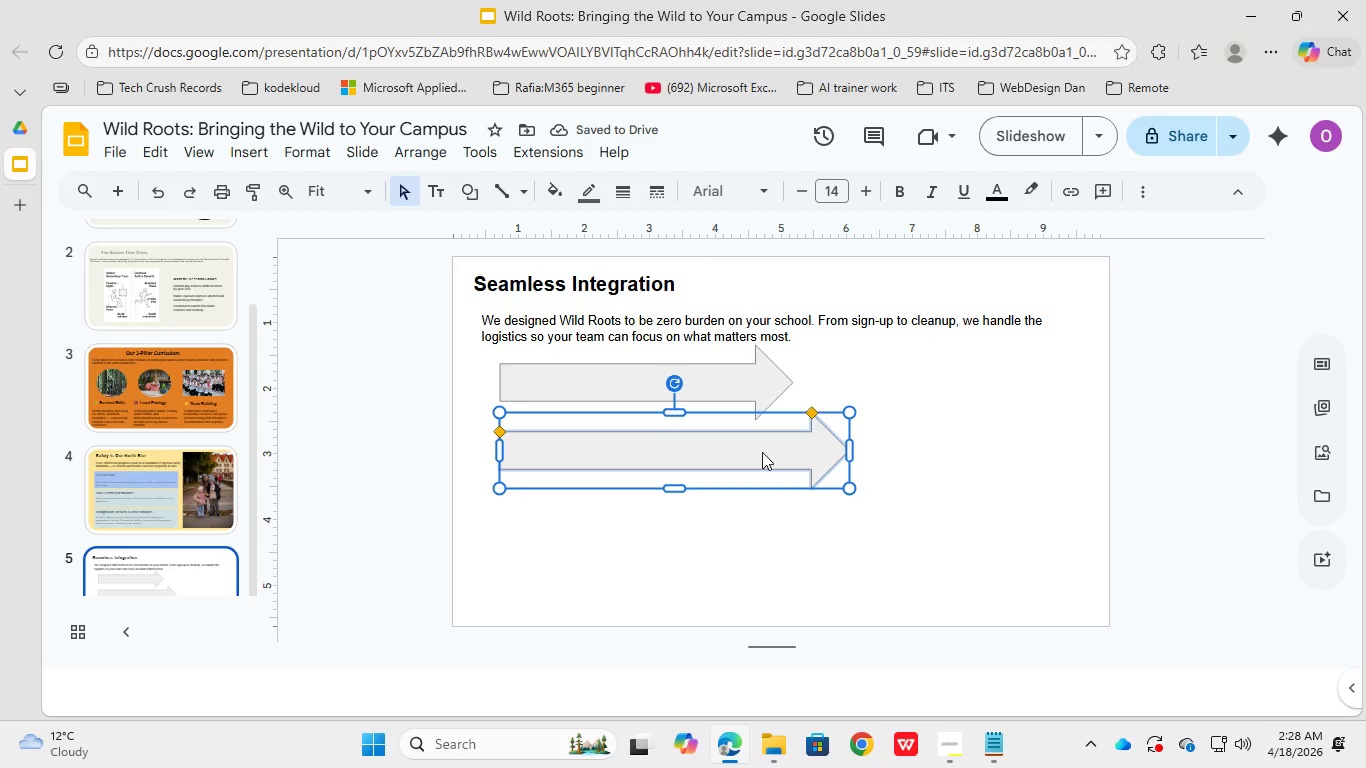 
key(Control+D)
 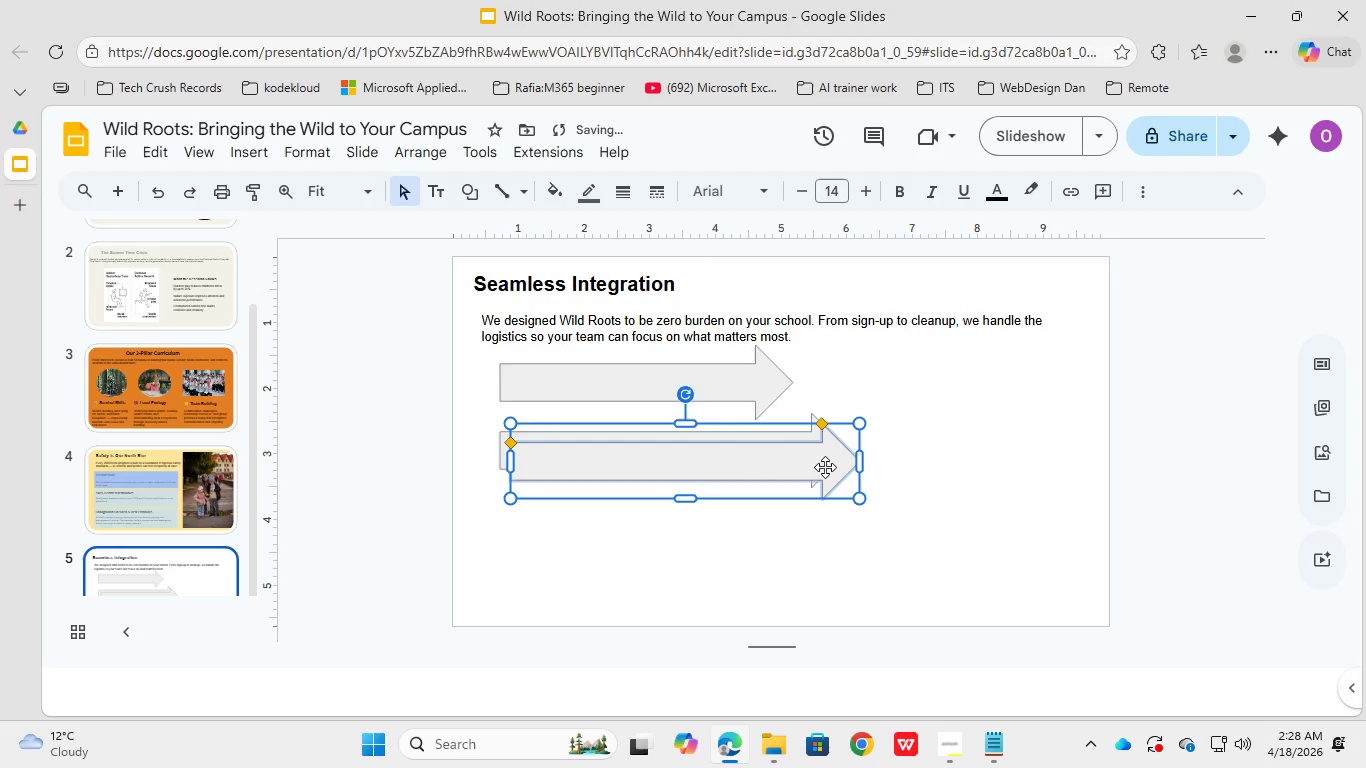 
left_click_drag(start_coordinate=[825, 467], to_coordinate=[813, 521])
 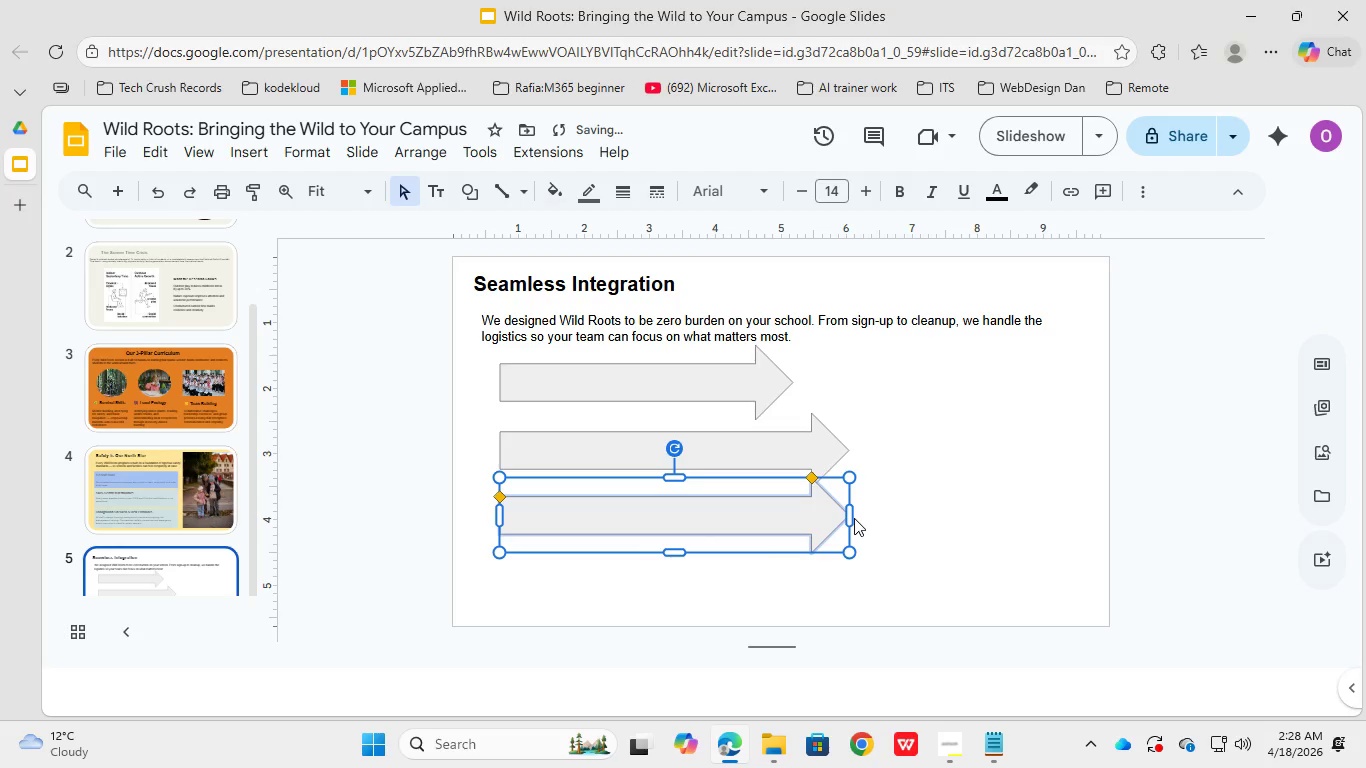 
left_click_drag(start_coordinate=[854, 518], to_coordinate=[906, 516])
 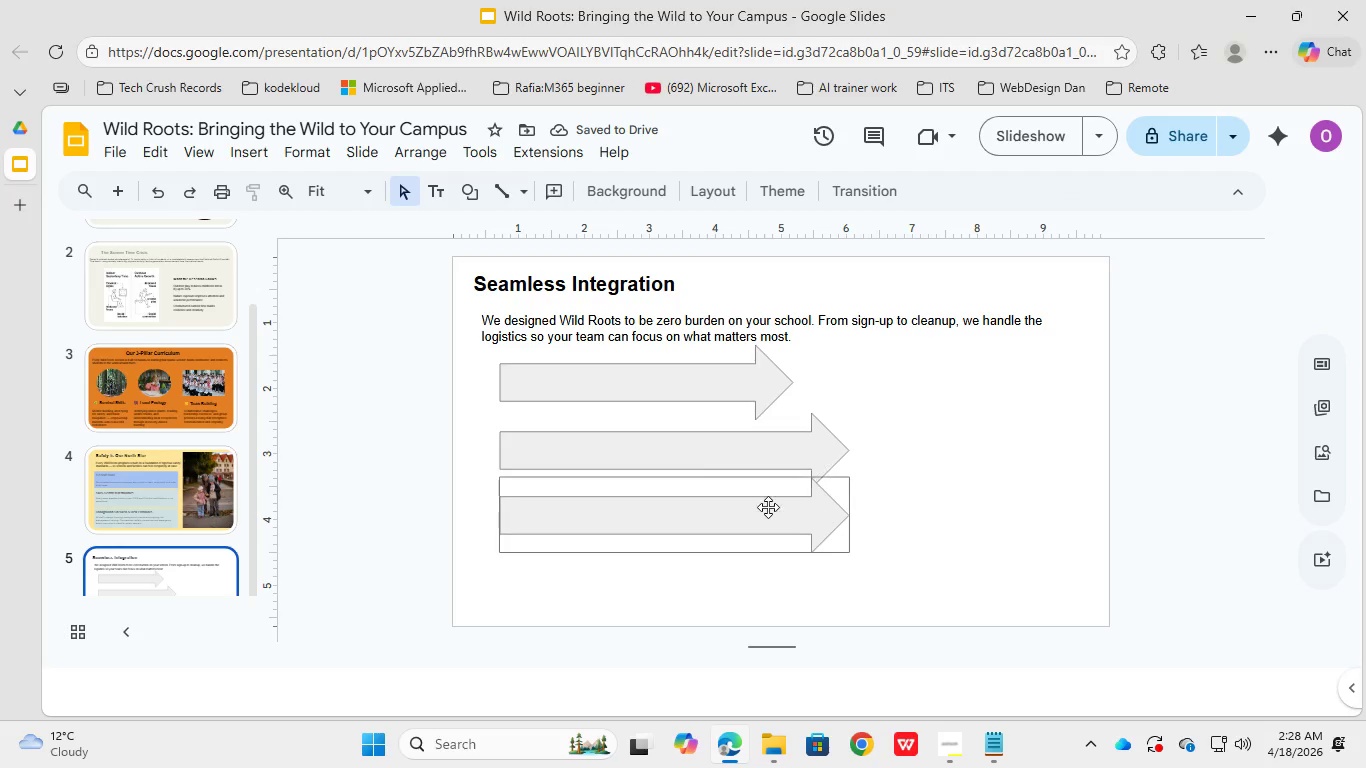 
left_click([768, 507])
 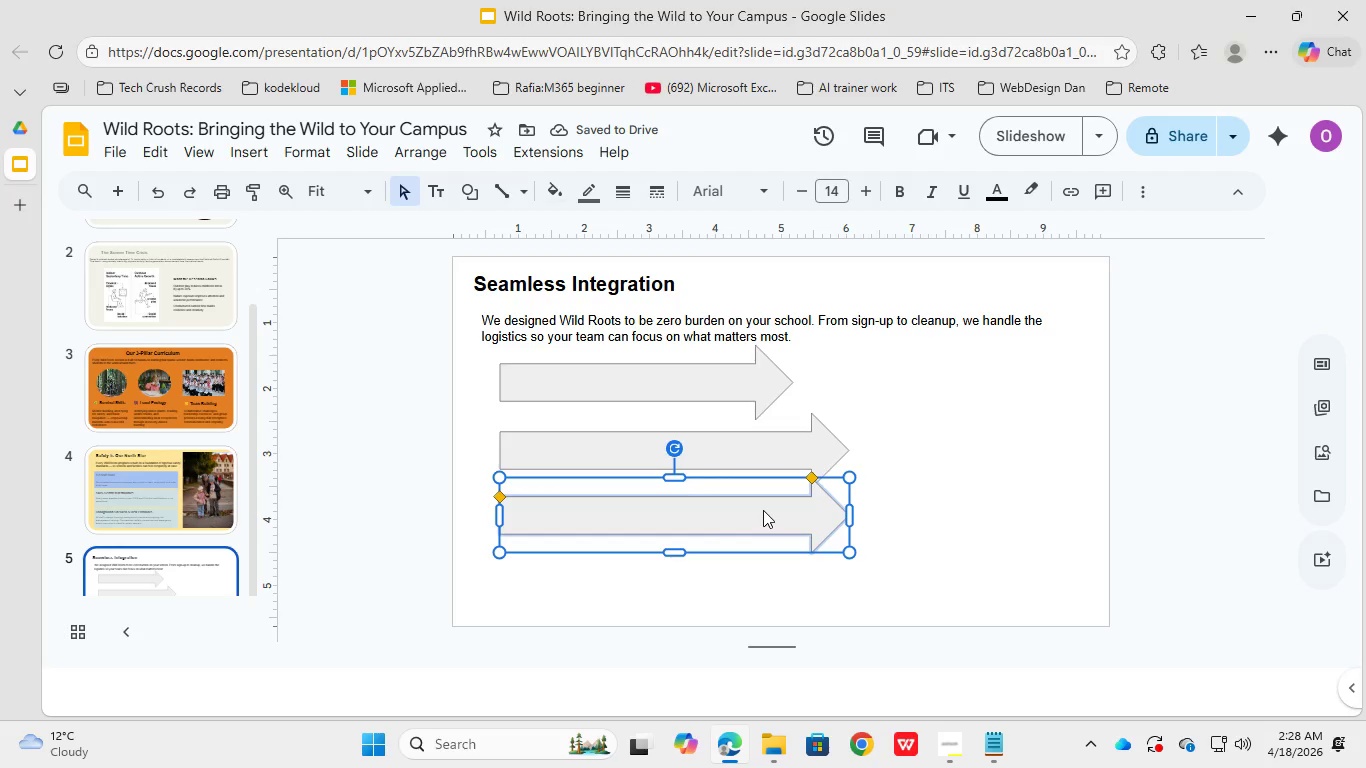 
left_click_drag(start_coordinate=[763, 510], to_coordinate=[762, 518])
 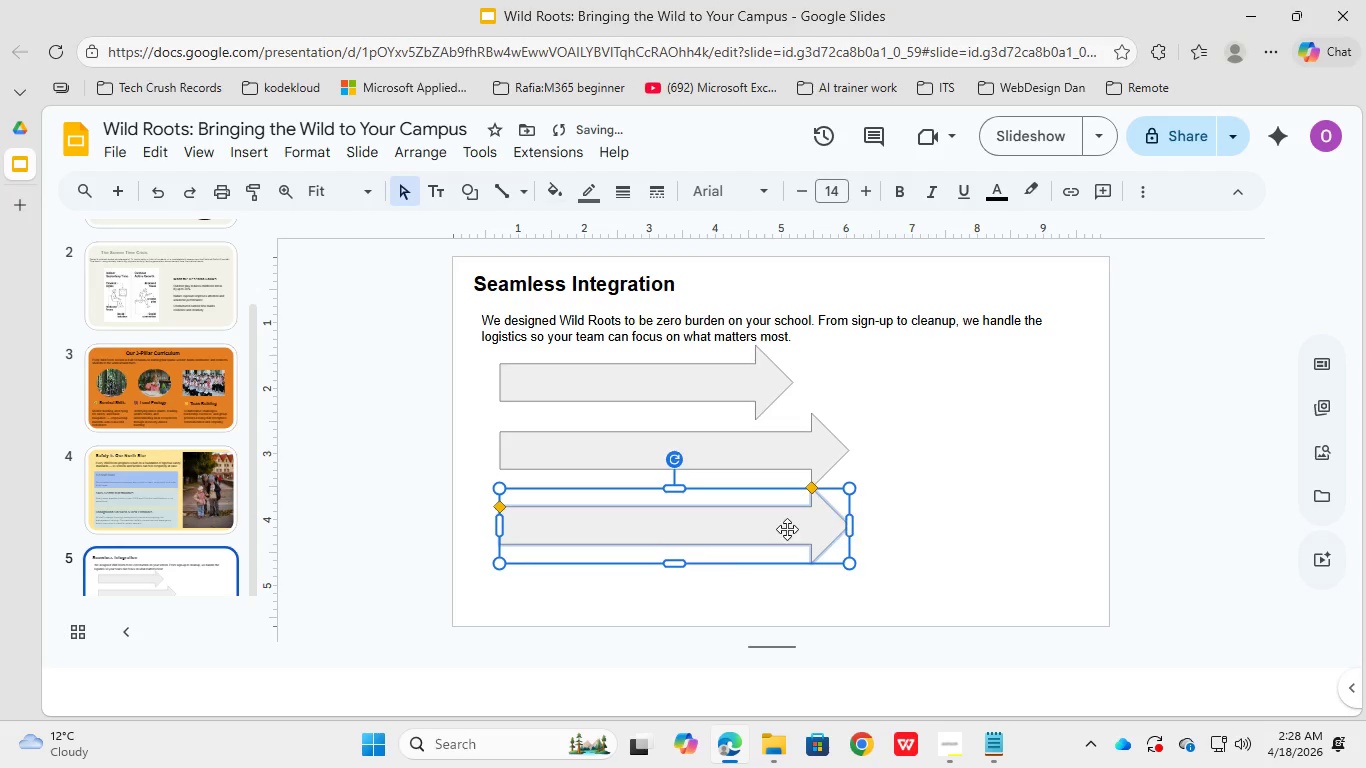 
left_click([753, 523])
 